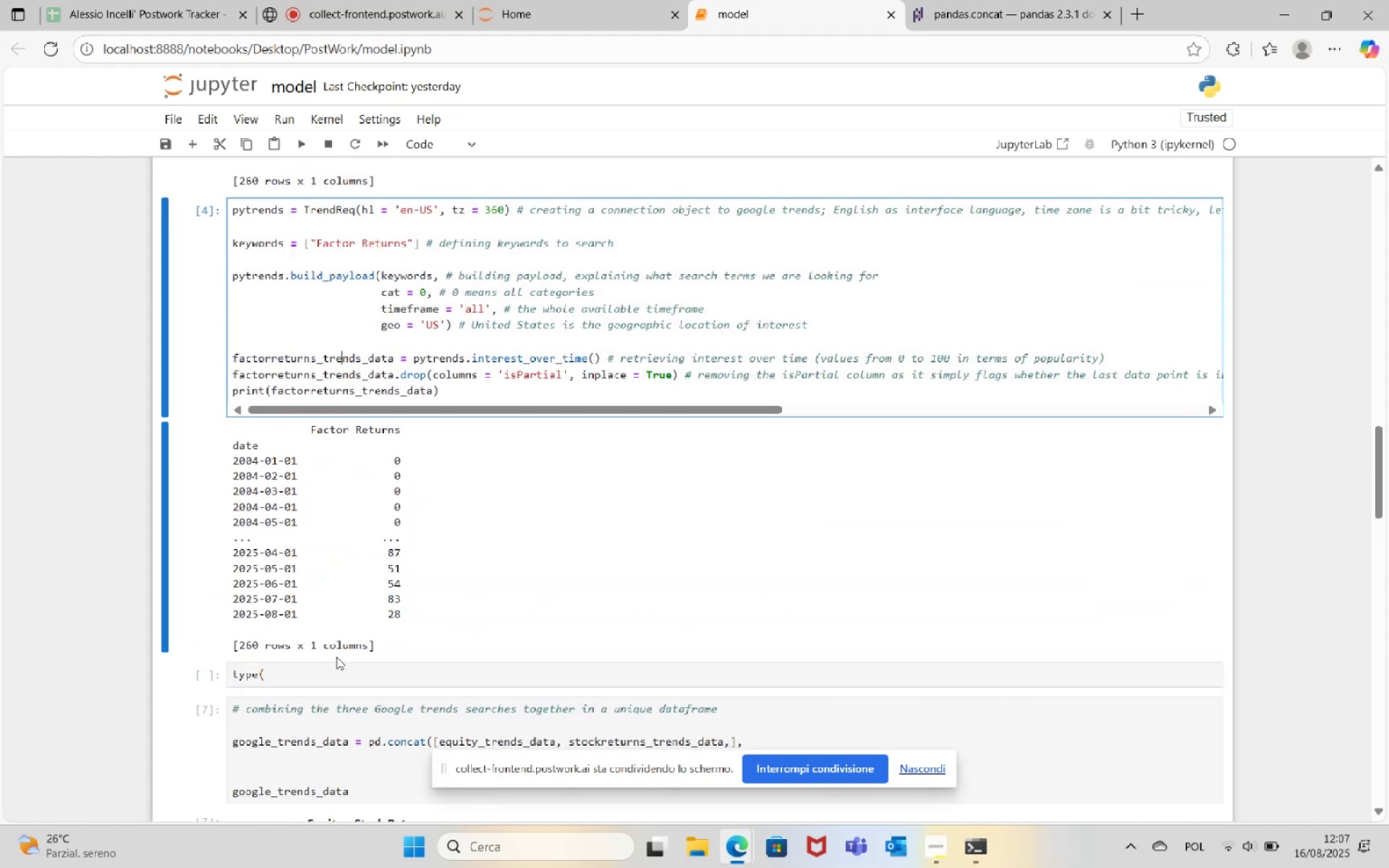 
left_click([342, 668])
 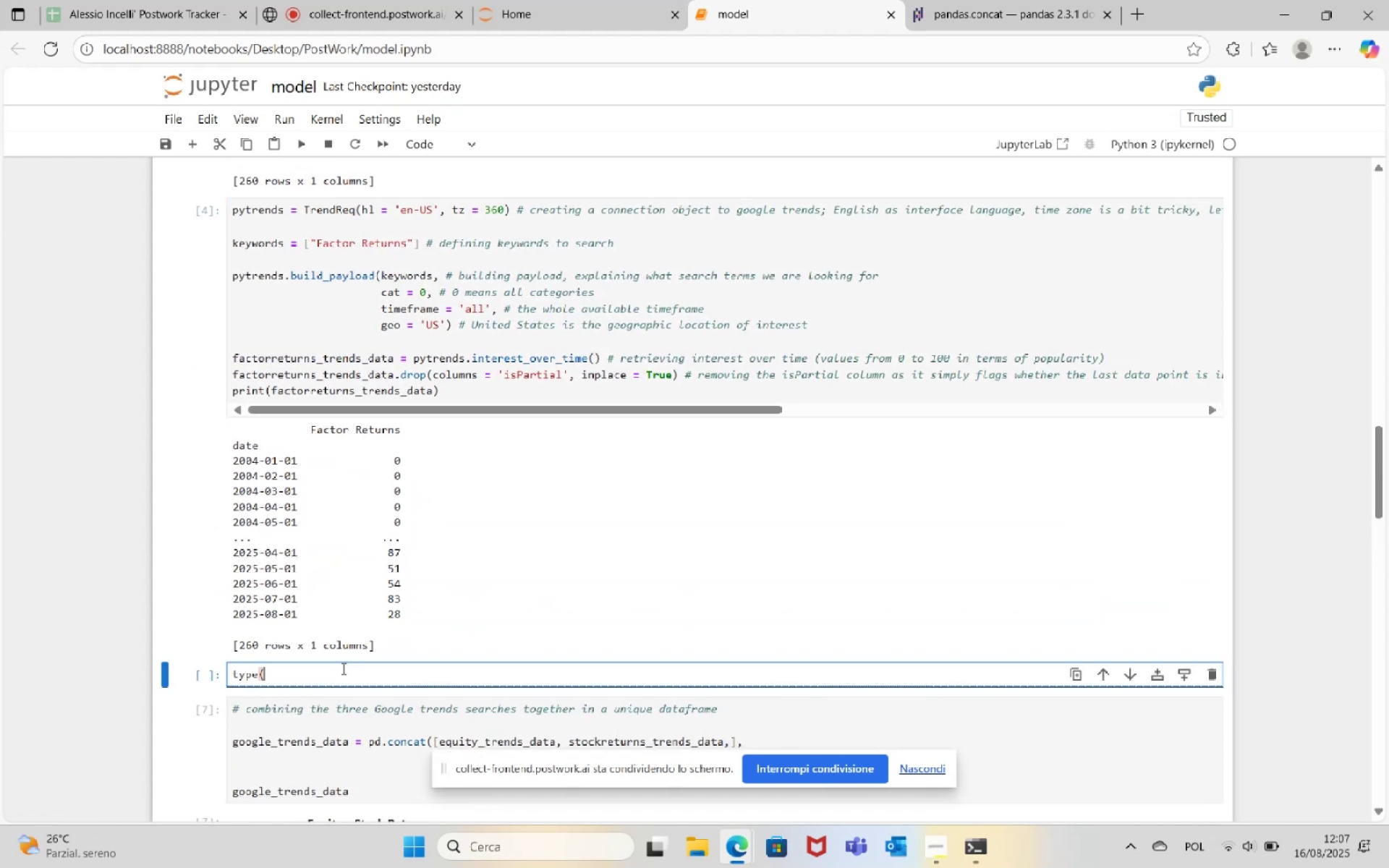 
key(Control+V)
 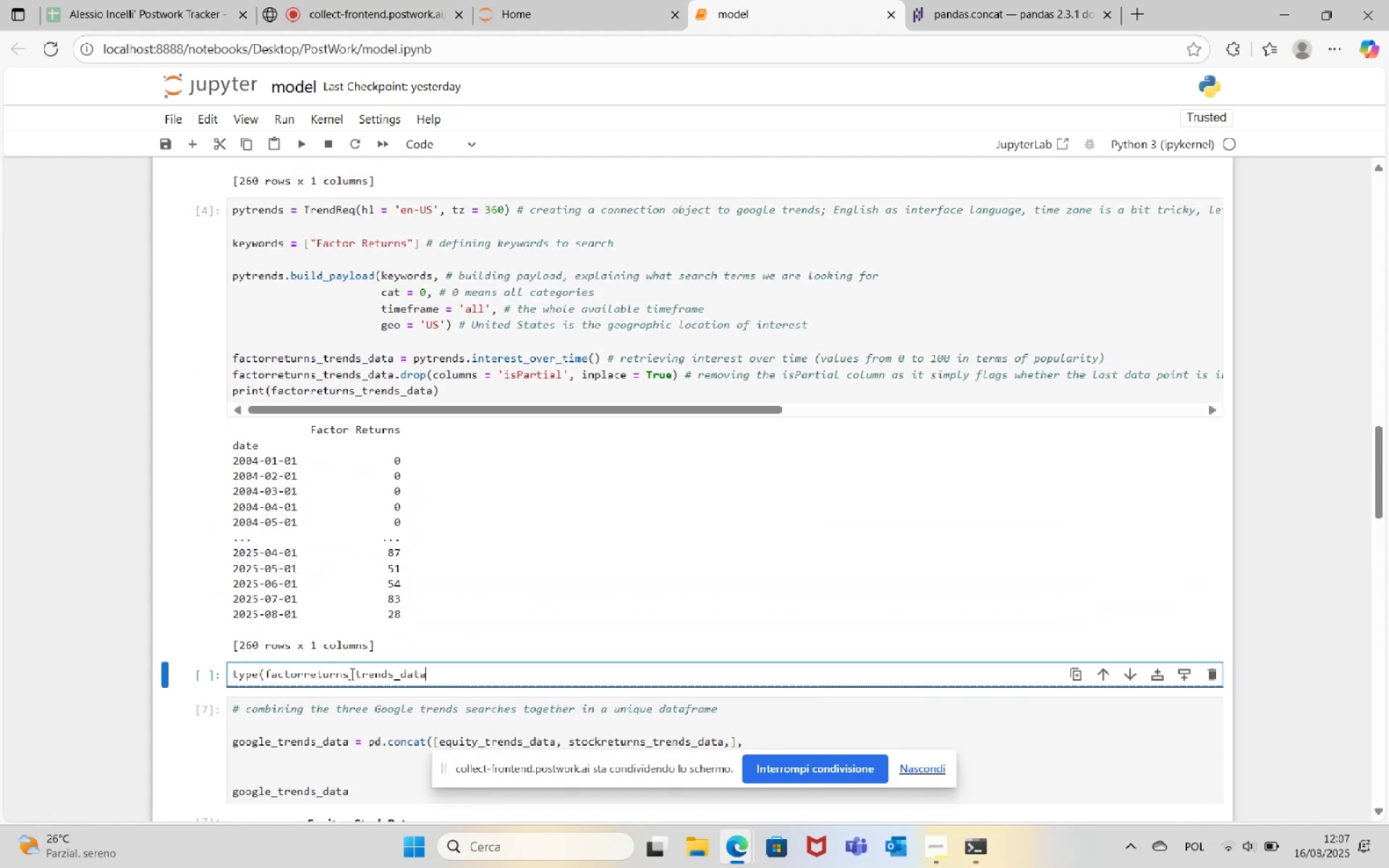 
key(Shift+0)
 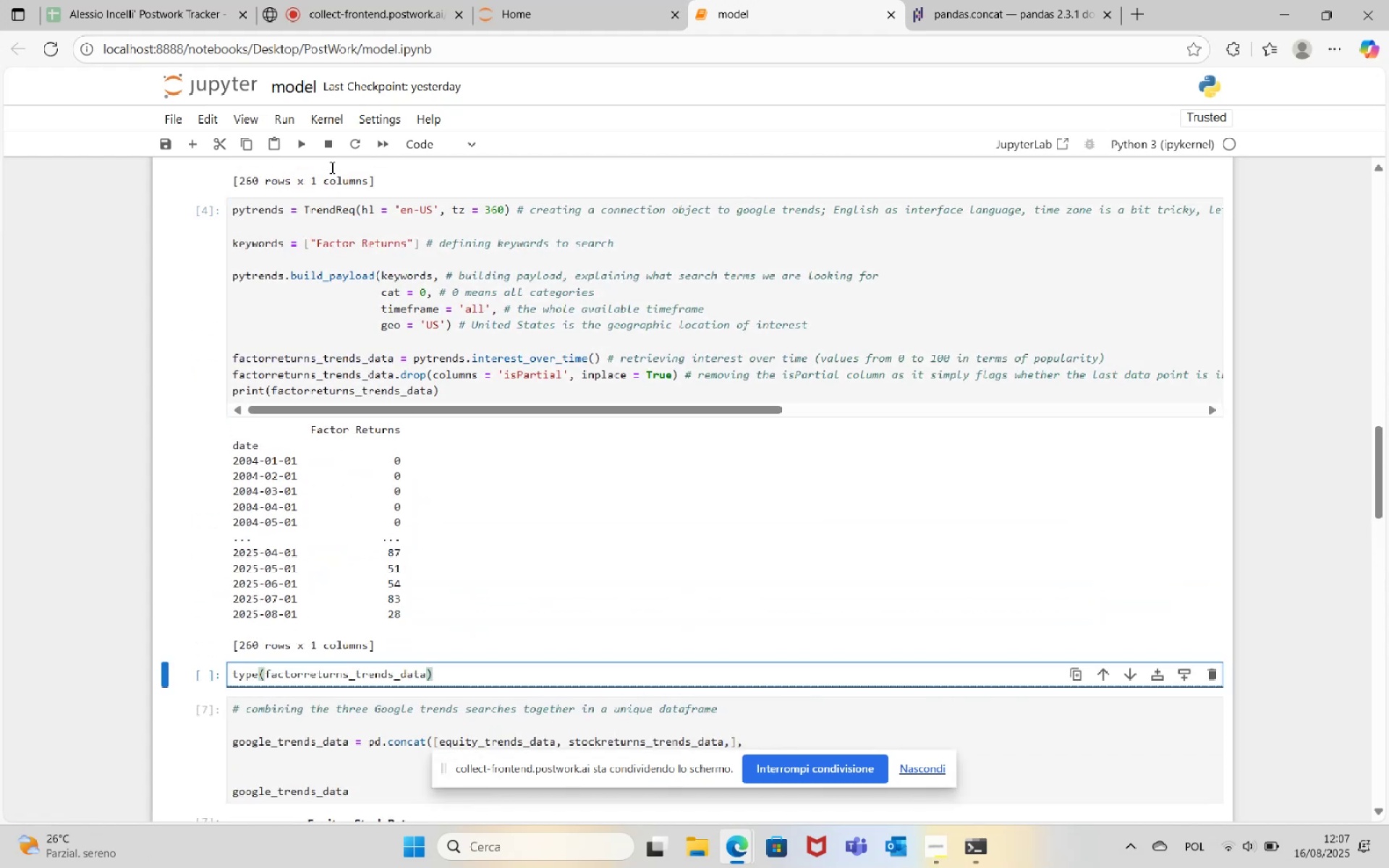 
left_click([303, 145])
 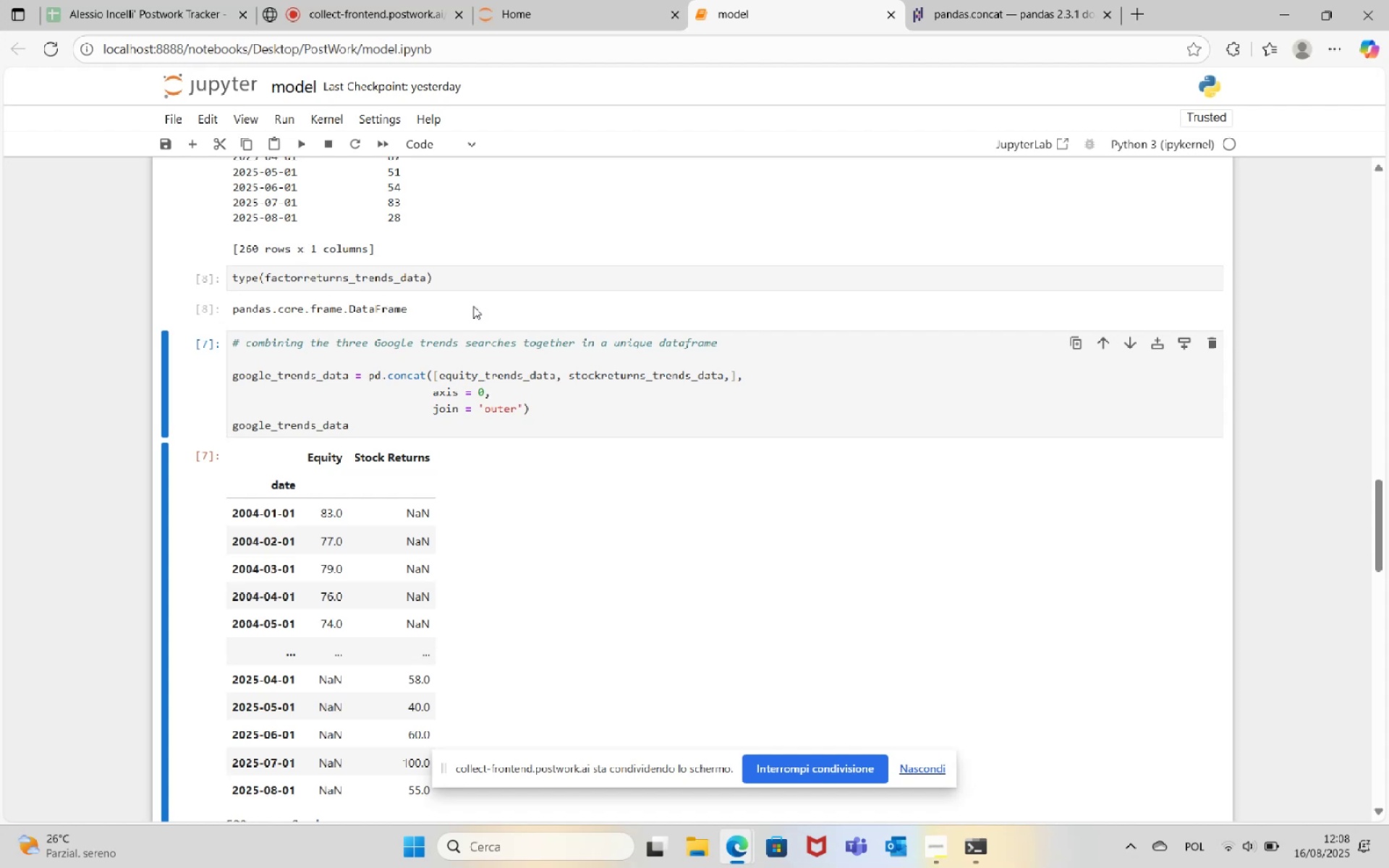 
left_click([484, 283])
 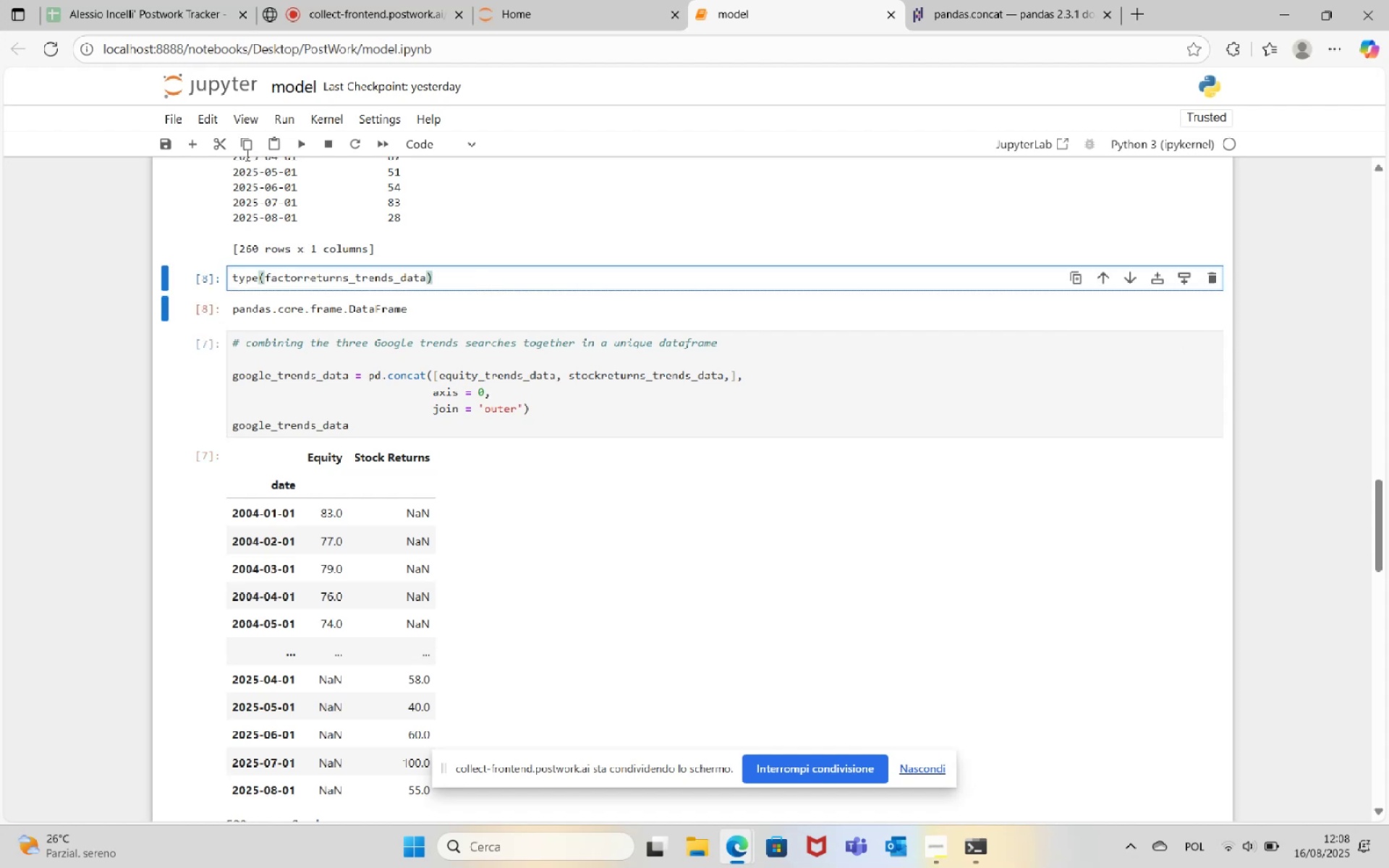 
left_click([222, 148])
 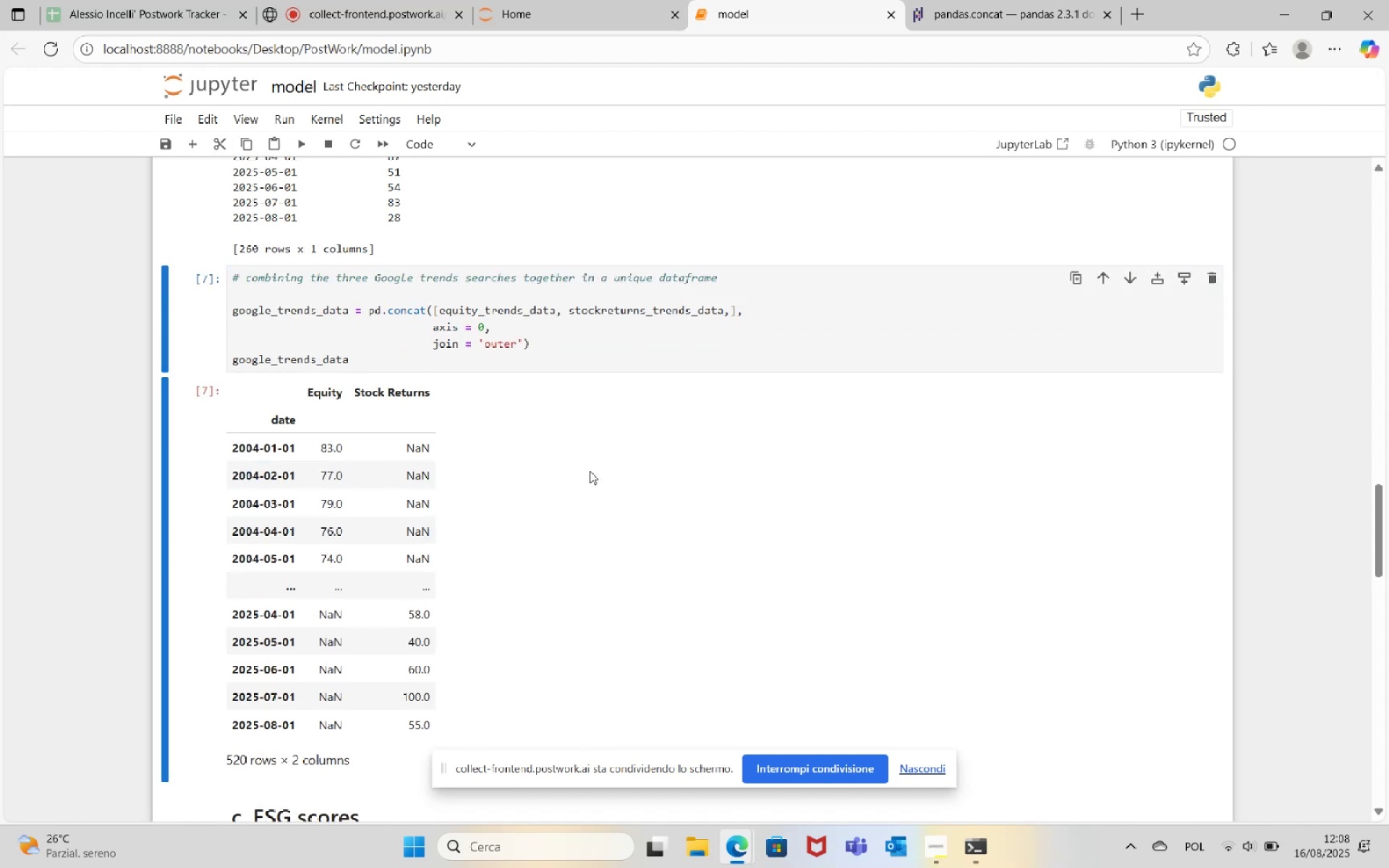 
left_click([658, 307])
 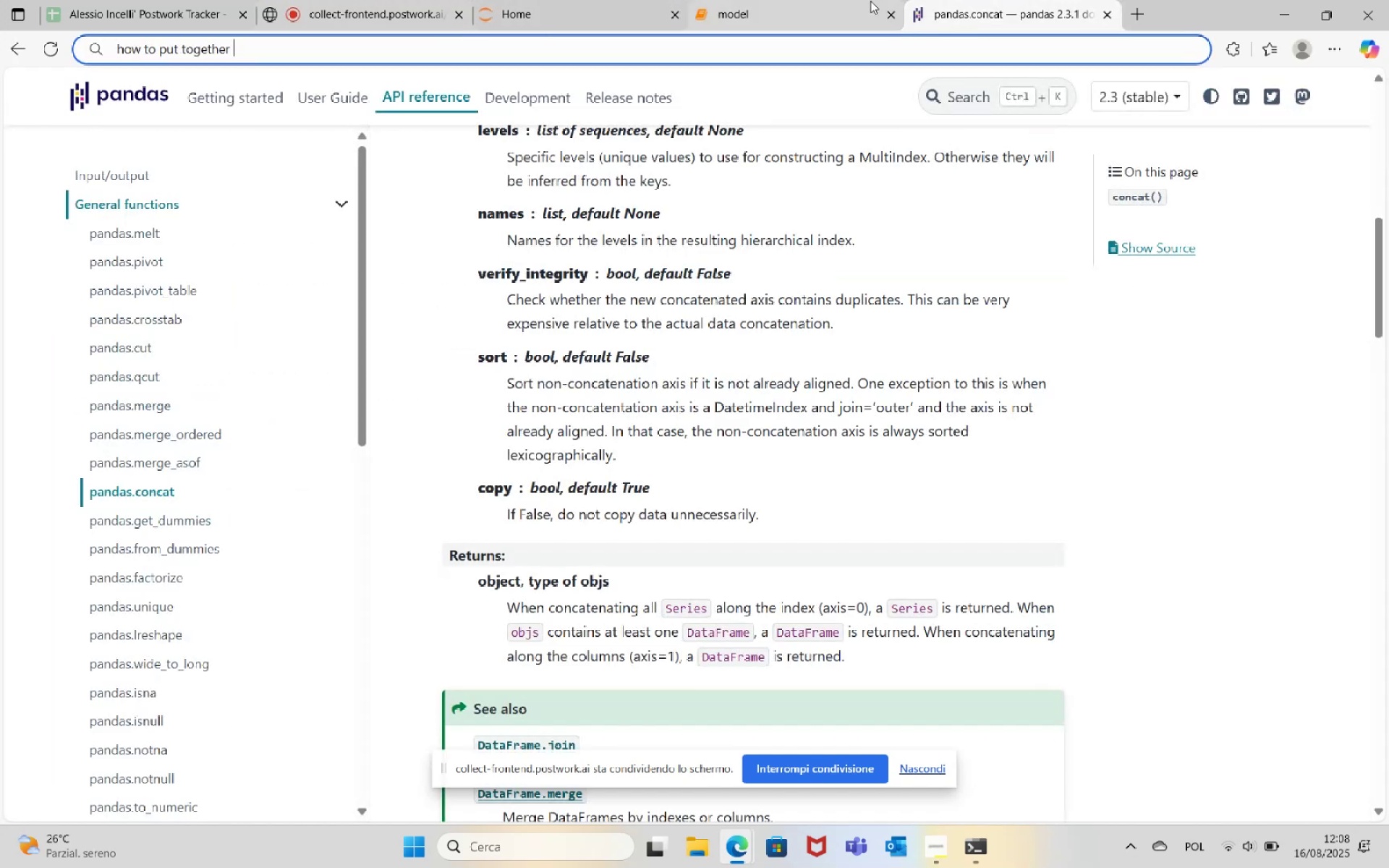 
left_click([1137, 20])
 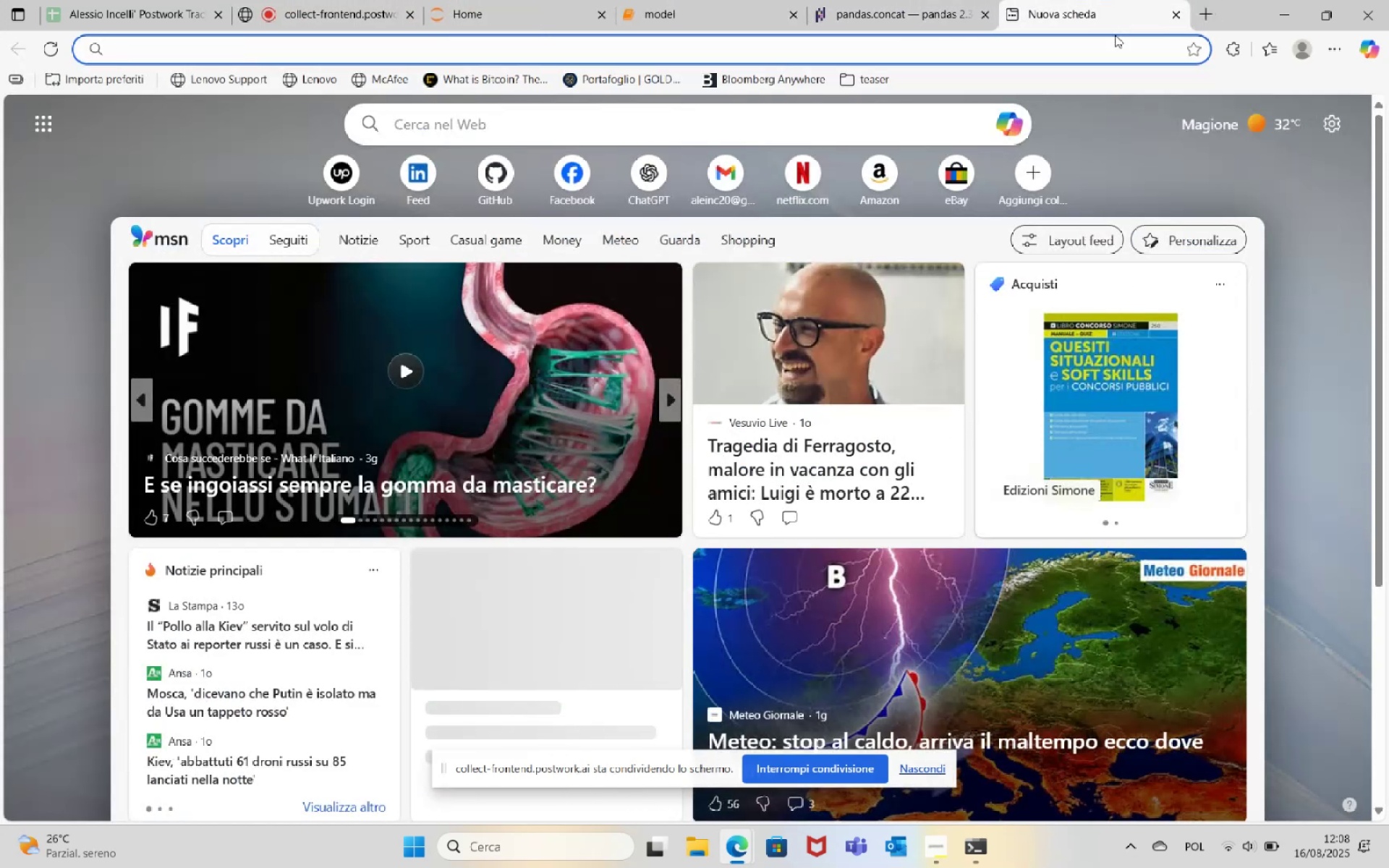 
type(how to combine multipe pandasdataframeswith the same index)
 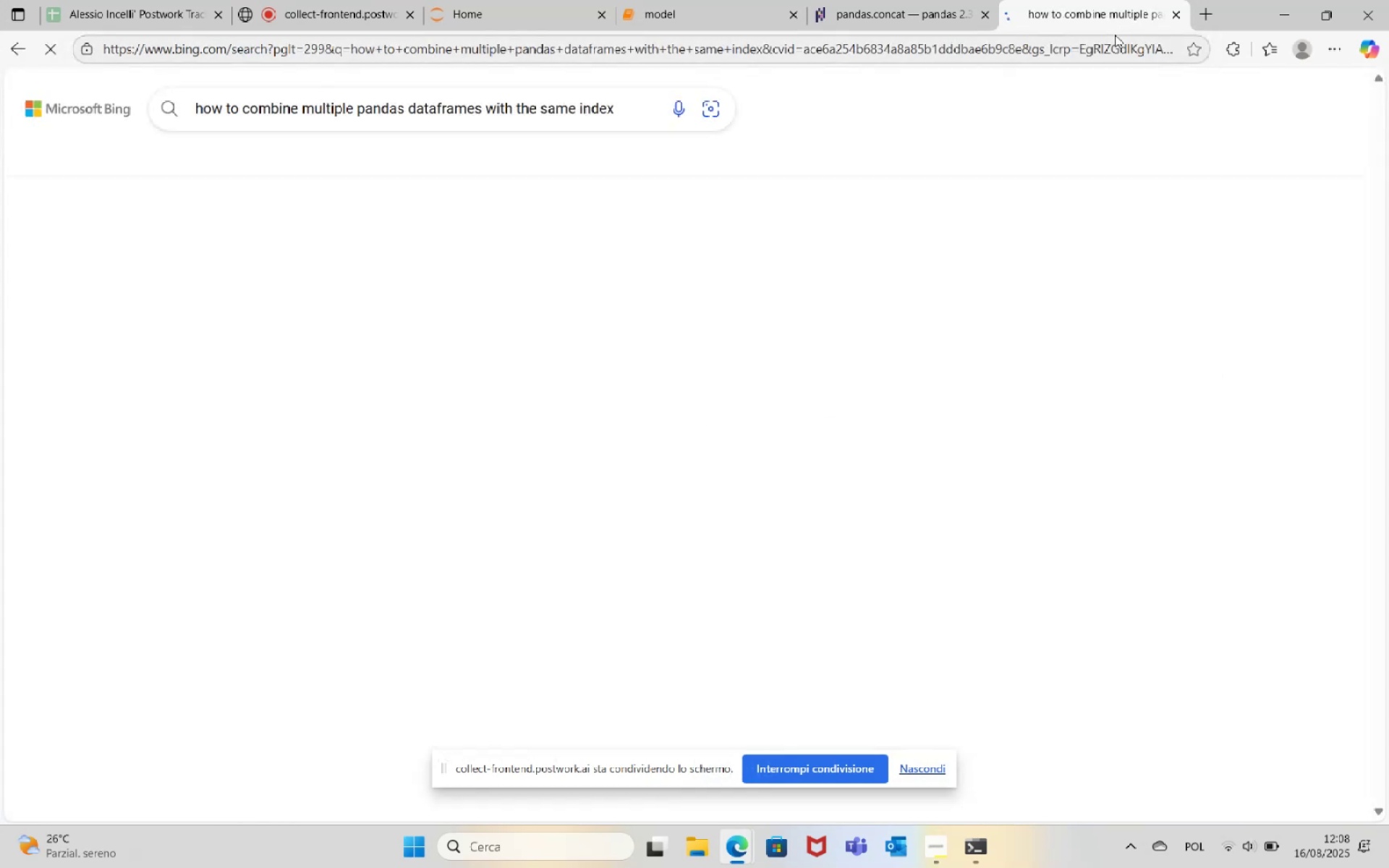 
key(Enter)
 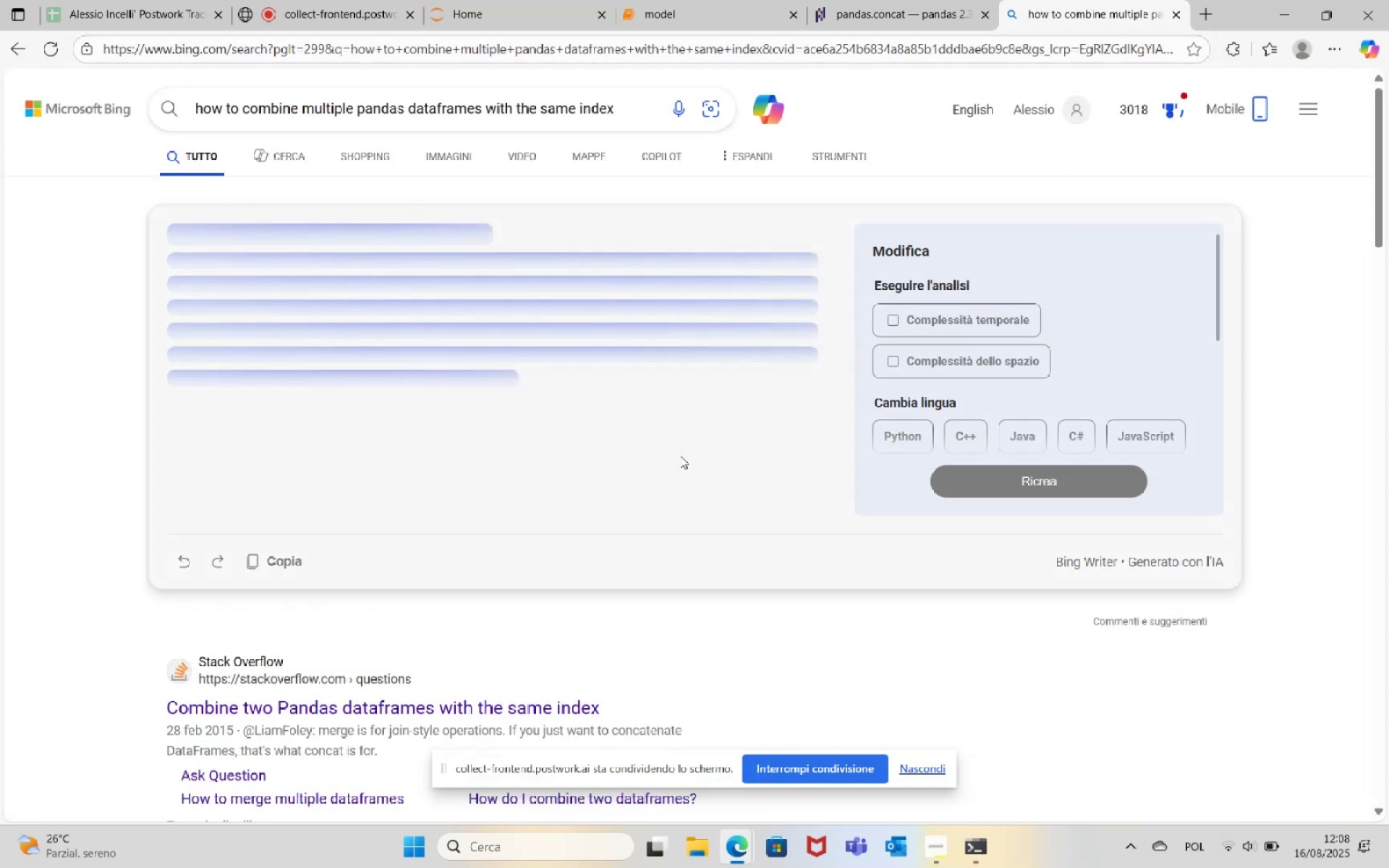 
scroll: coordinate [692, 456], scroll_direction: down, amount: 1.0
 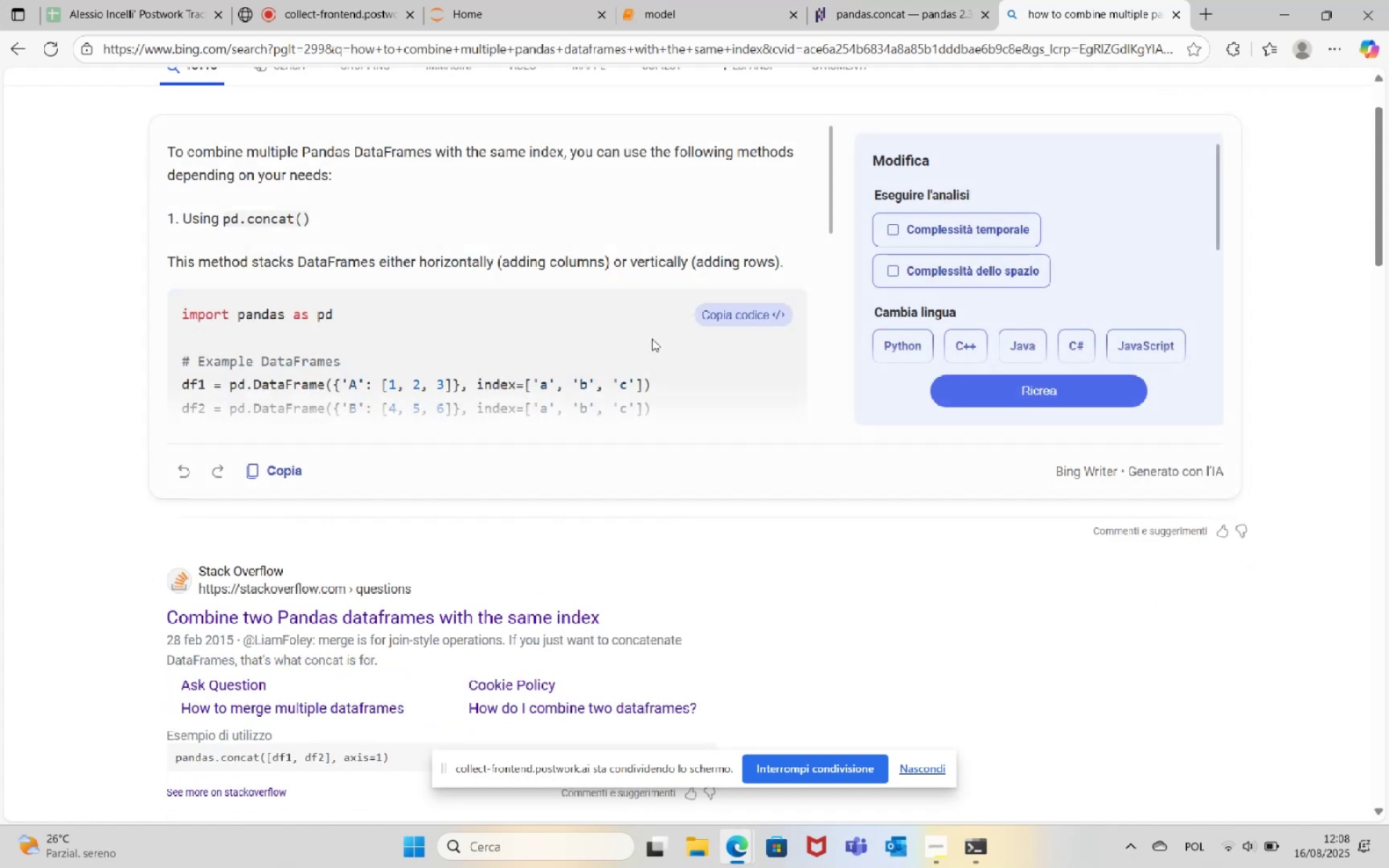 
wait(5.57)
 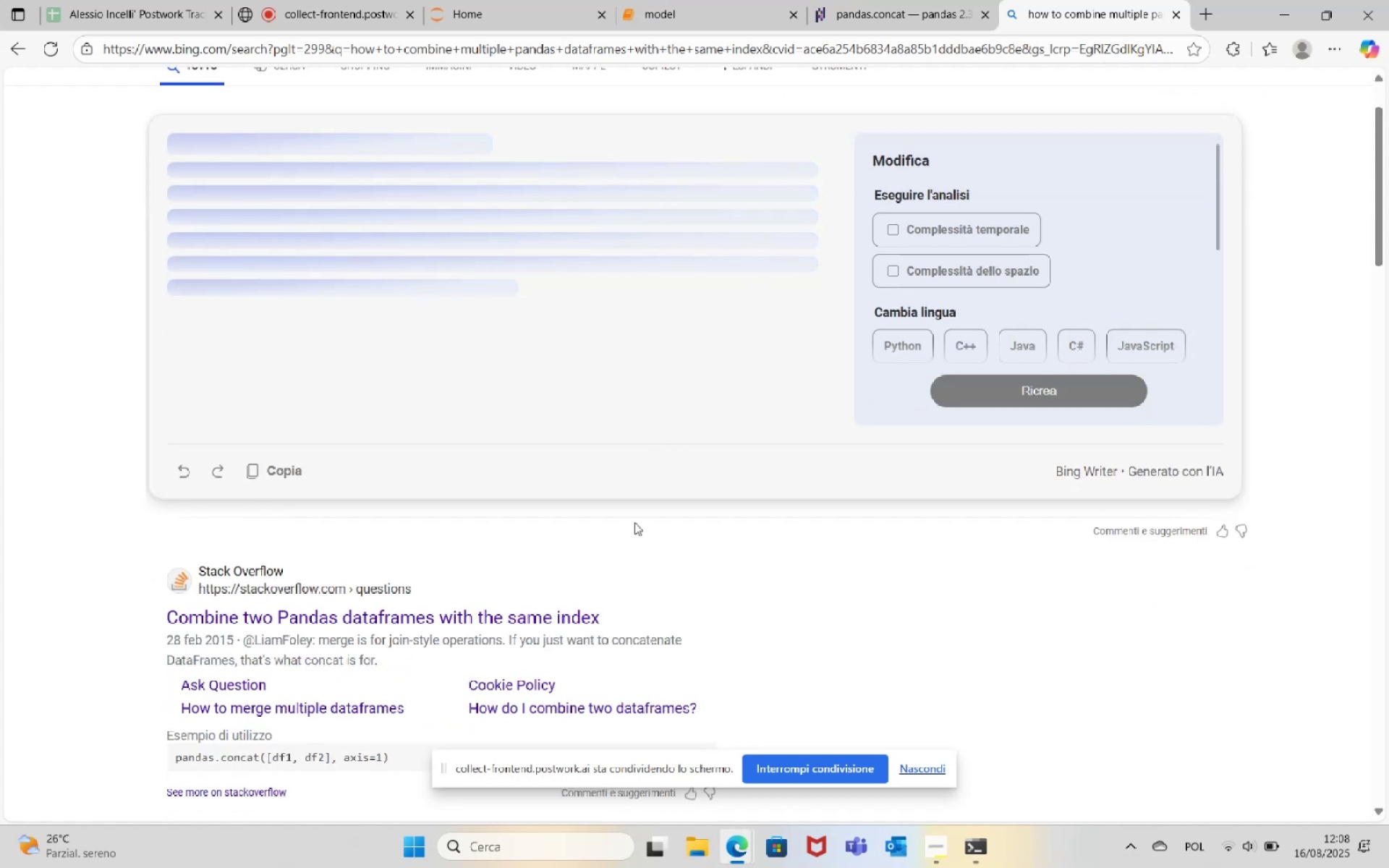 
scroll: coordinate [491, 329], scroll_direction: down, amount: 2.0
 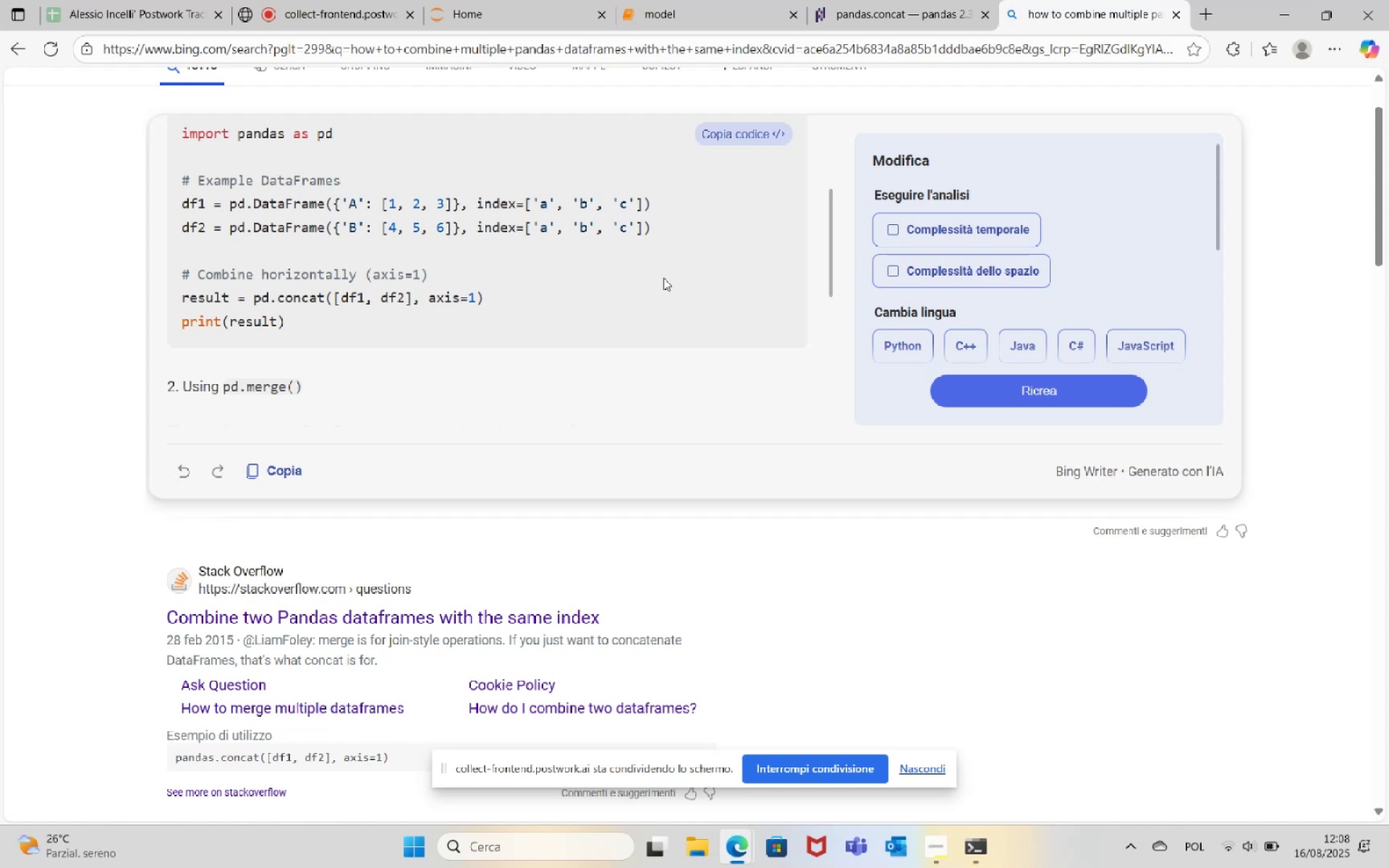 
scroll: coordinate [663, 278], scroll_direction: up, amount: 1.0
 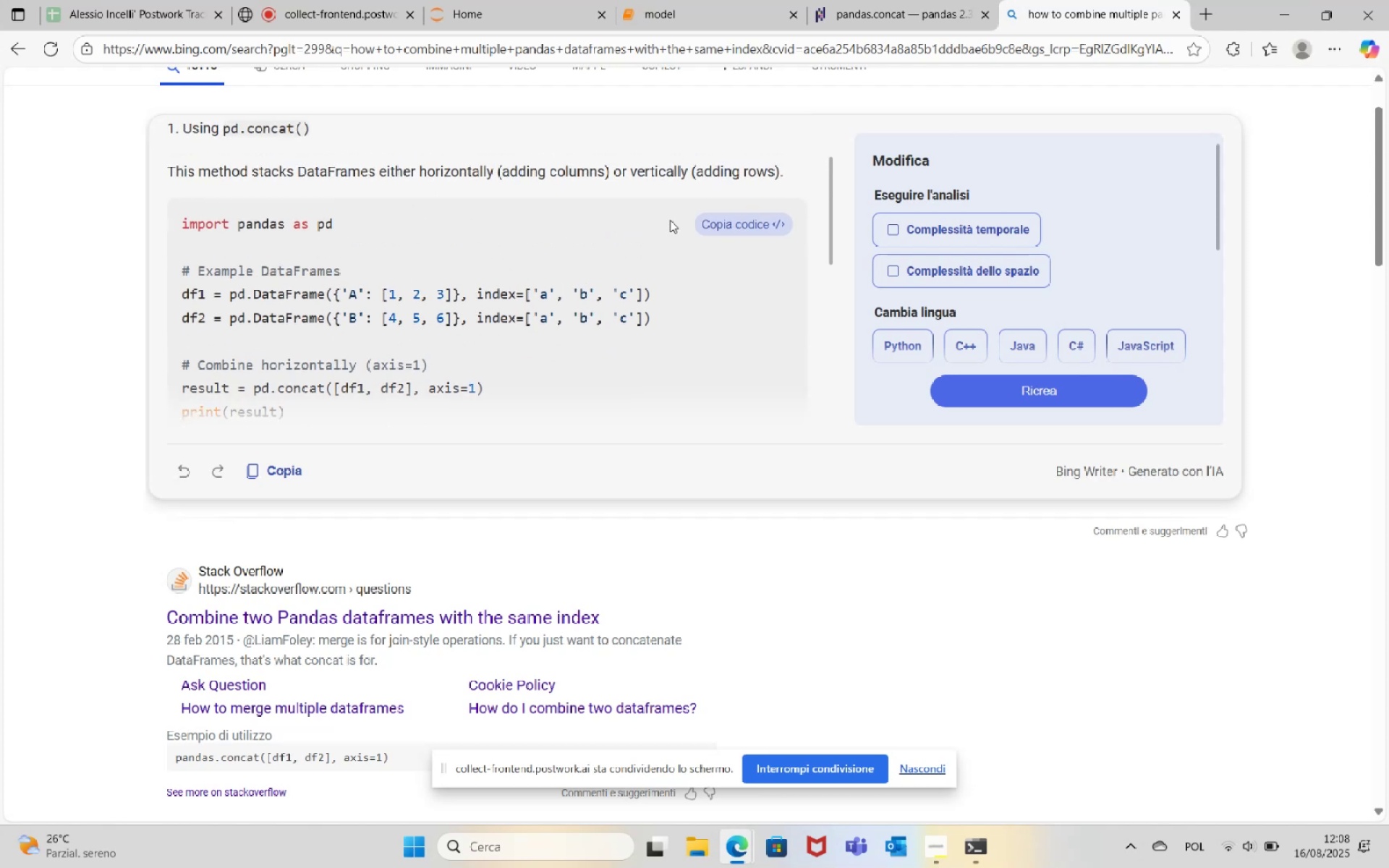 
wait(7.55)
 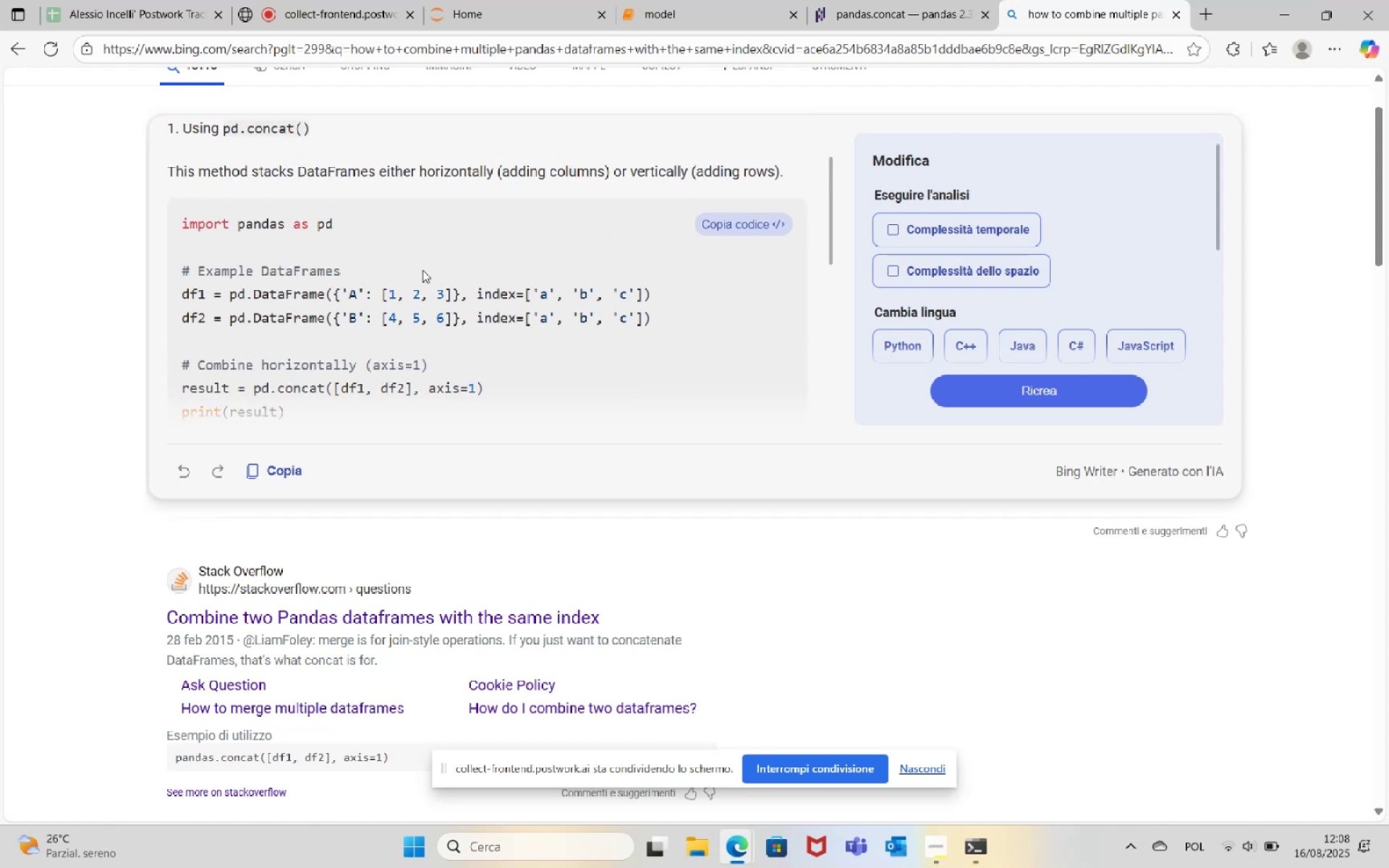 
left_click([863, 0])
 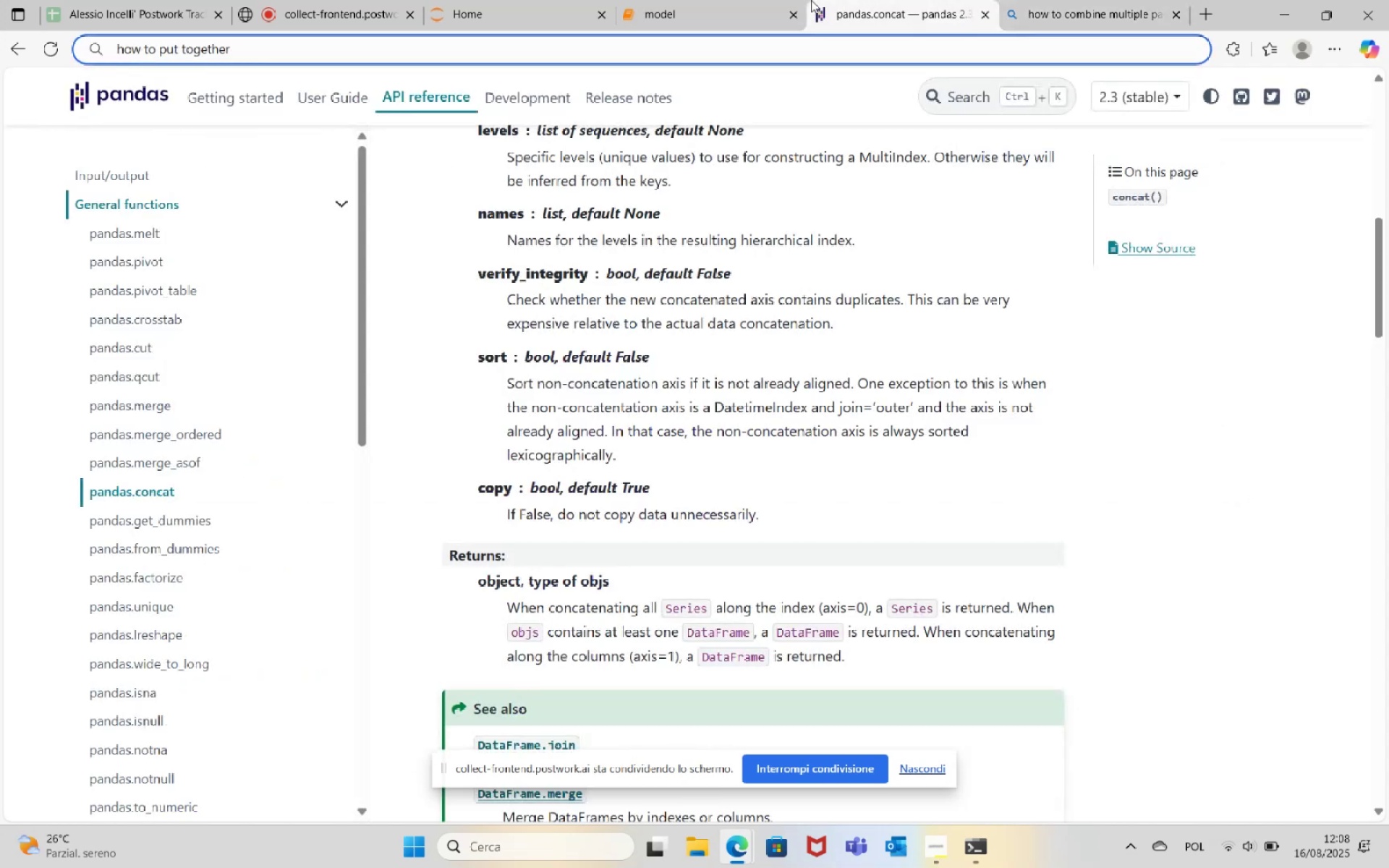 
left_click([710, 0])
 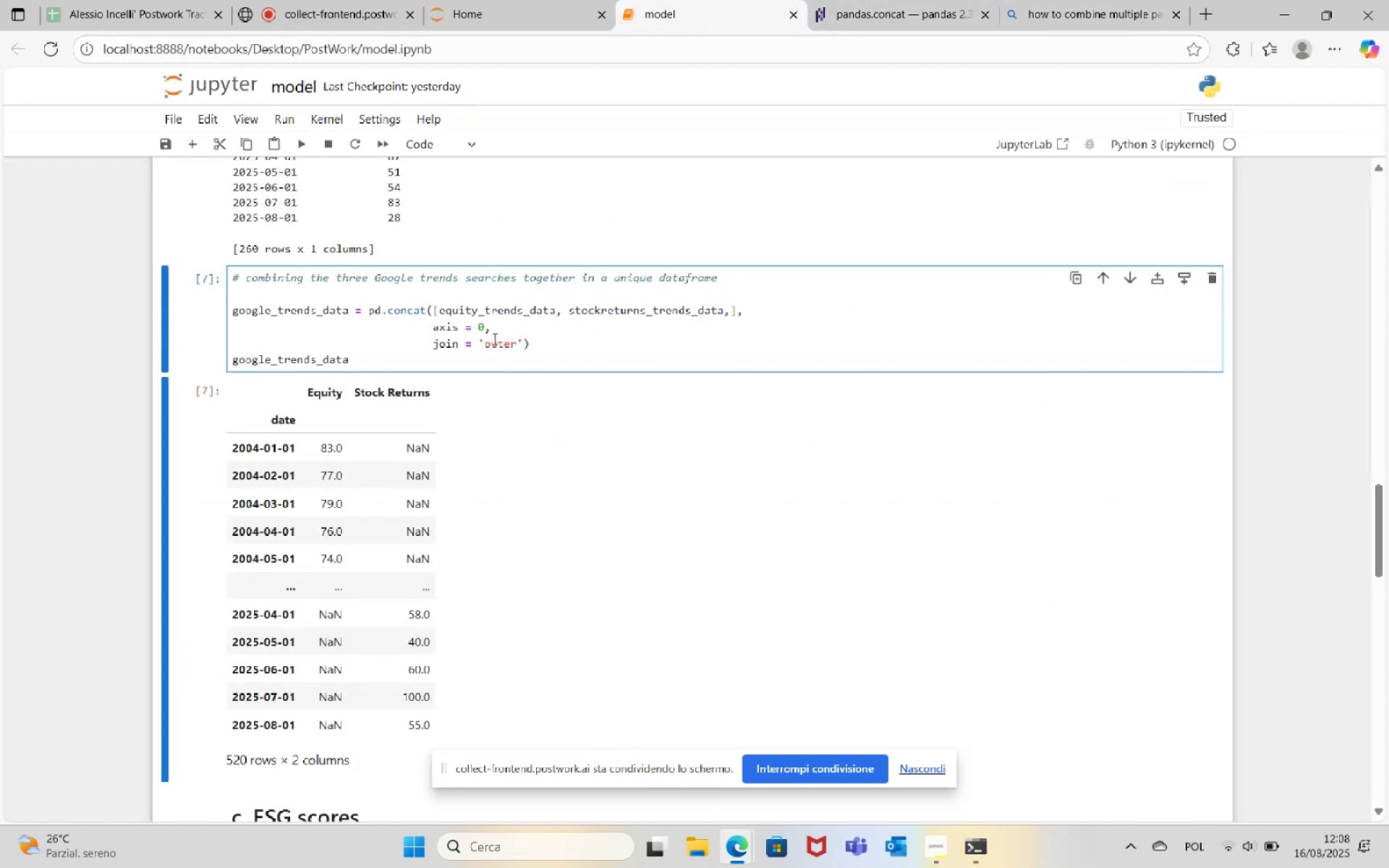 
left_click([485, 329])
 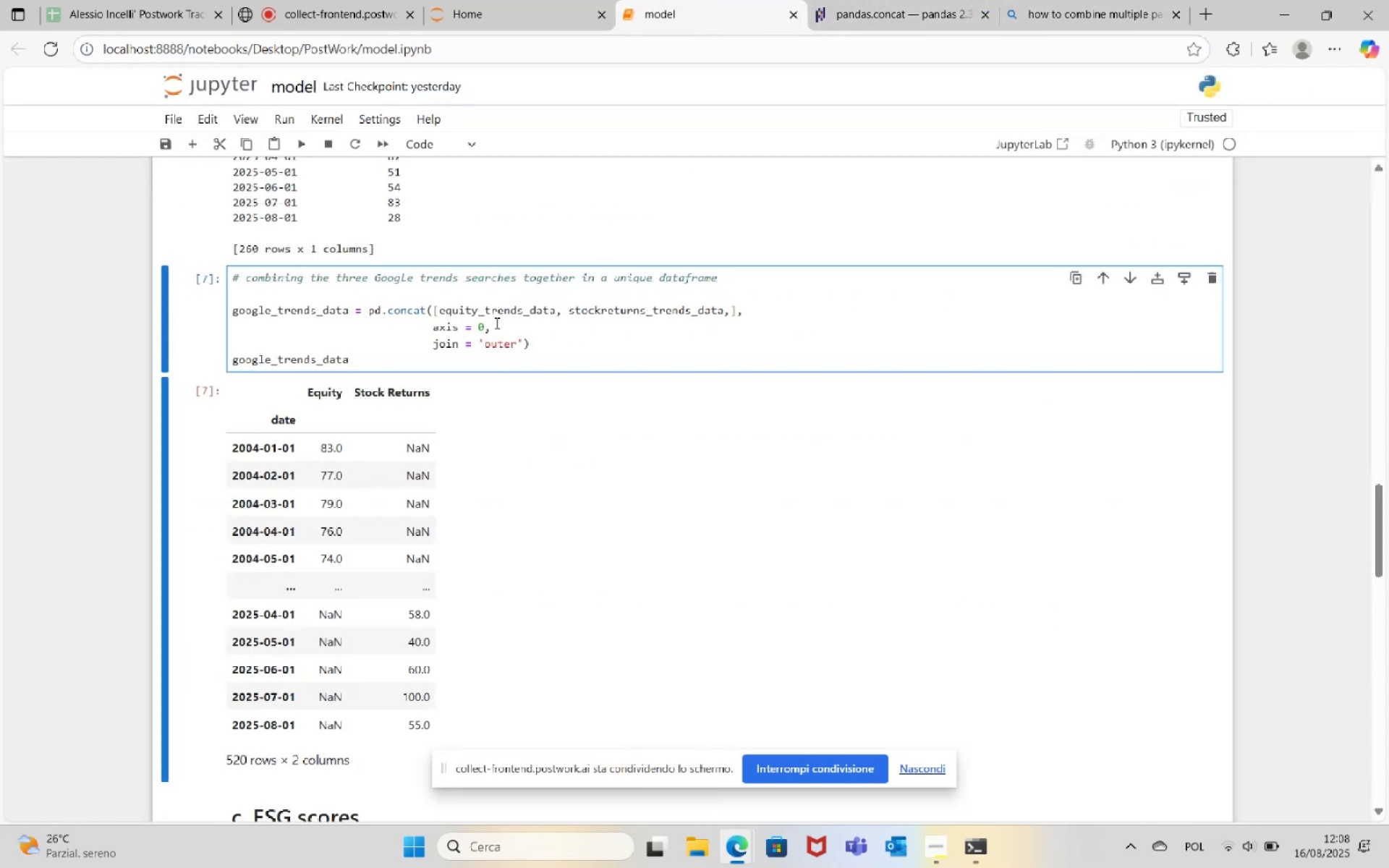 
key(Backspace)
 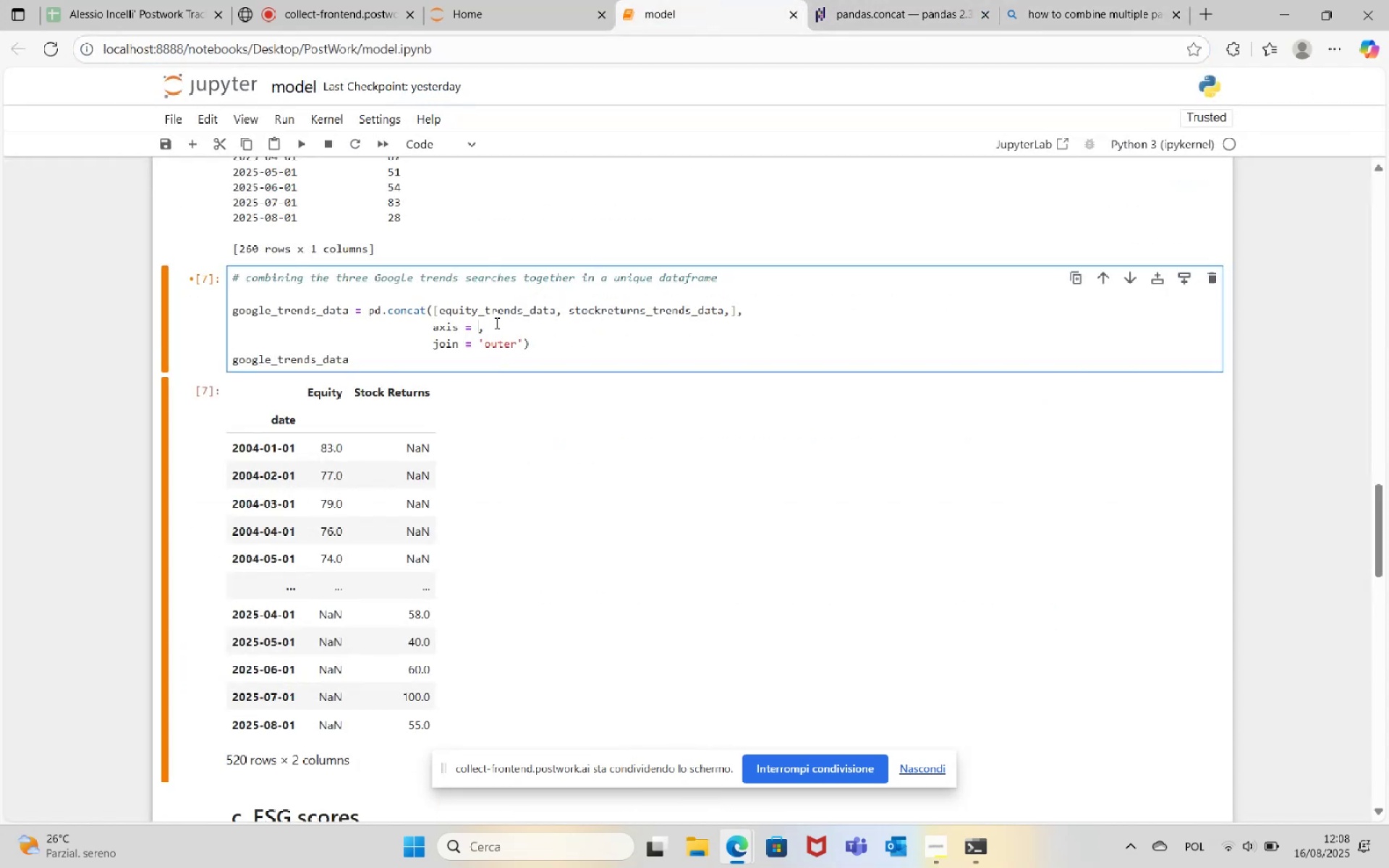 
key(1)
 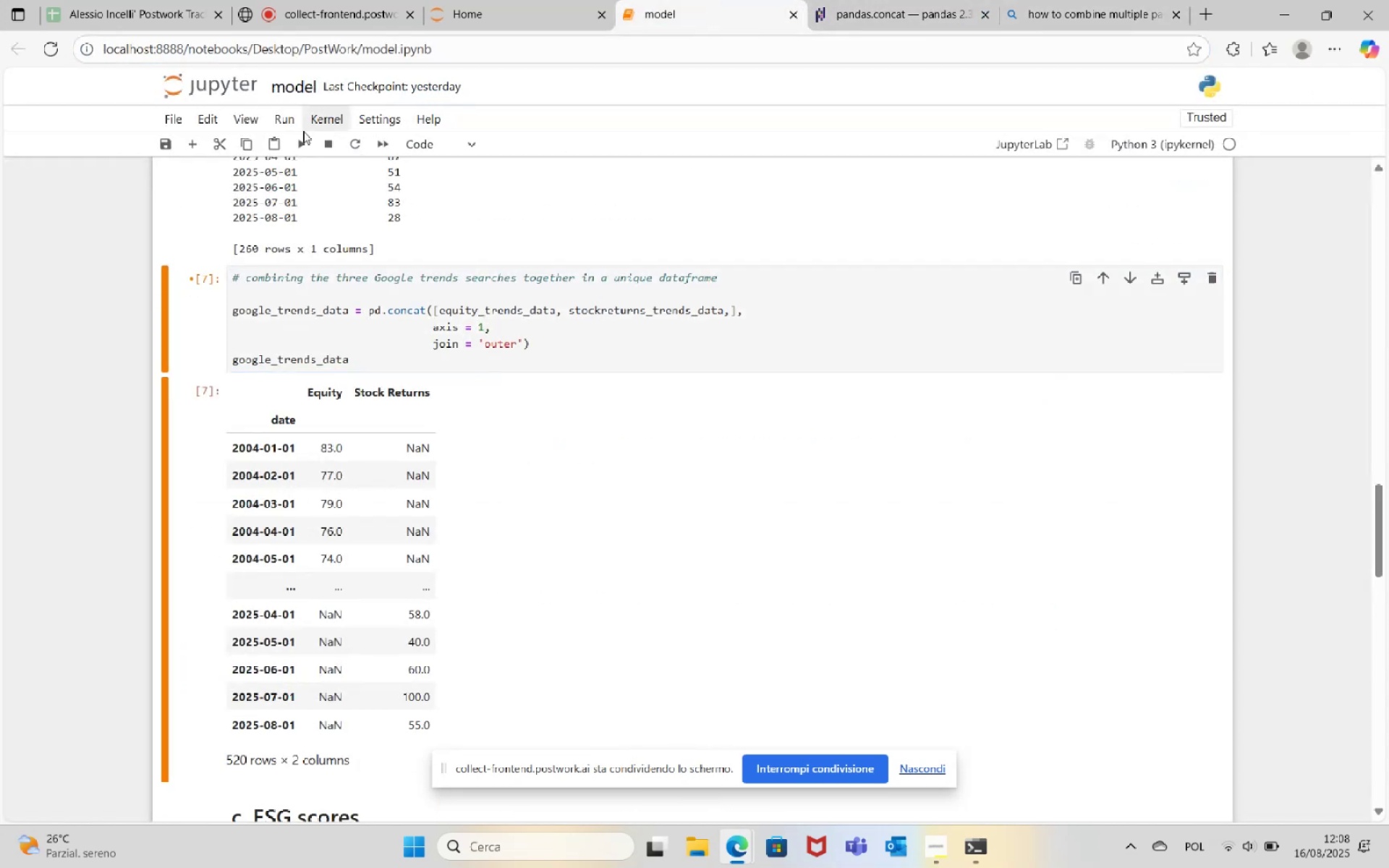 
left_click([297, 144])
 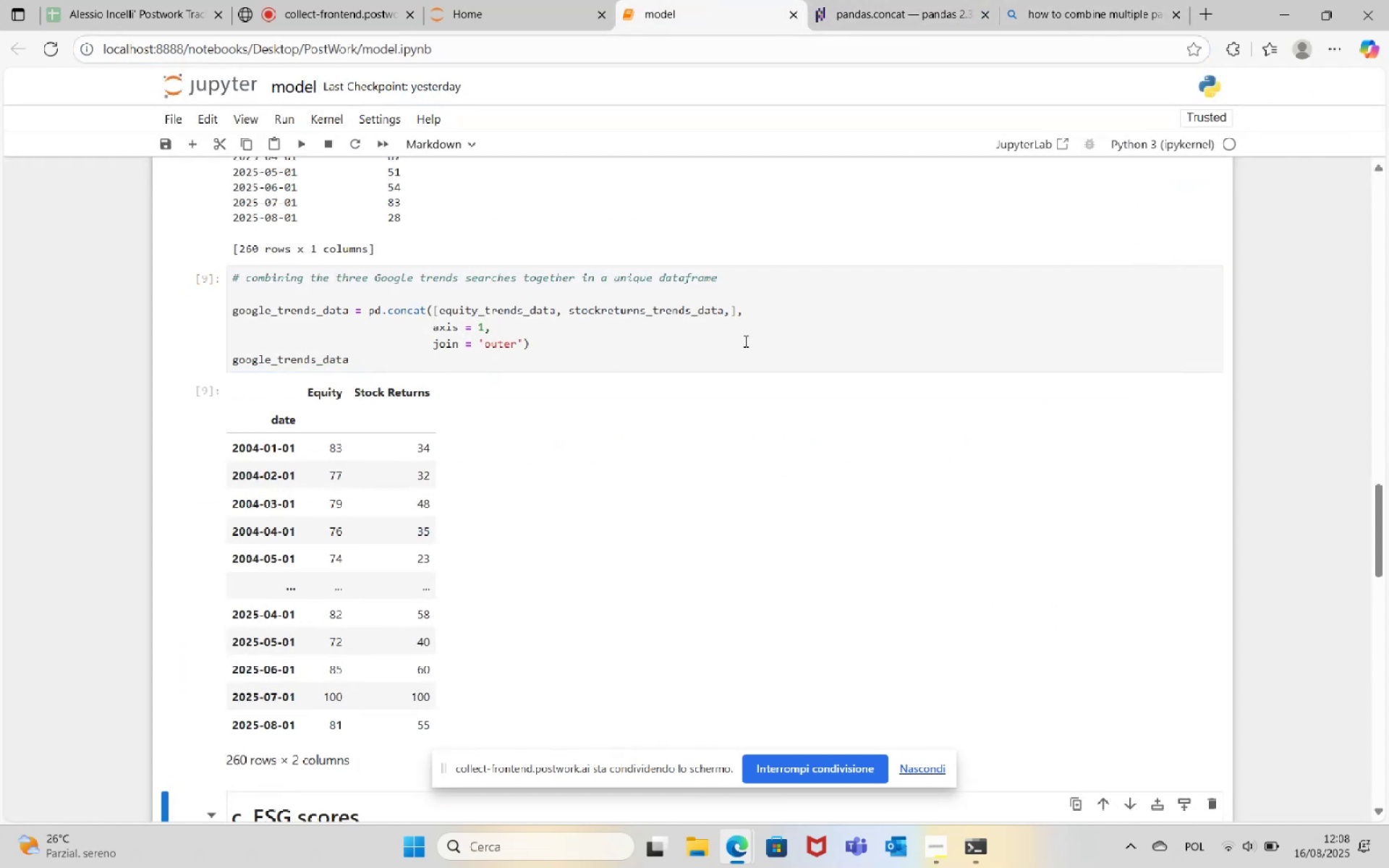 
left_click([731, 311])
 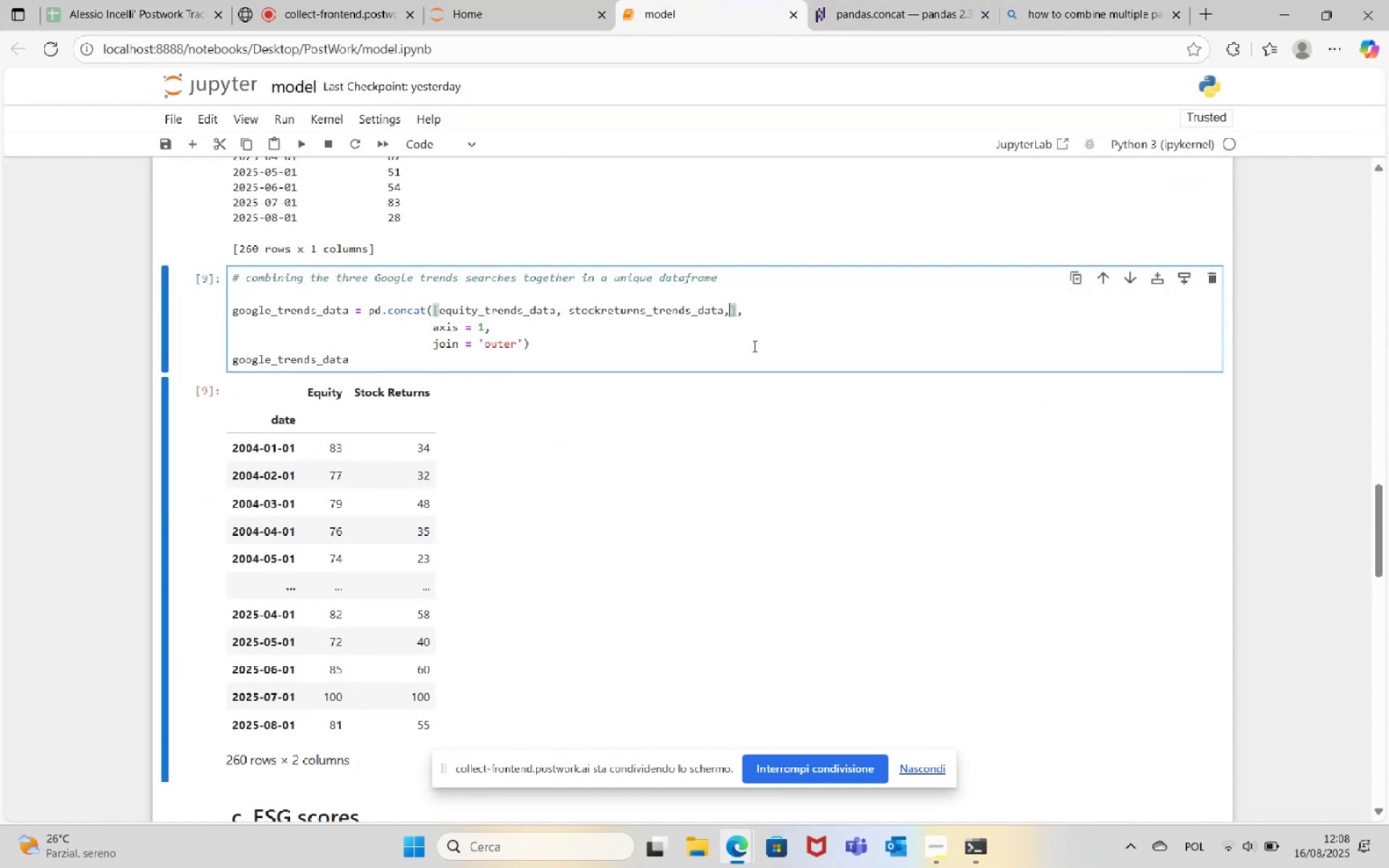 
key(Space)
 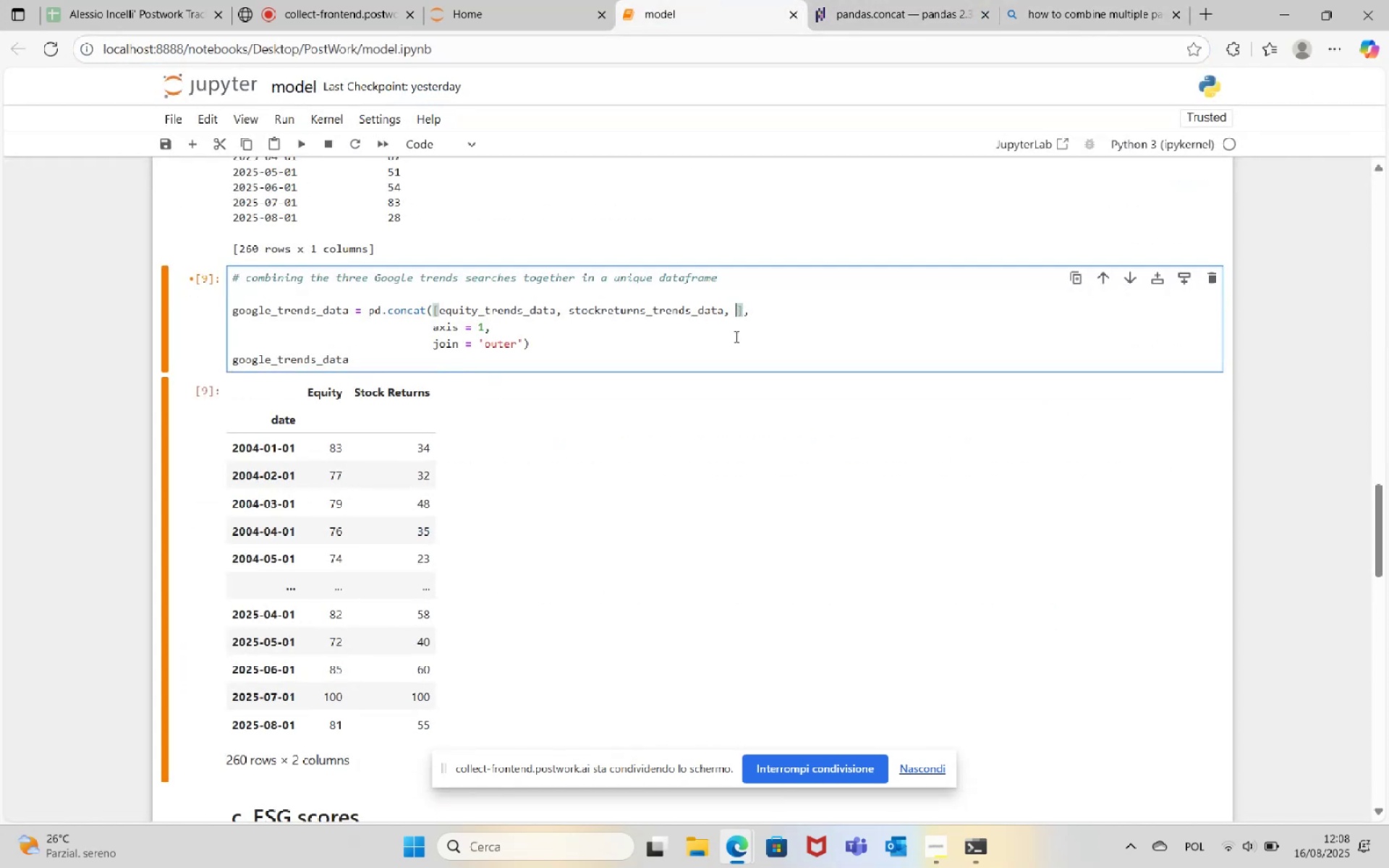 
scroll: coordinate [645, 299], scroll_direction: up, amount: 6.0
 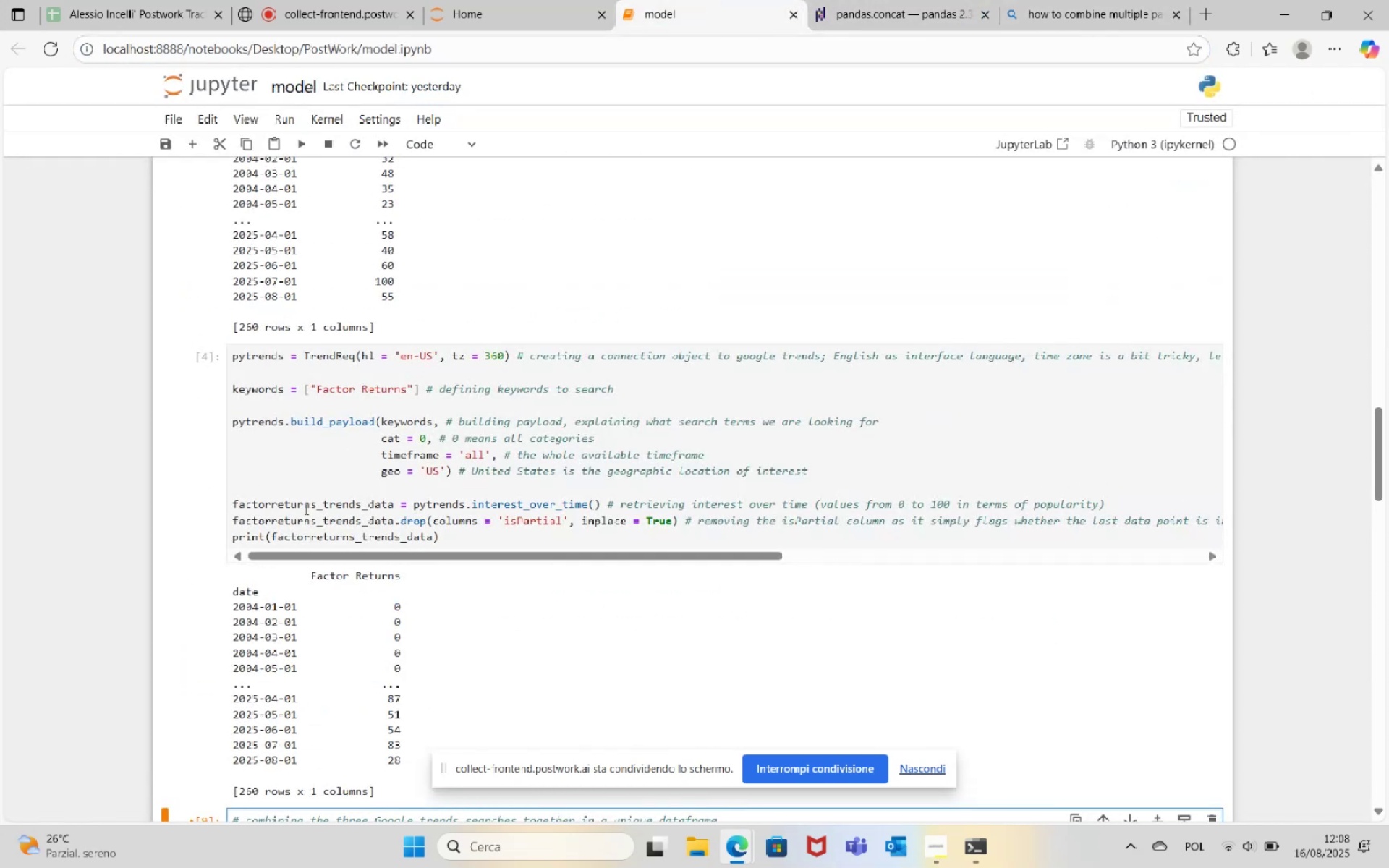 
double_click([305, 507])
 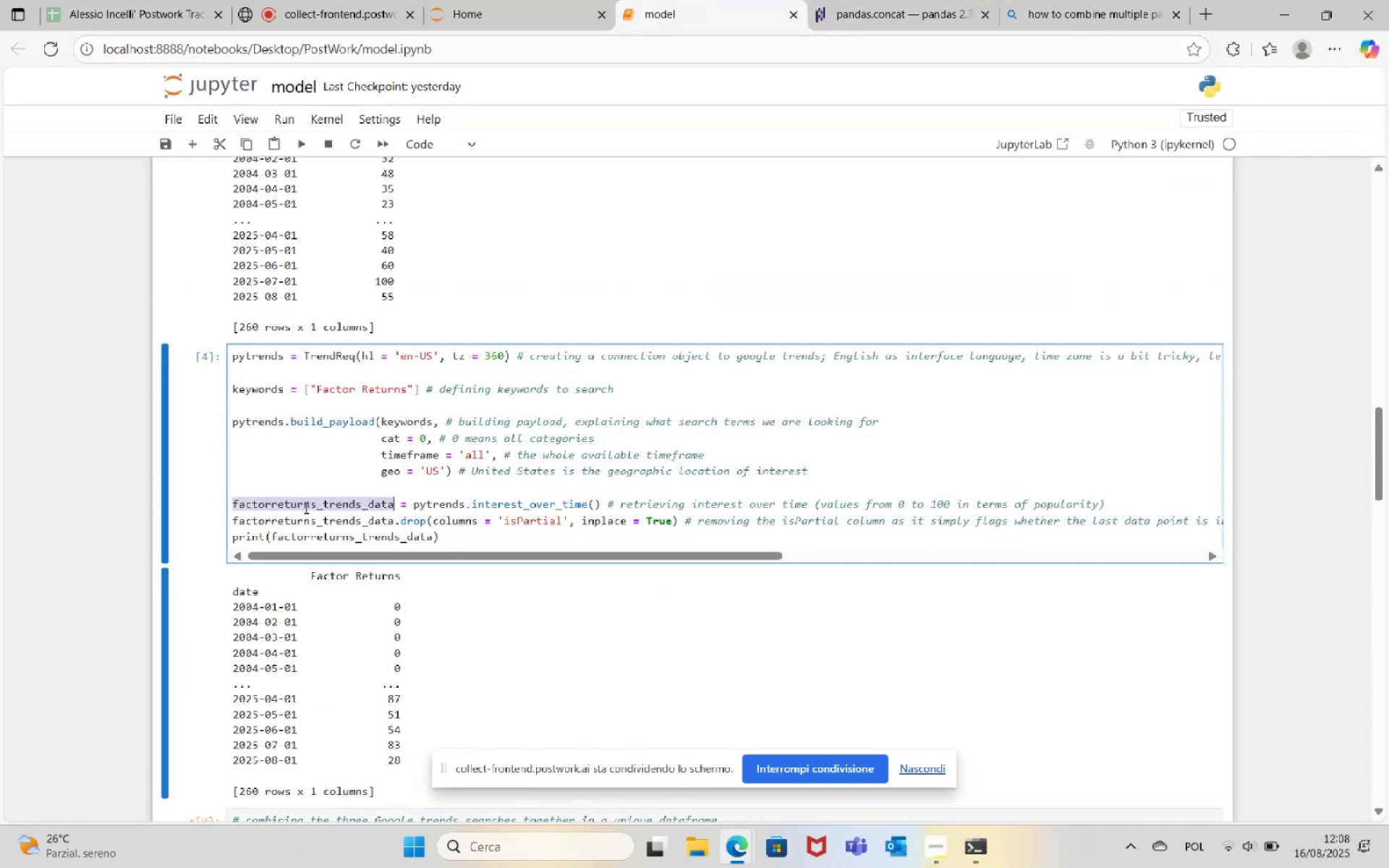 
key(Control+C)
 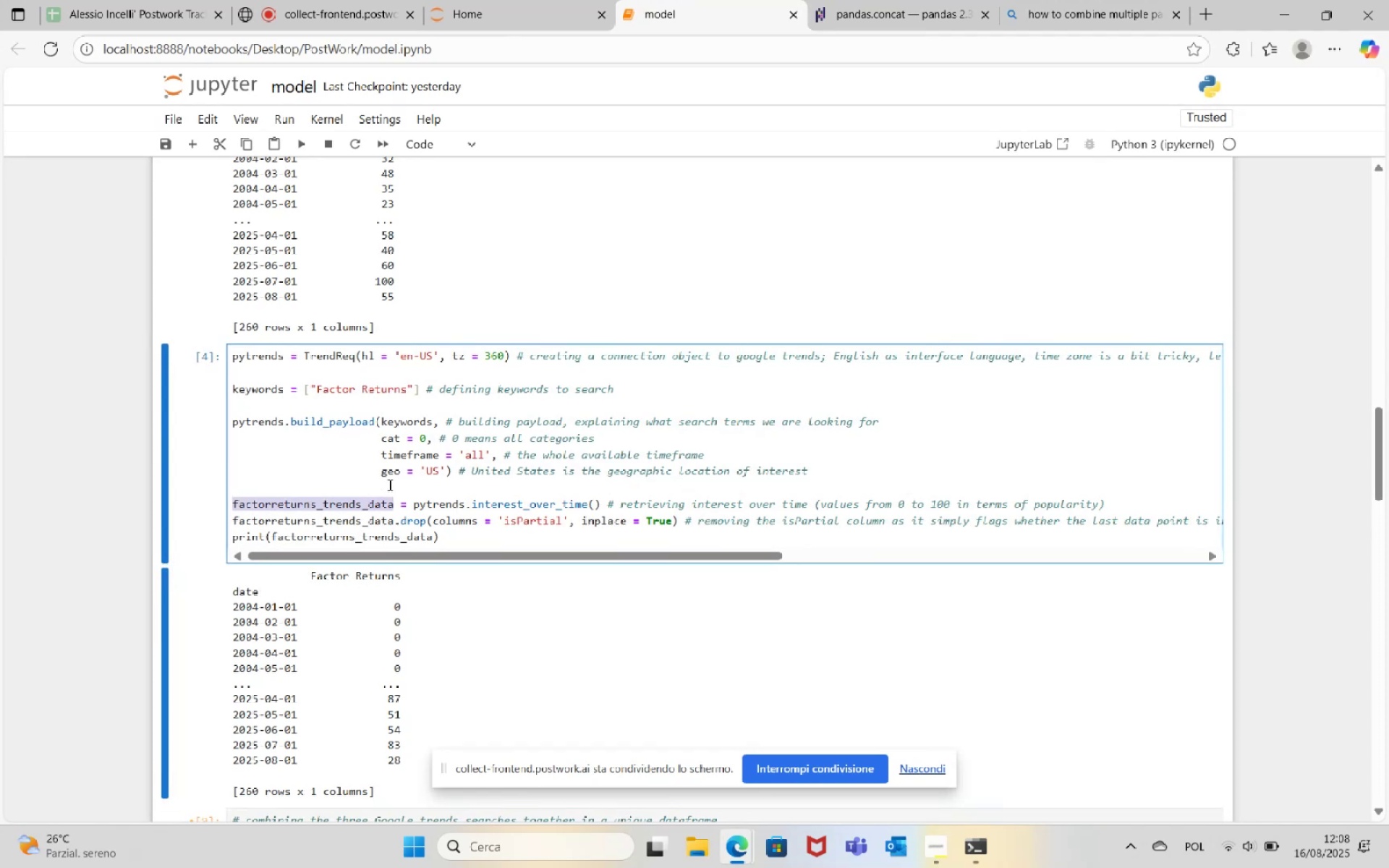 
left_click([388, 485])
 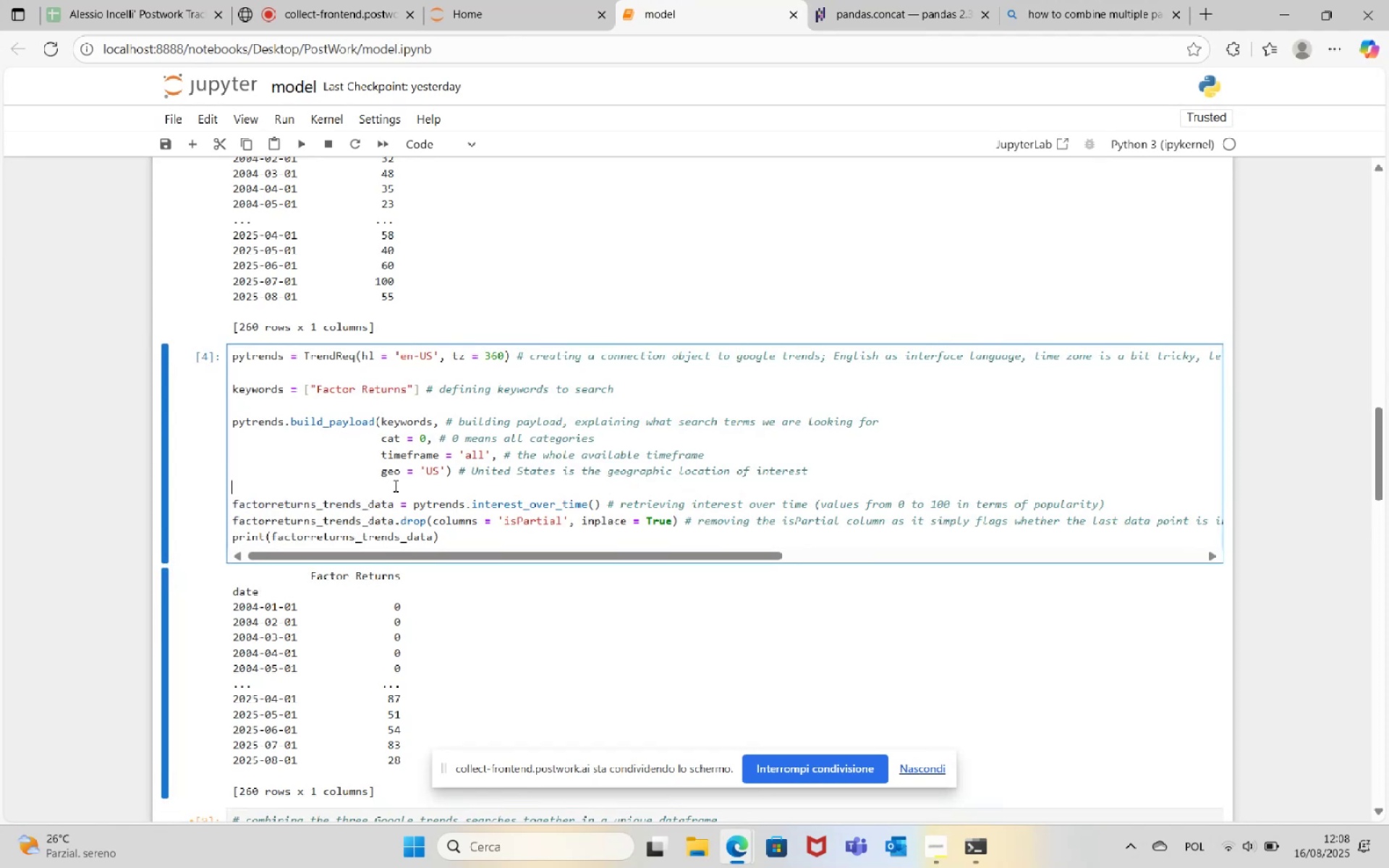 
scroll: coordinate [416, 488], scroll_direction: down, amount: 3.0
 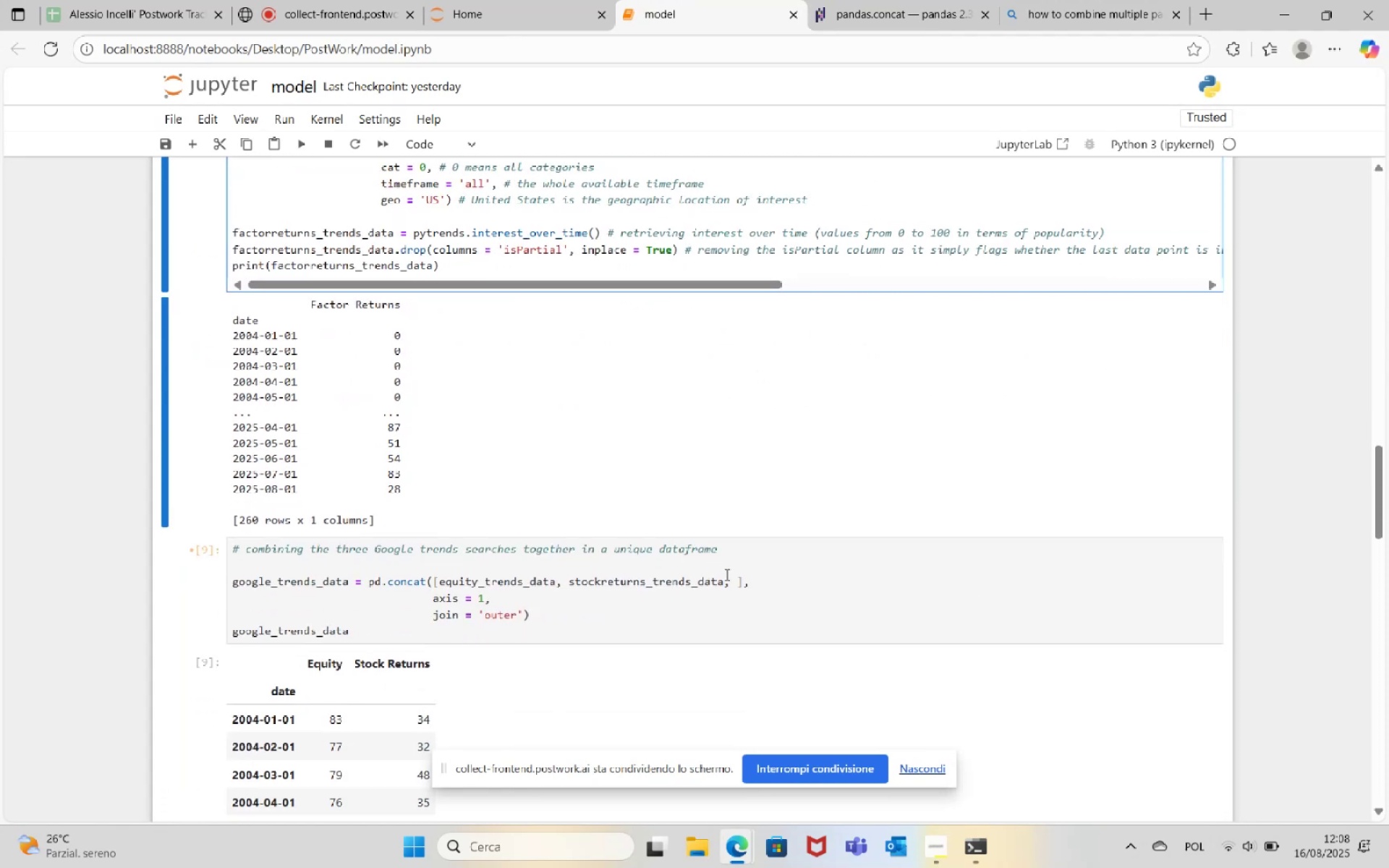 
left_click([734, 582])
 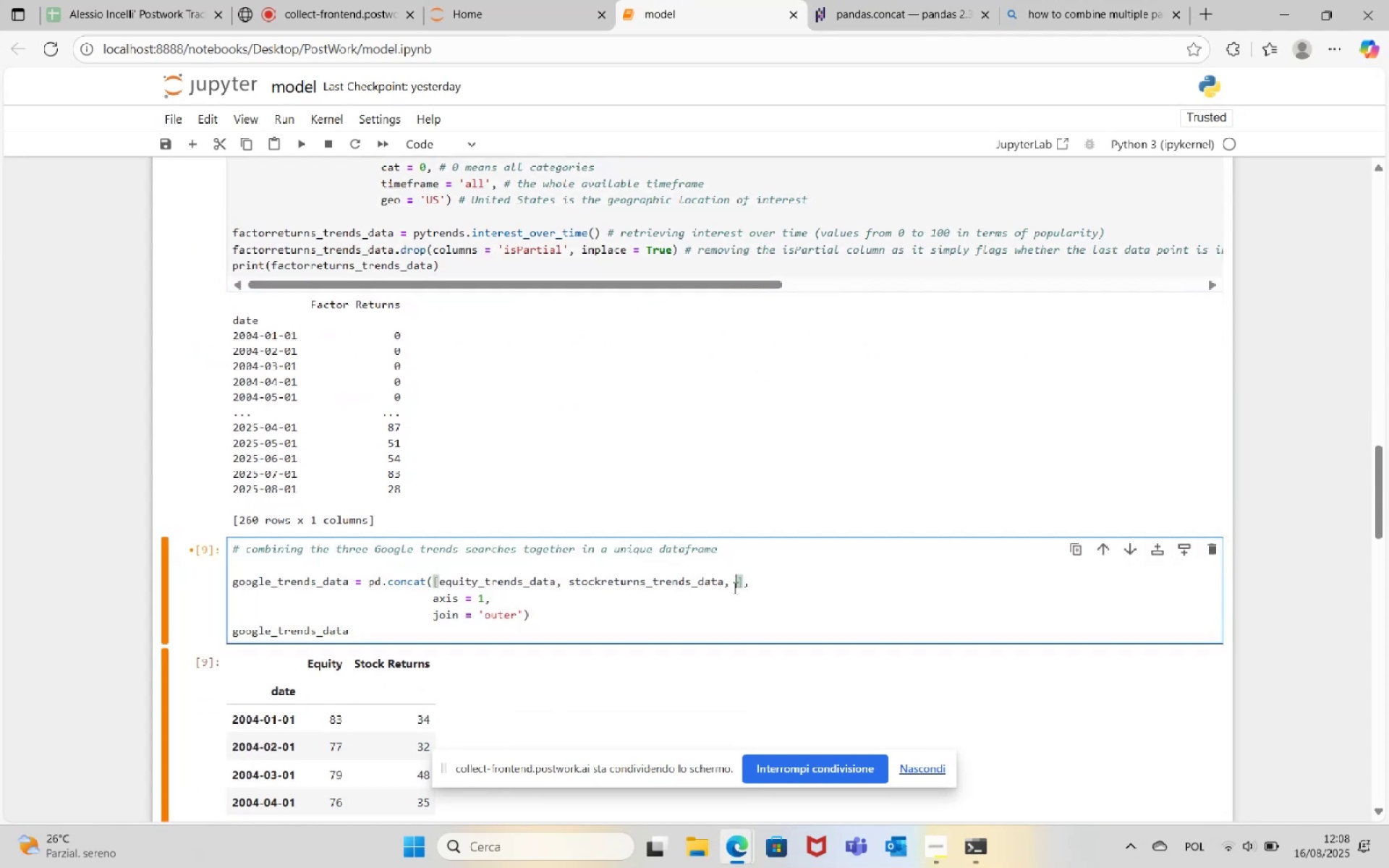 
key(Control+V)
 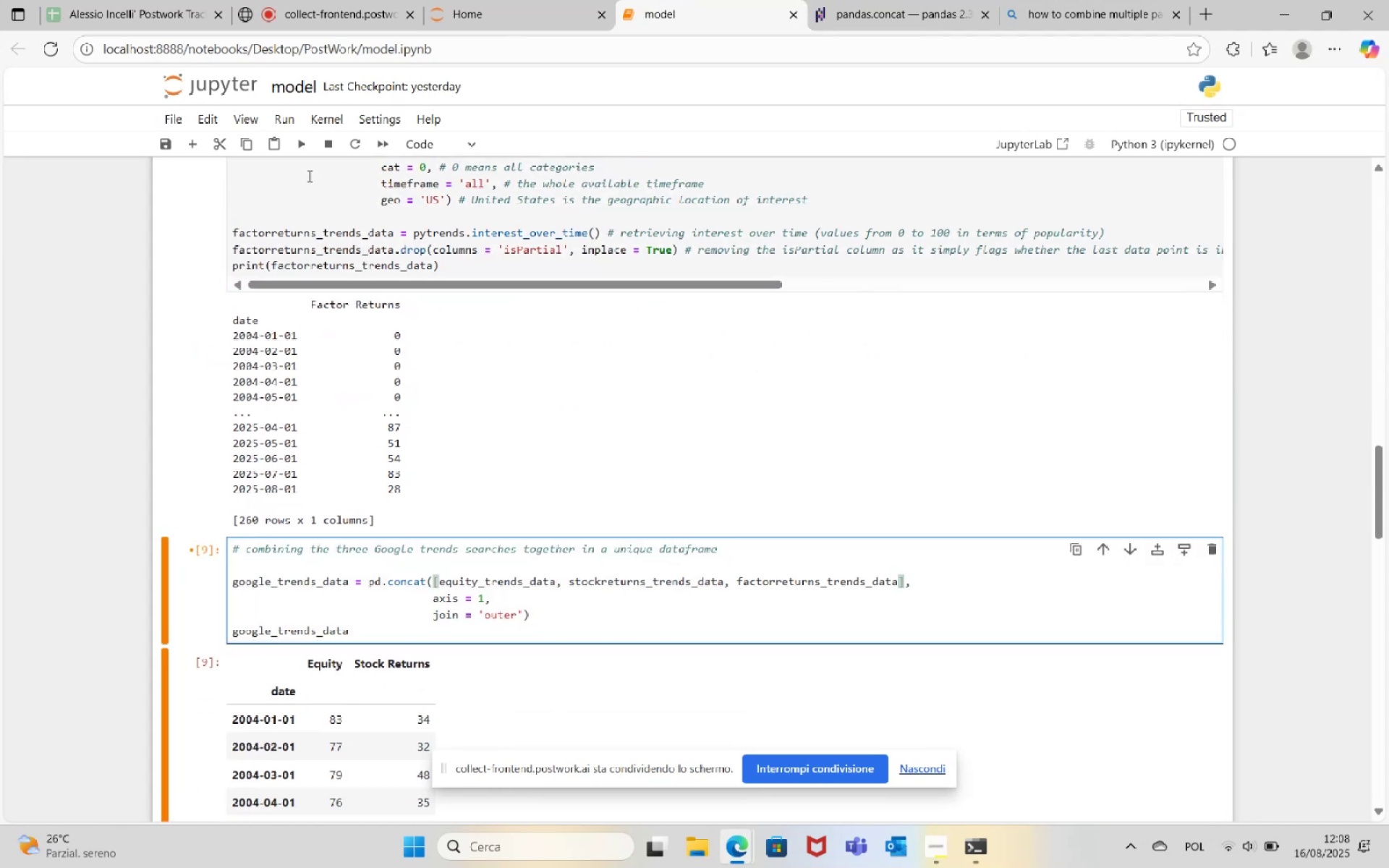 
left_click([304, 145])
 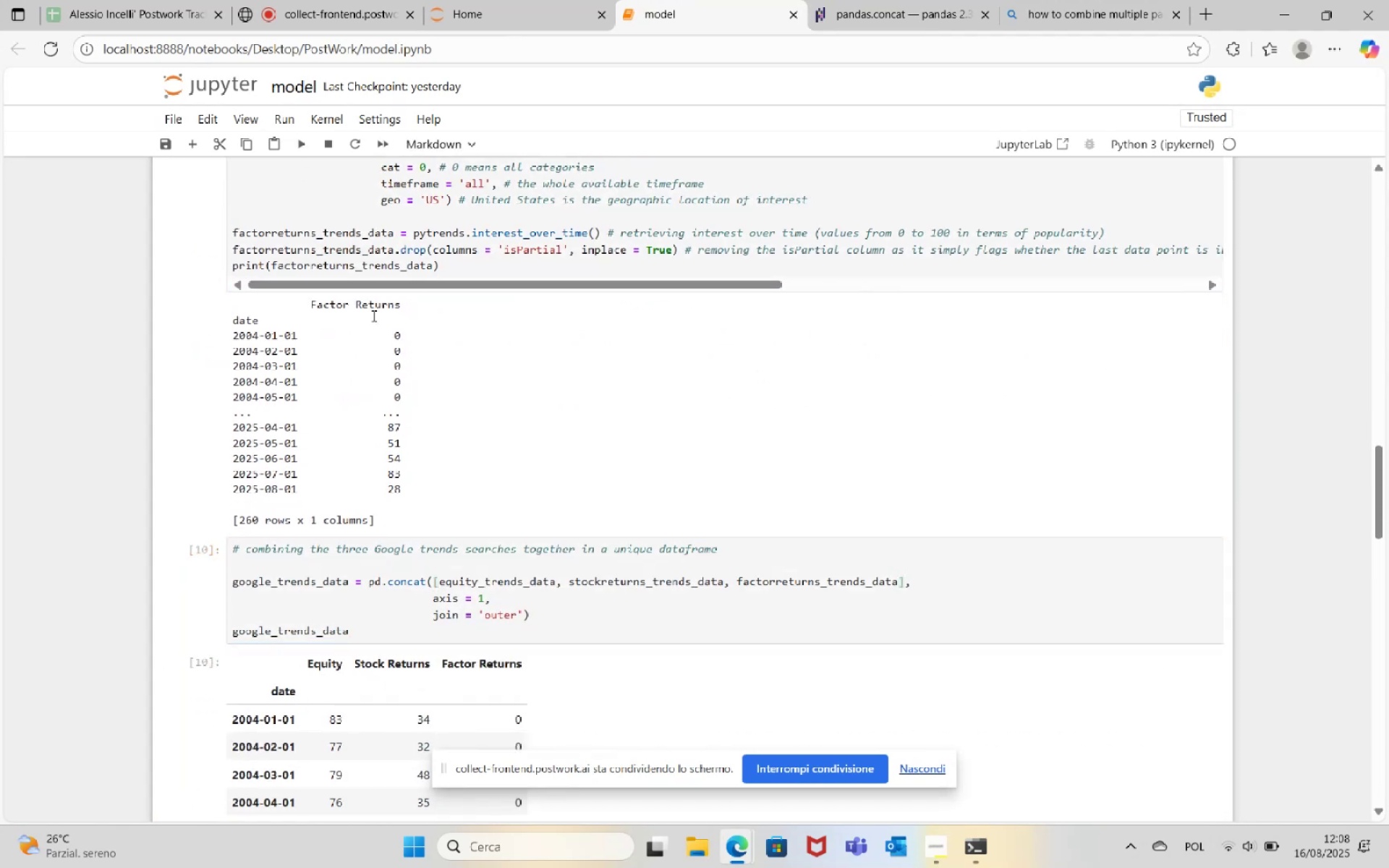 
scroll: coordinate [428, 453], scroll_direction: down, amount: 4.0
 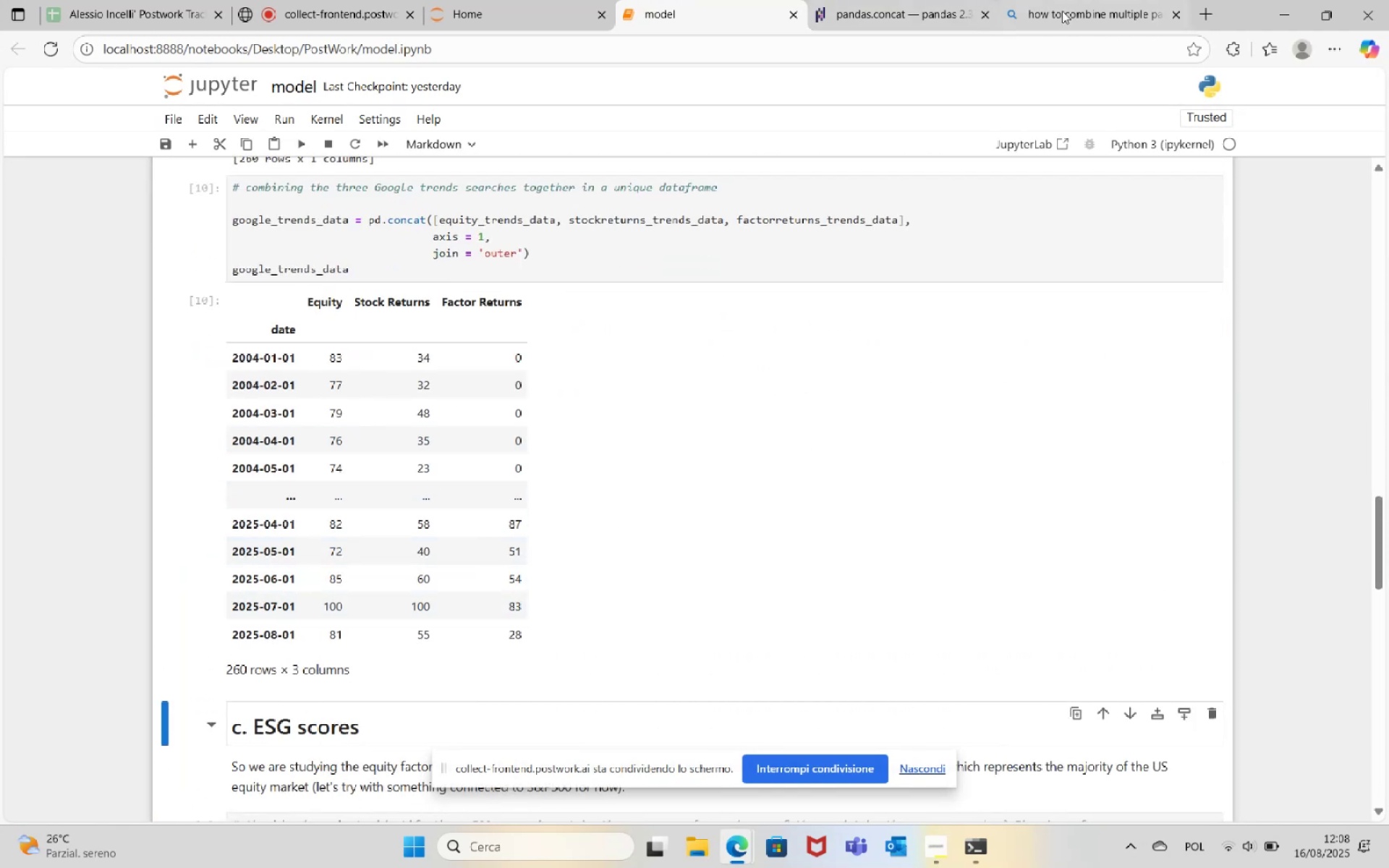 
left_click([1168, 16])
 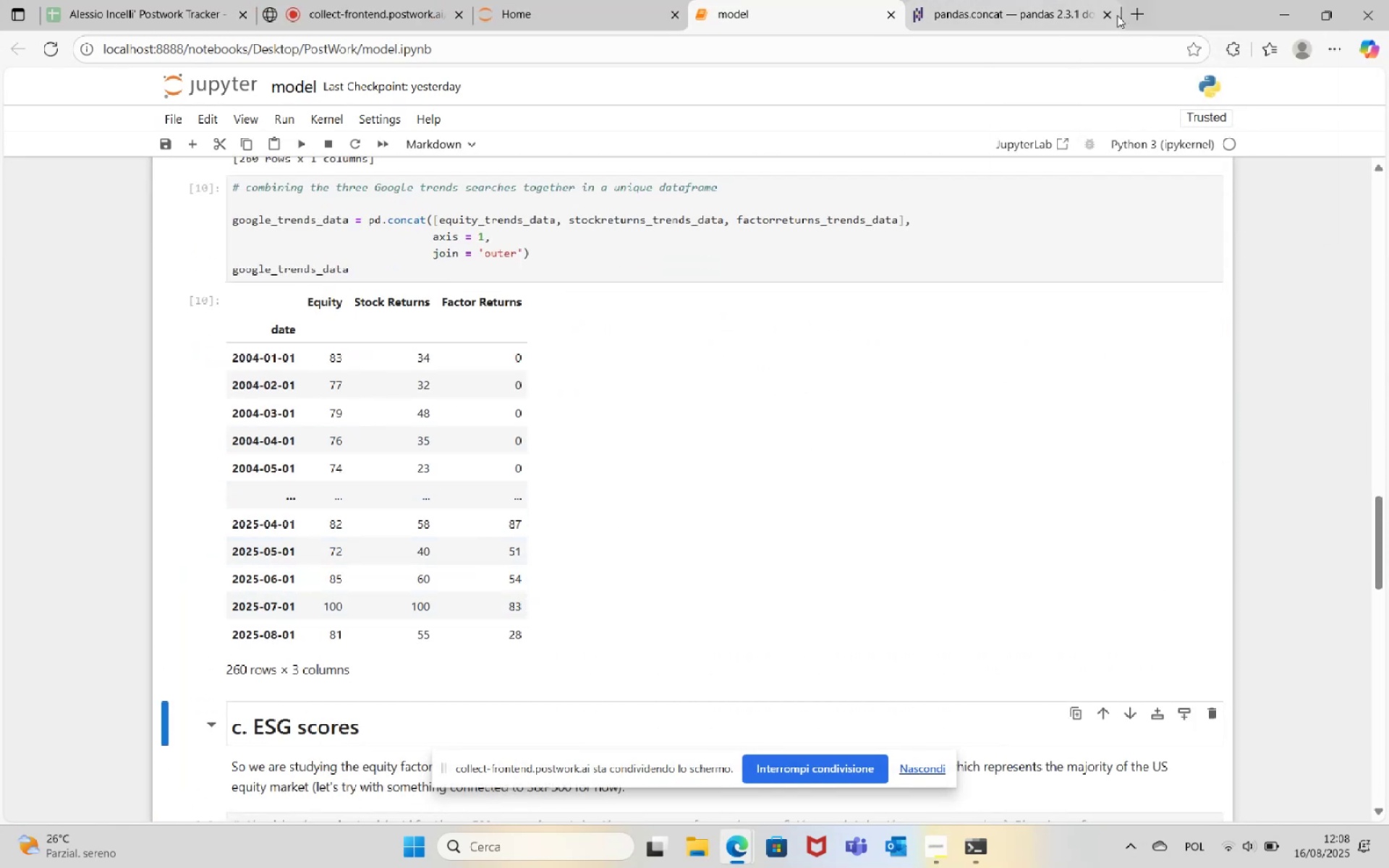 
left_click([1105, 12])
 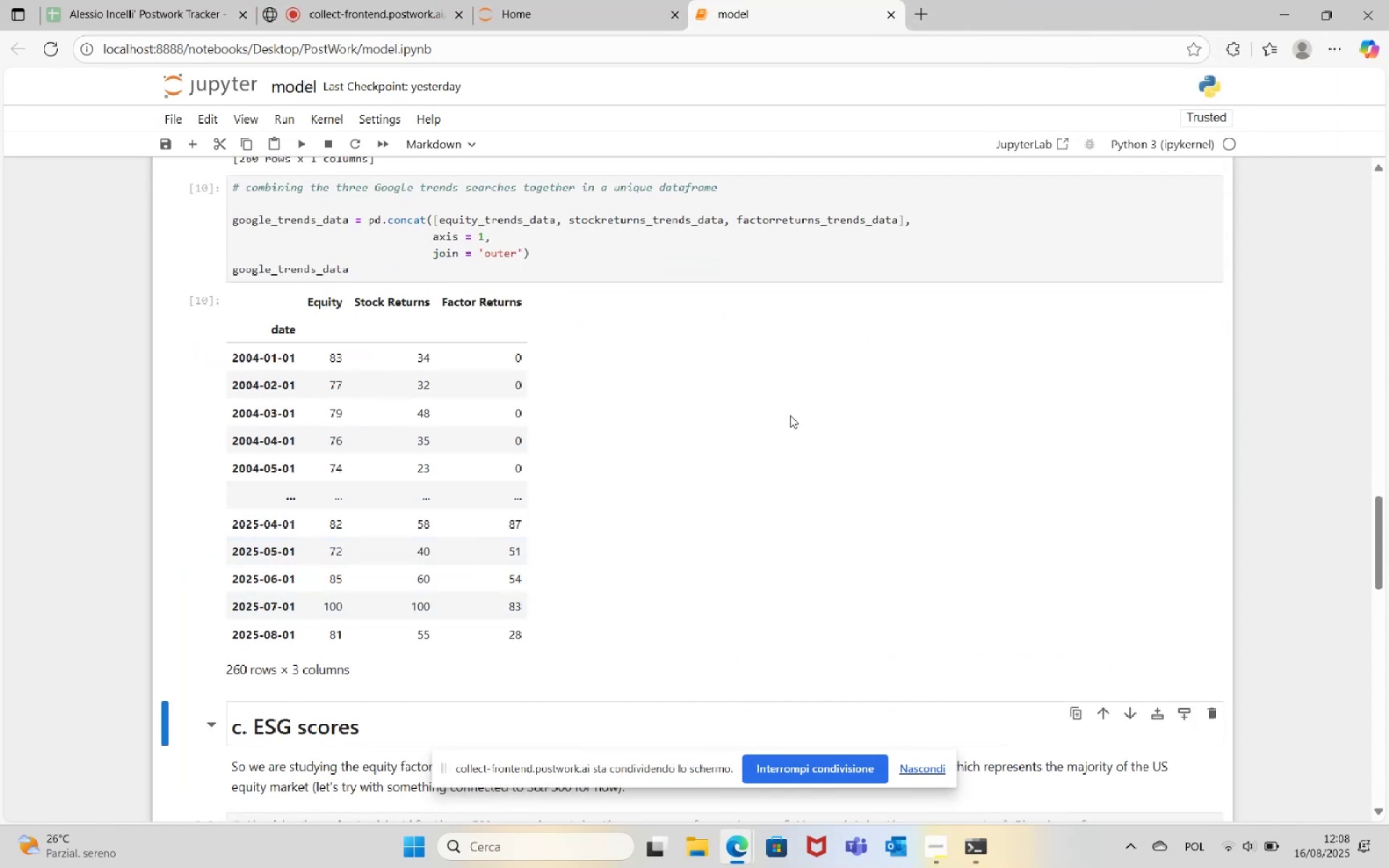 
scroll: coordinate [781, 401], scroll_direction: up, amount: 1.0
 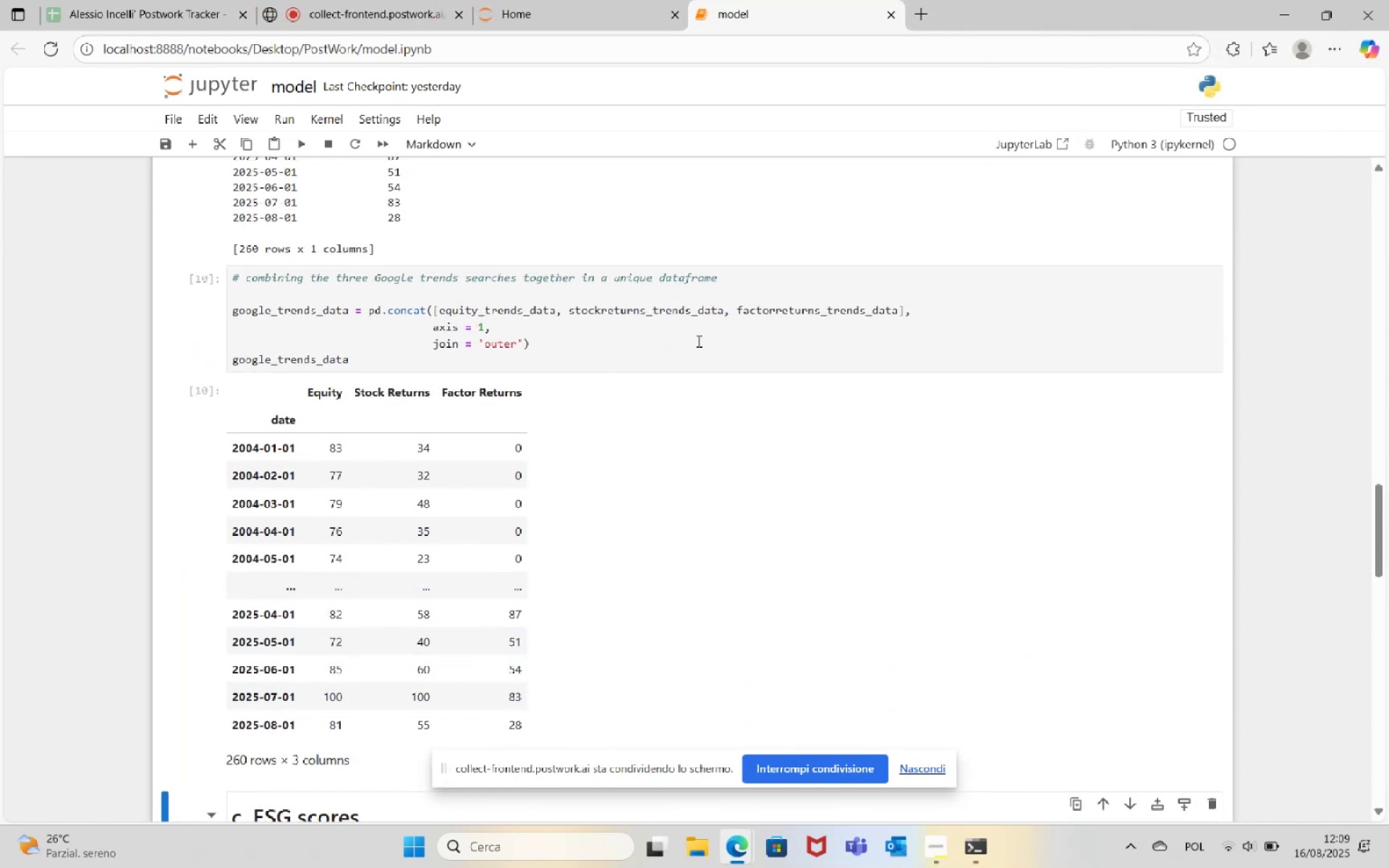 
left_click([570, 346])
 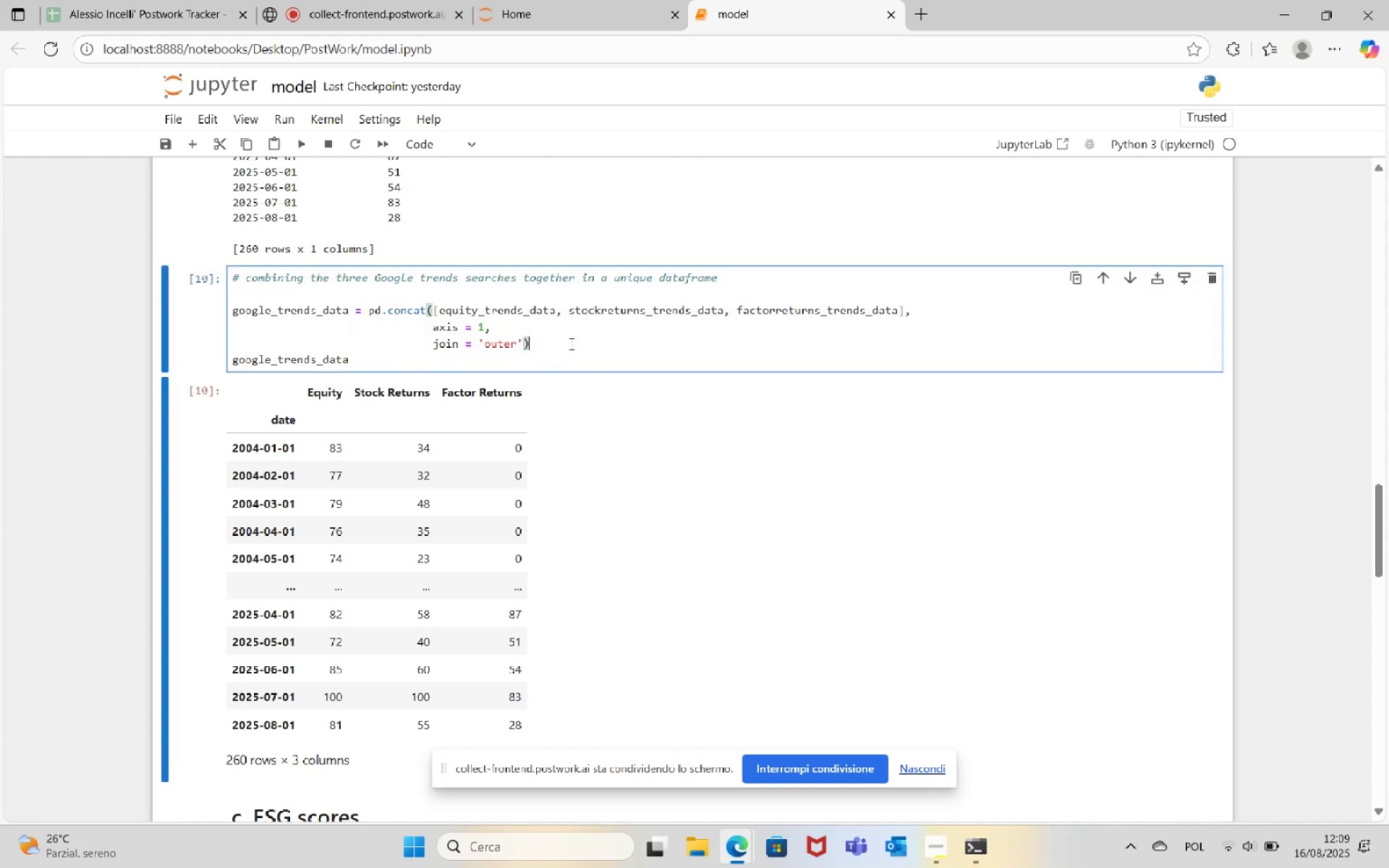 
type( # combinint)
key(Backspace)
type(g the 3 goole tre)
key(Backspace)
key(Backspace)
key(Backspace)
key(Backspace)
key(Backspace)
key(Backspace)
type(gle trends dataframes together)
 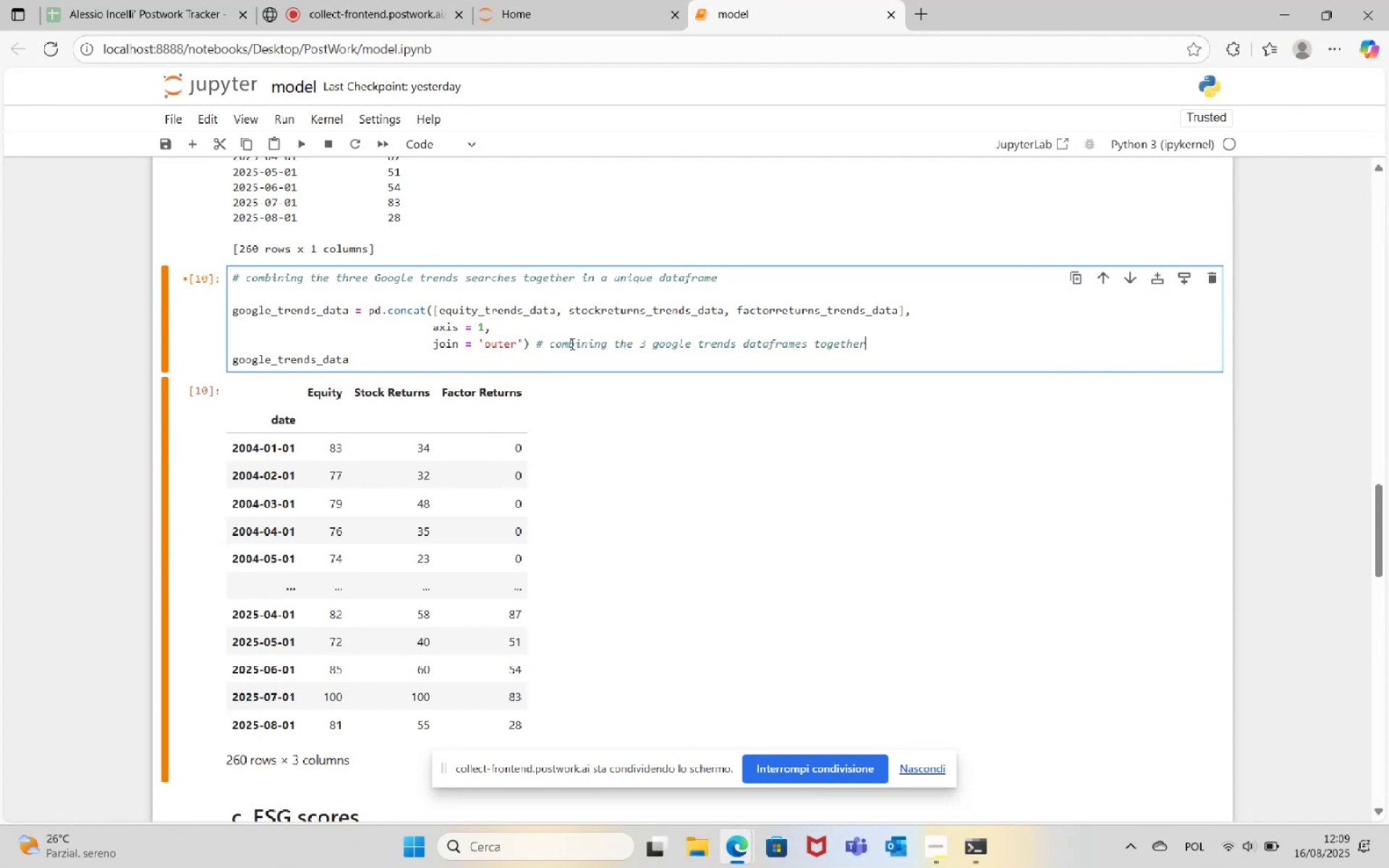 
wait(11.82)
 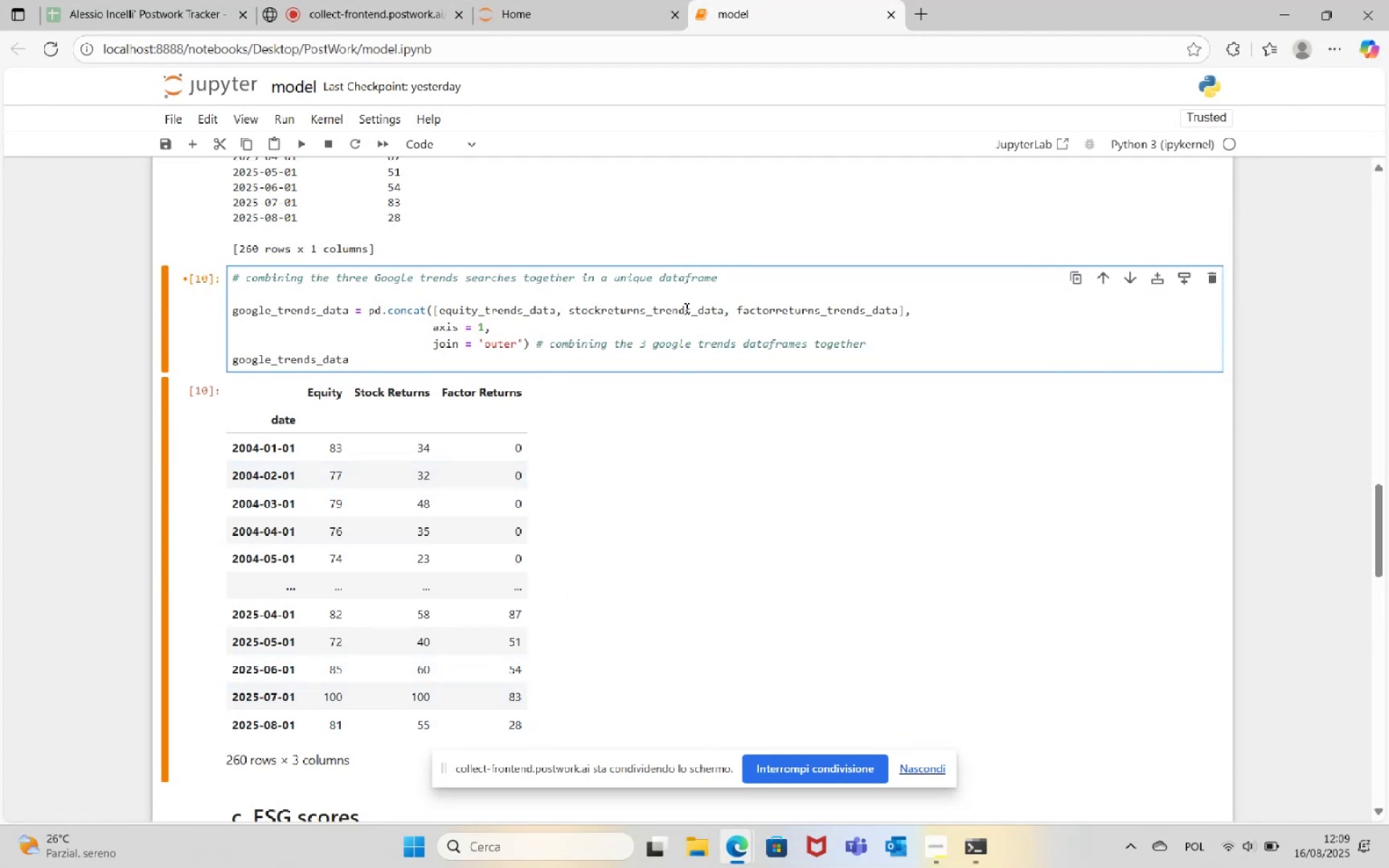 
left_click([795, 519])
 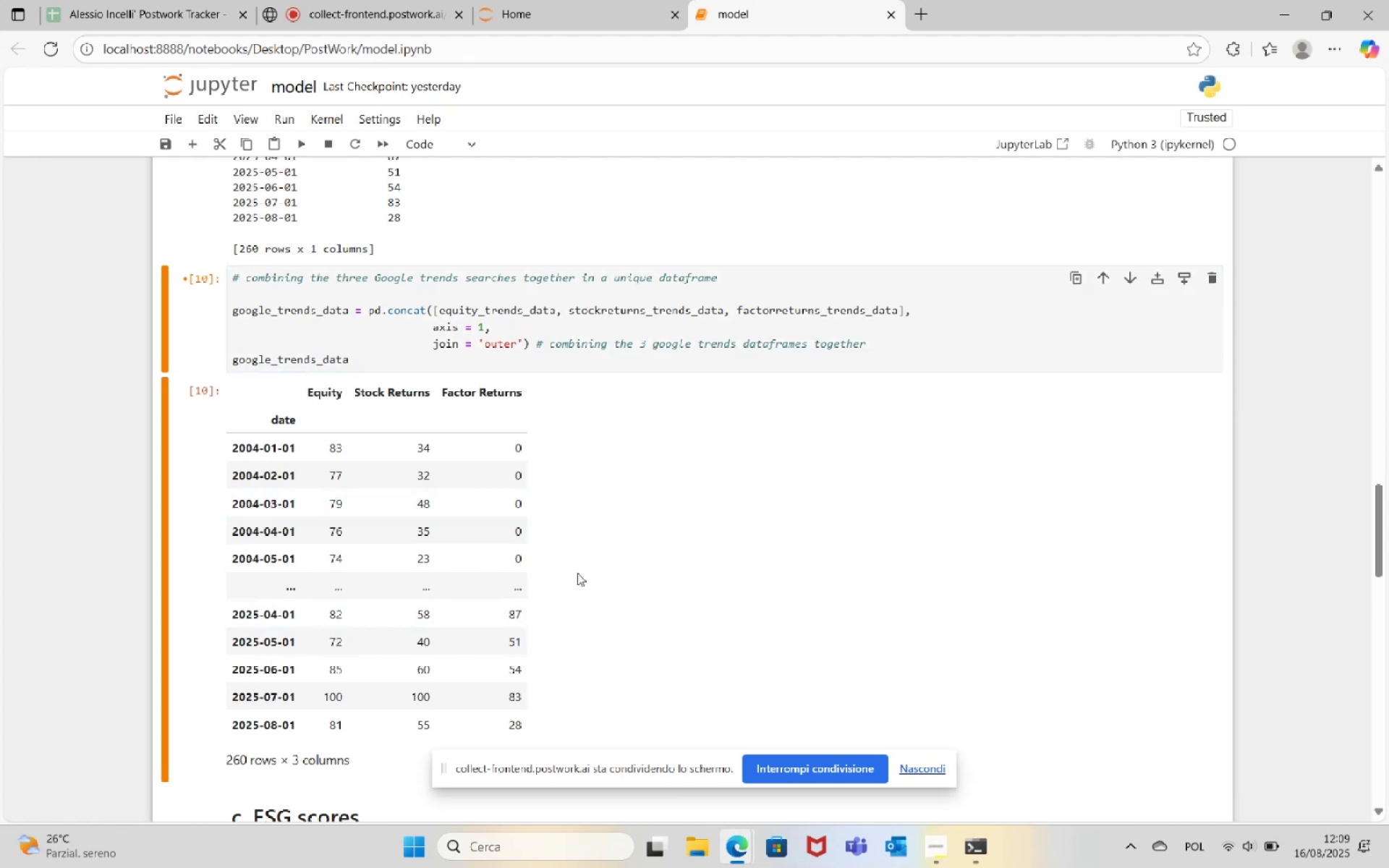 
wait(7.33)
 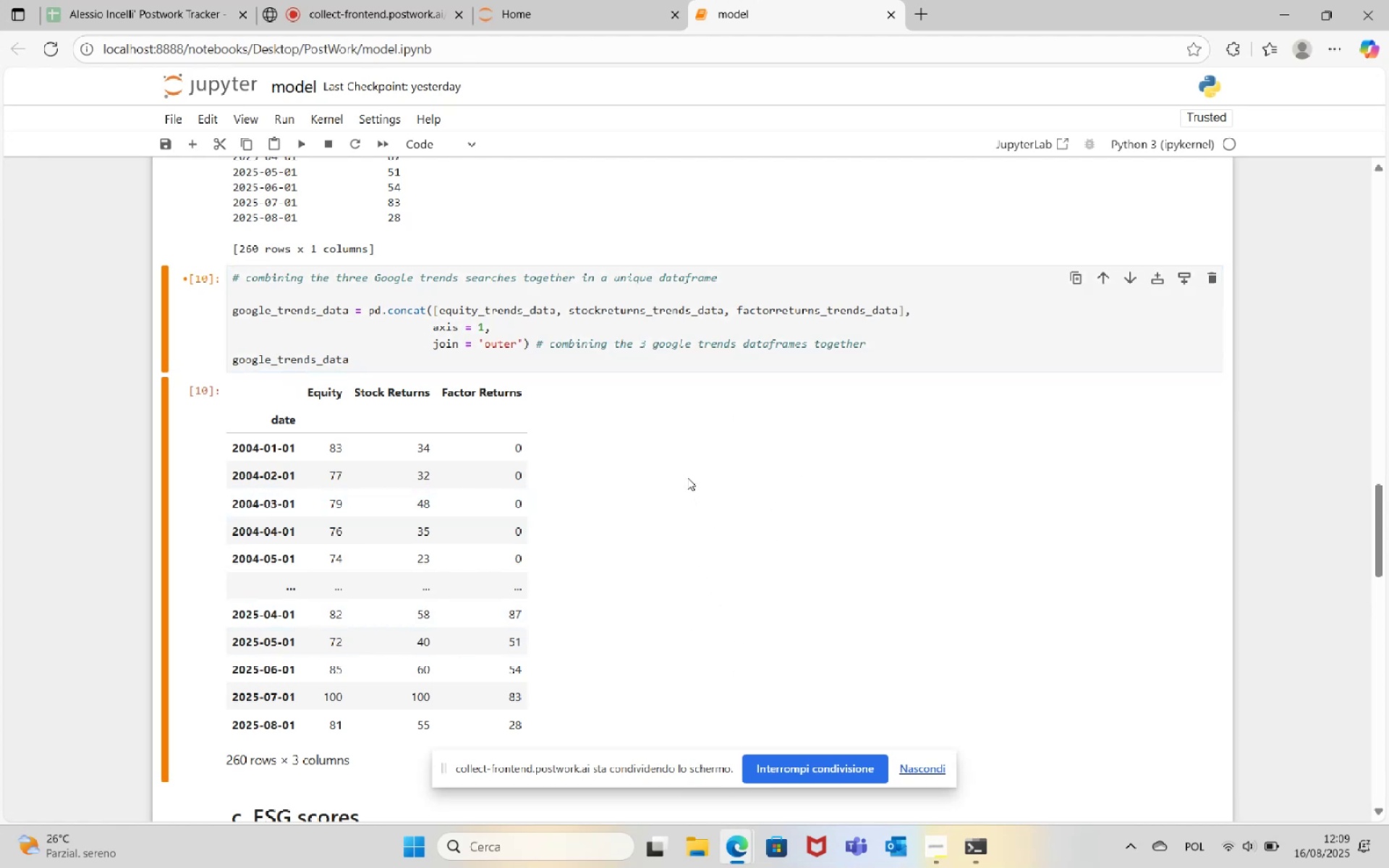 
scroll: coordinate [574, 421], scroll_direction: down, amount: 3.0
 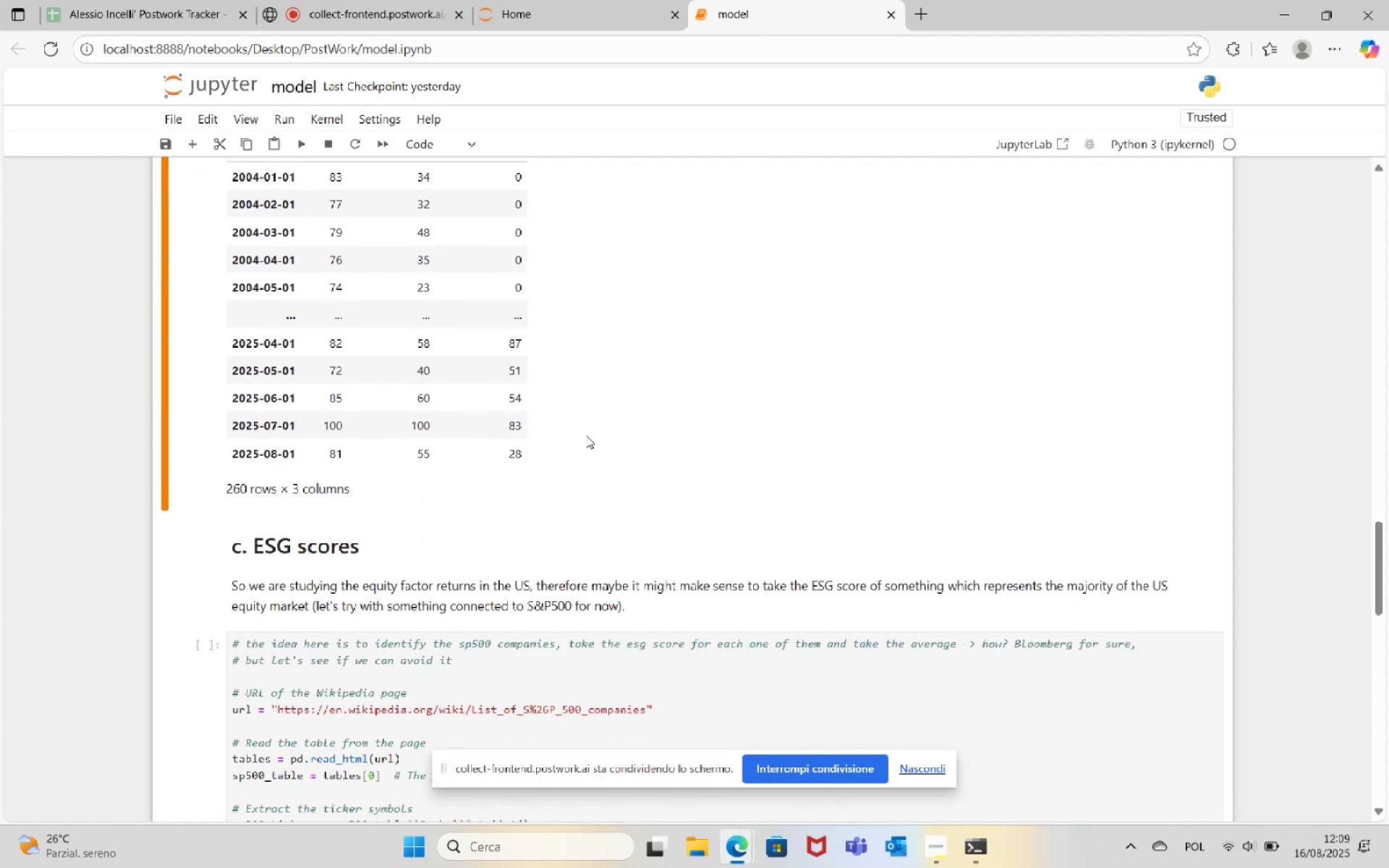 
scroll: coordinate [577, 422], scroll_direction: up, amount: 3.0
 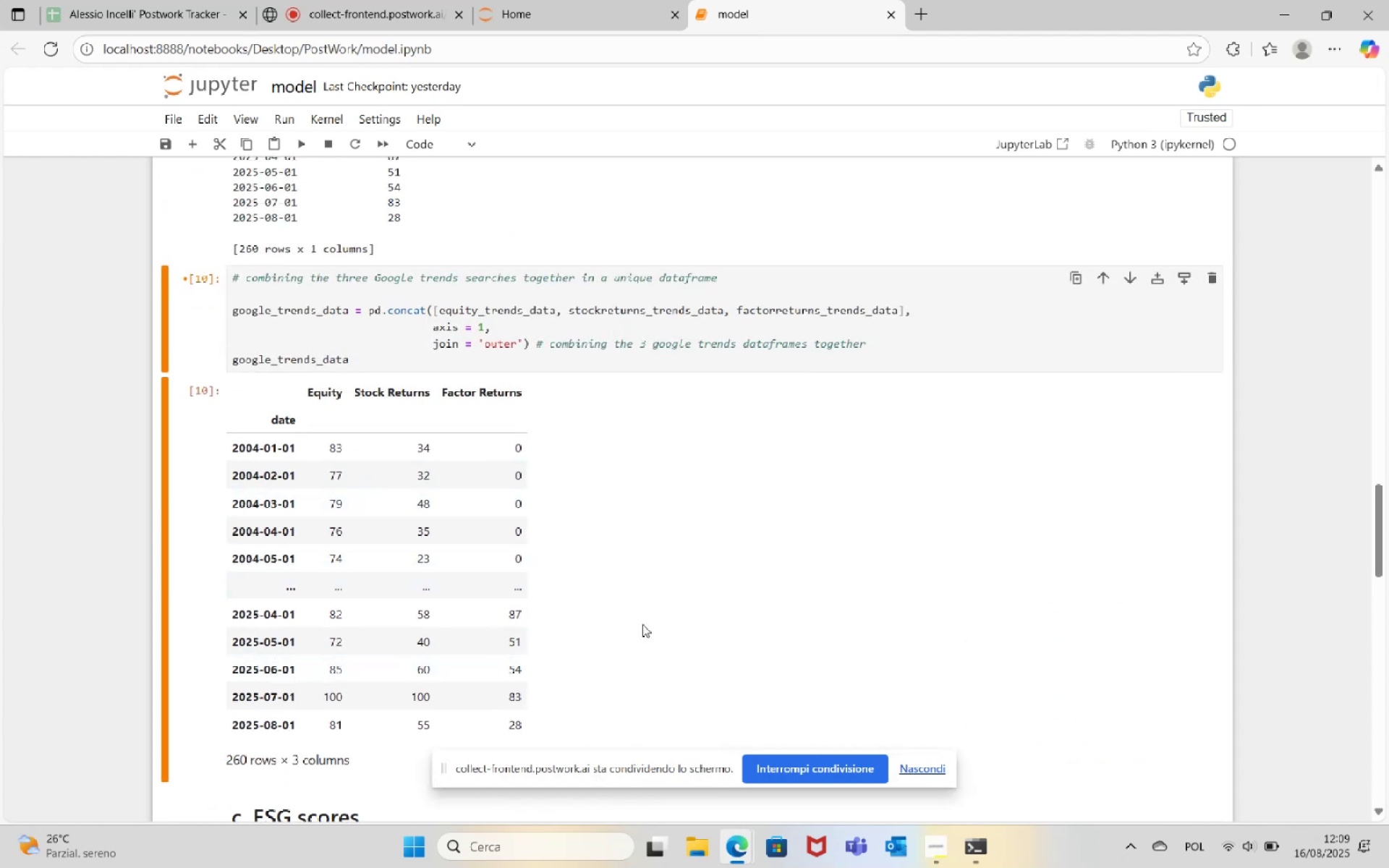 
wait(5.1)
 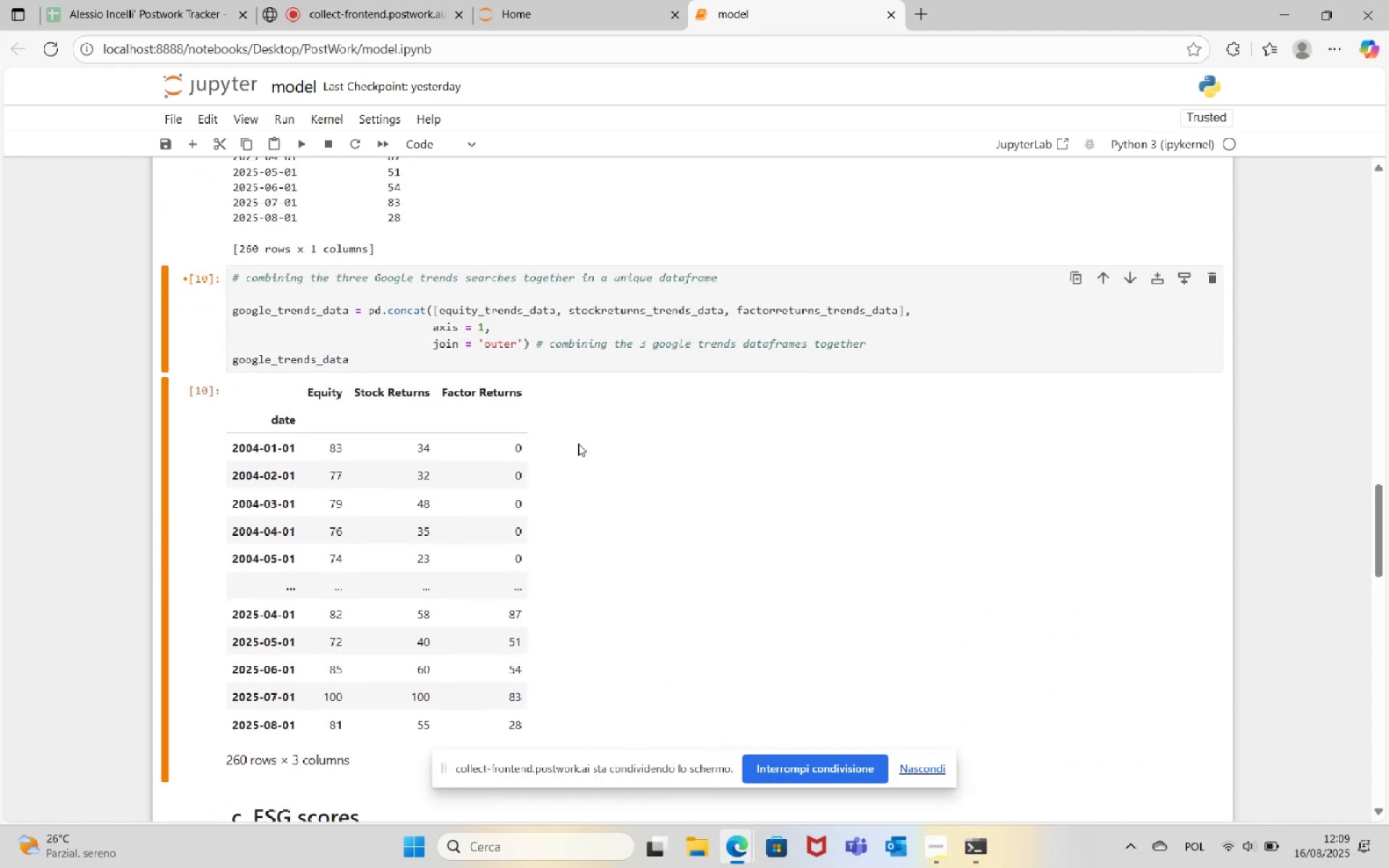 
scroll: coordinate [662, 645], scroll_direction: down, amount: 4.0
 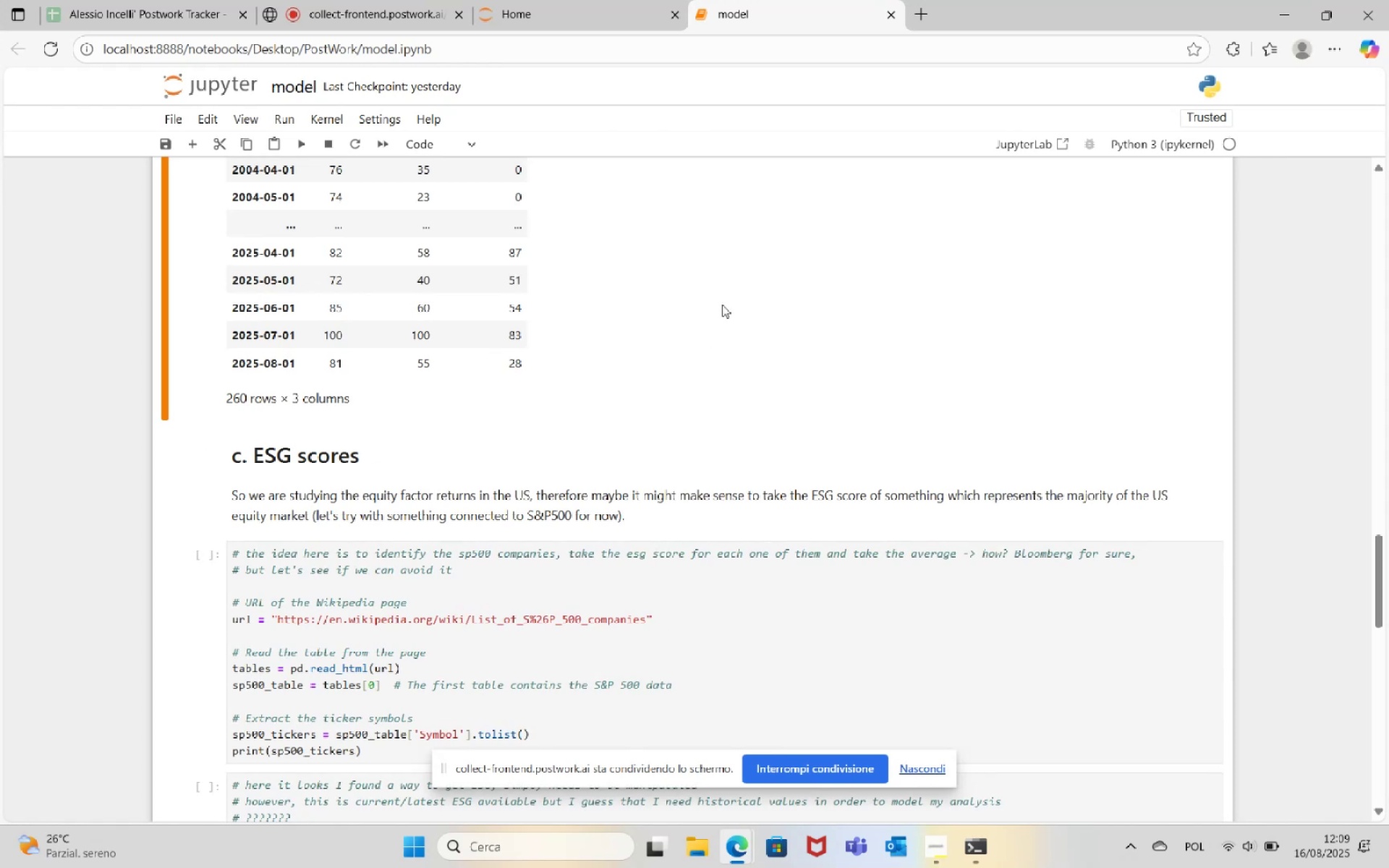 
left_click([415, 2])
 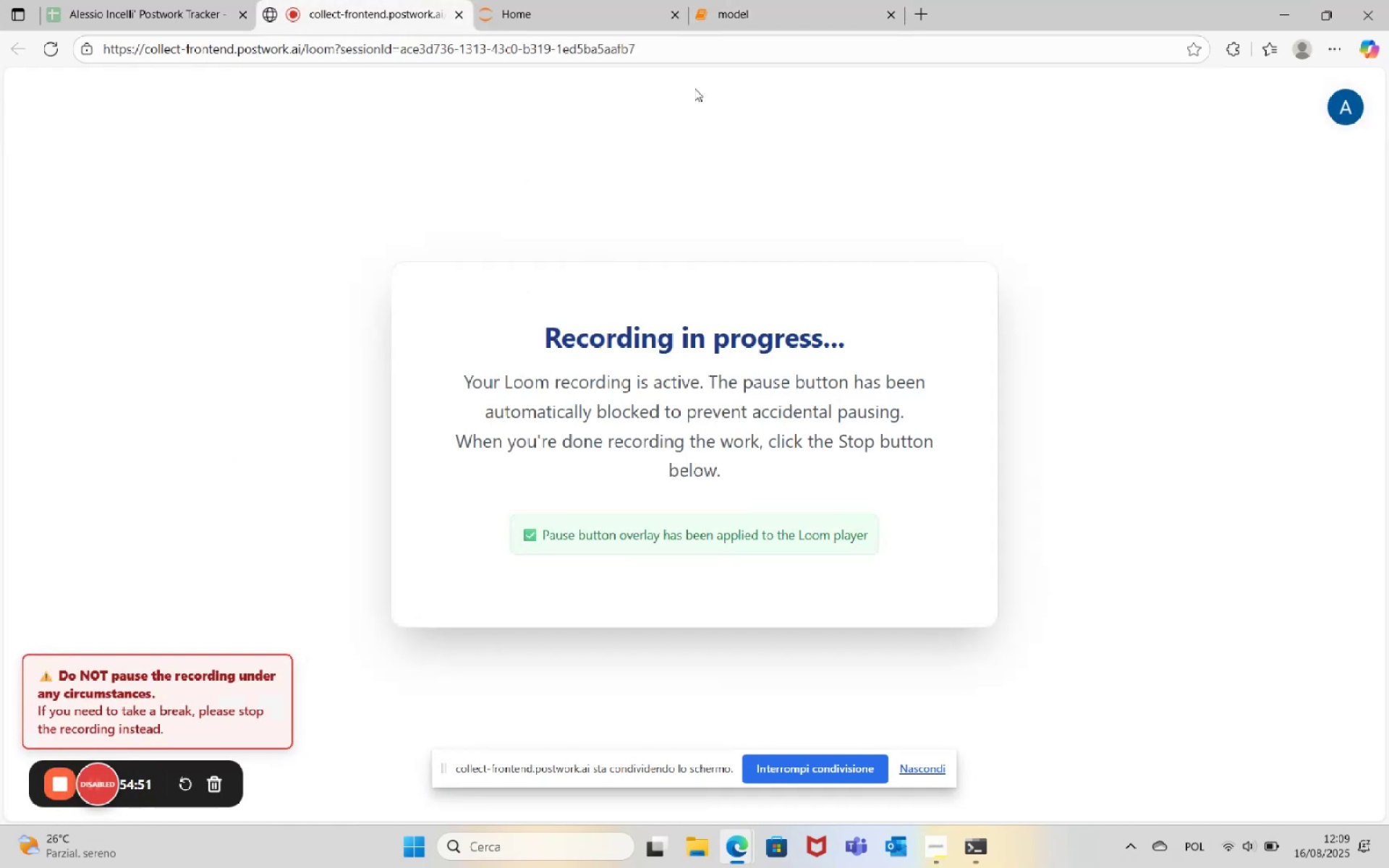 
left_click([762, 0])
 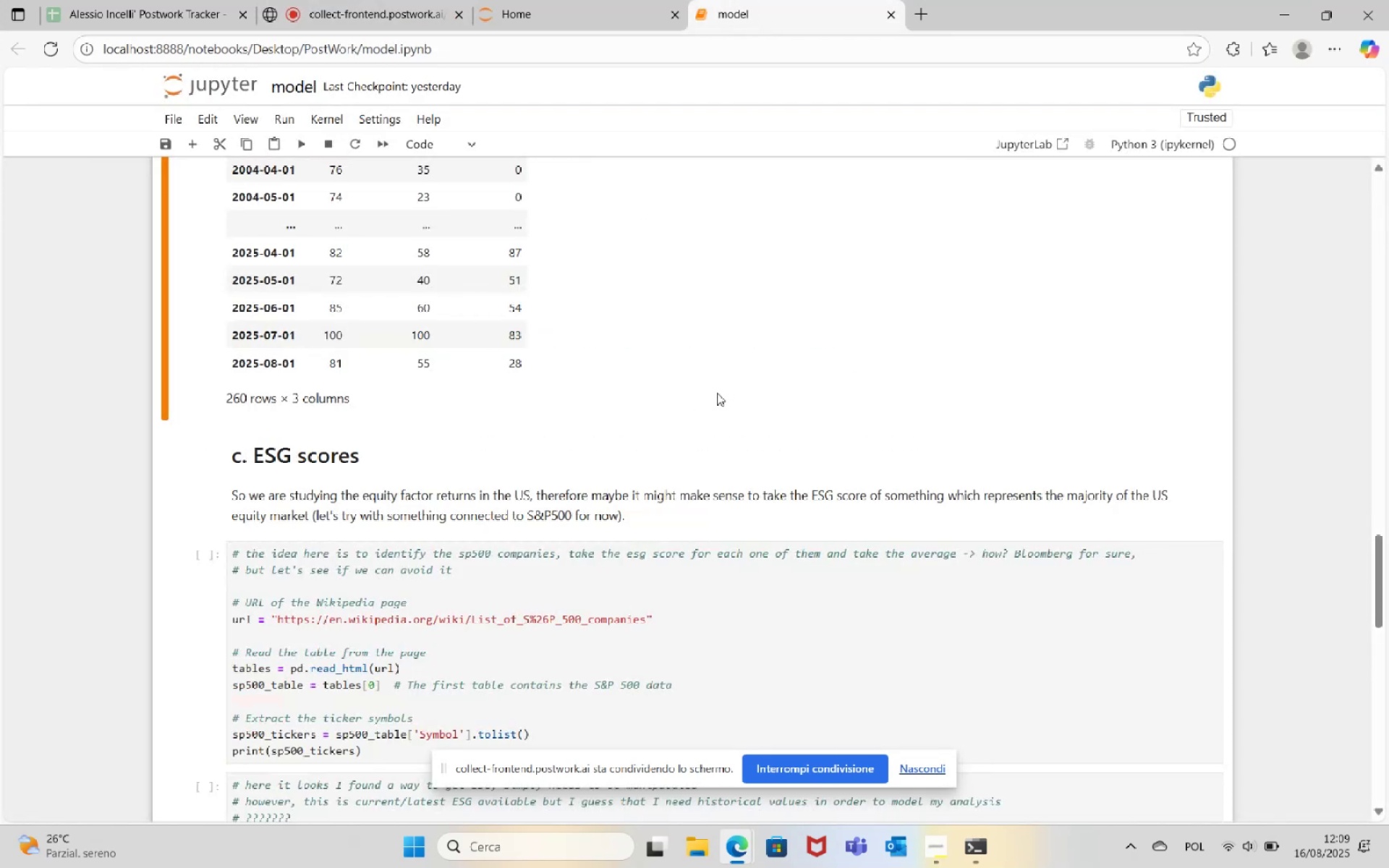 
scroll: coordinate [755, 474], scroll_direction: down, amount: 3.0
 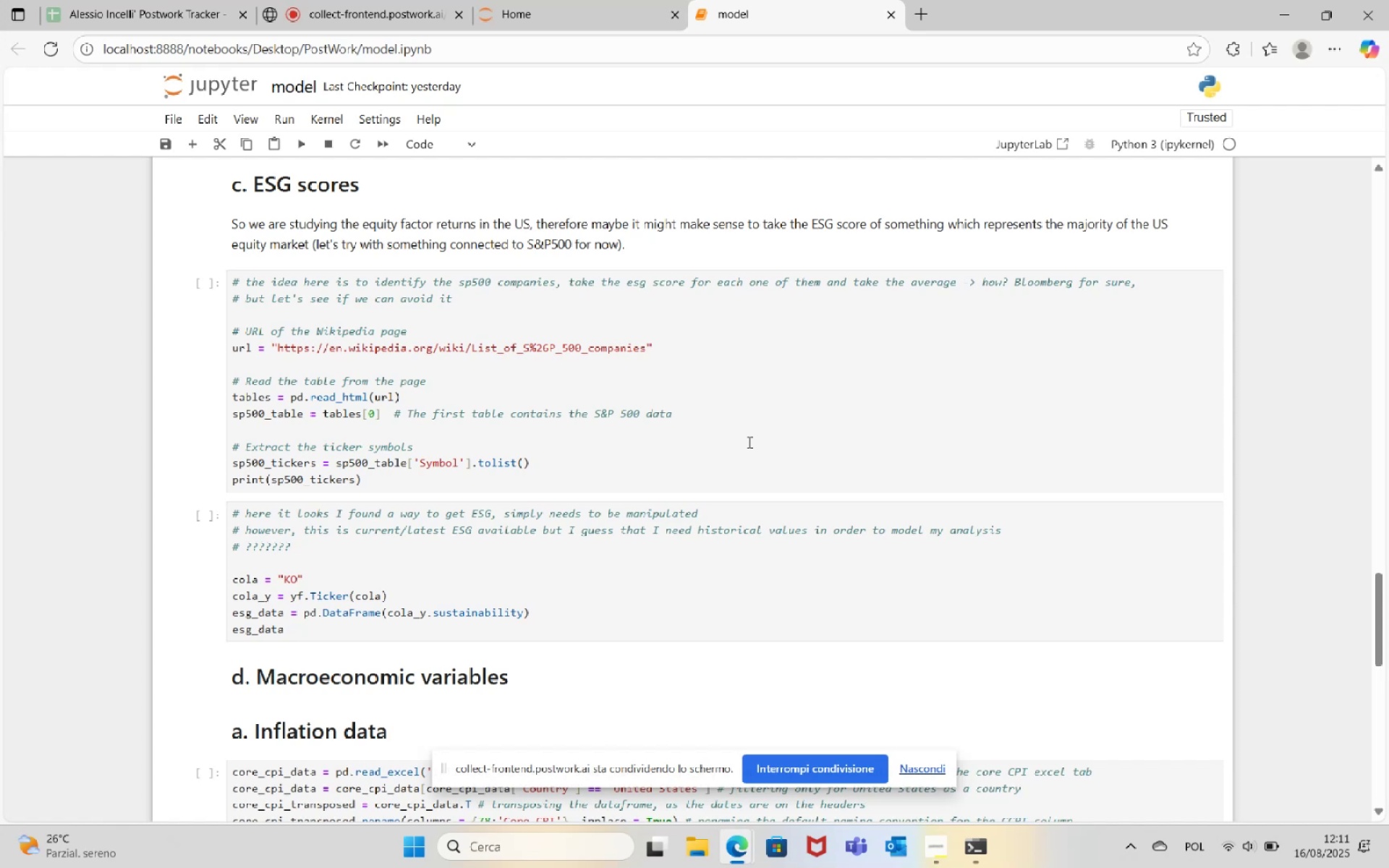 
wait(115.87)
 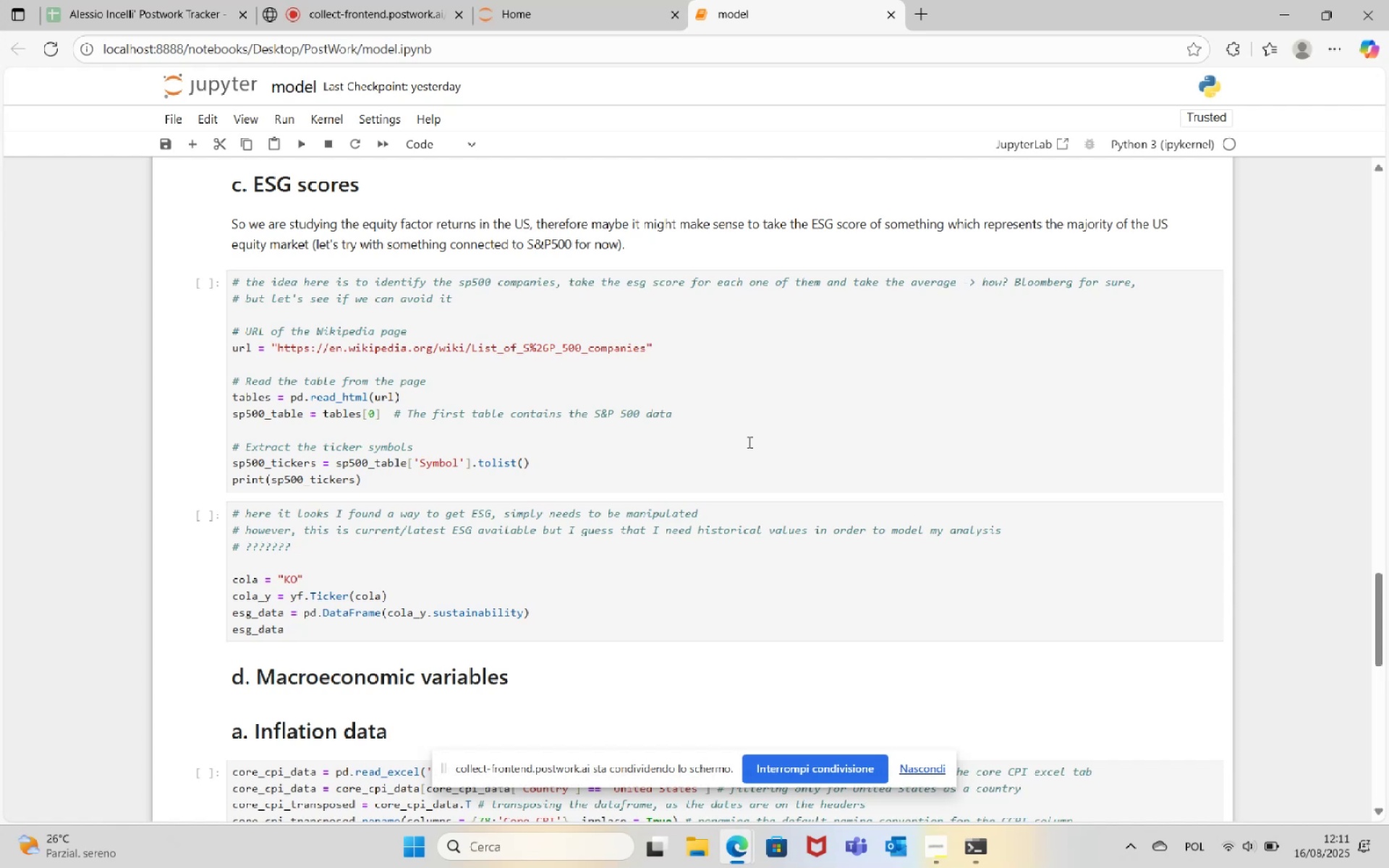 
left_click([540, 229])
 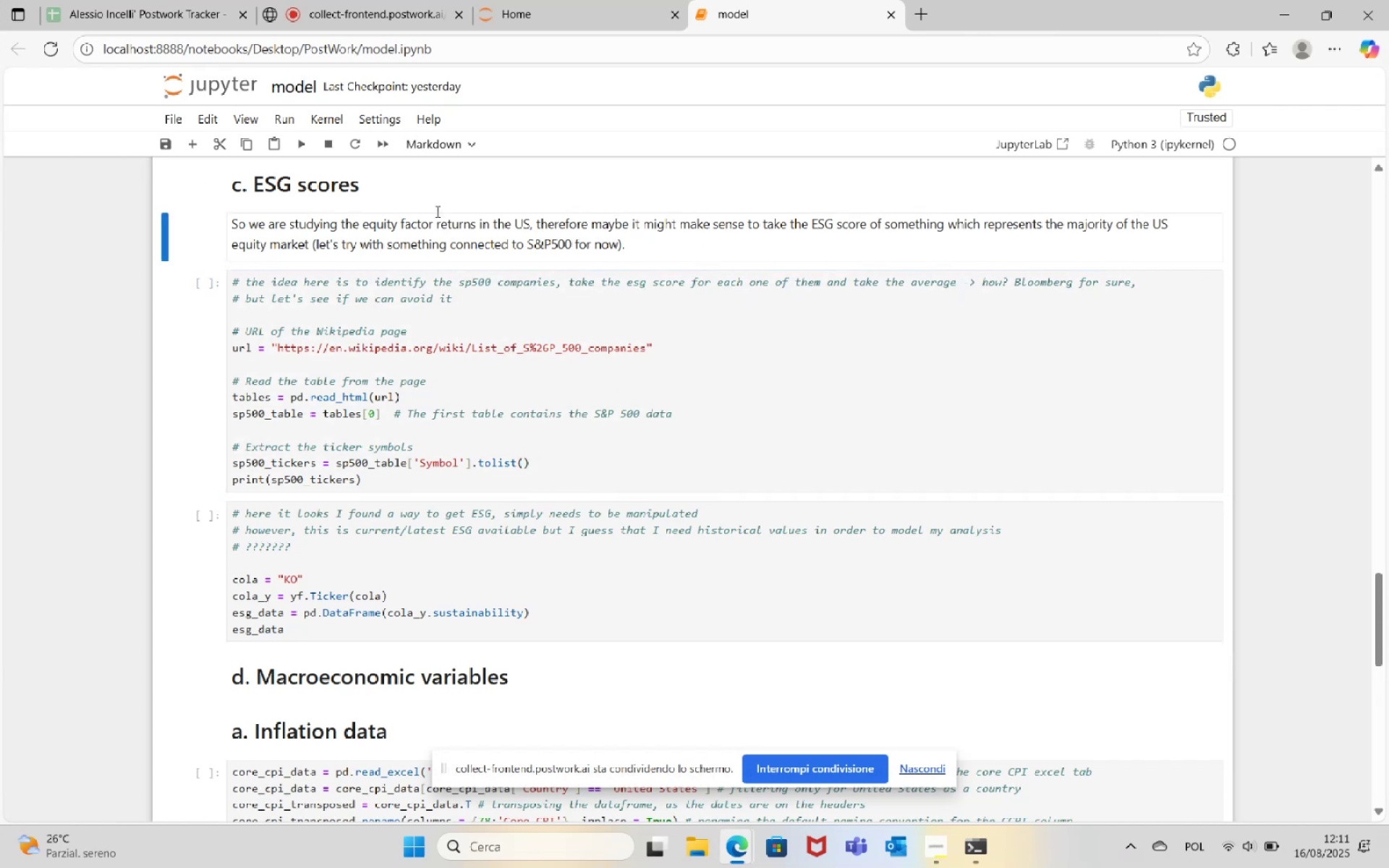 
wait(5.34)
 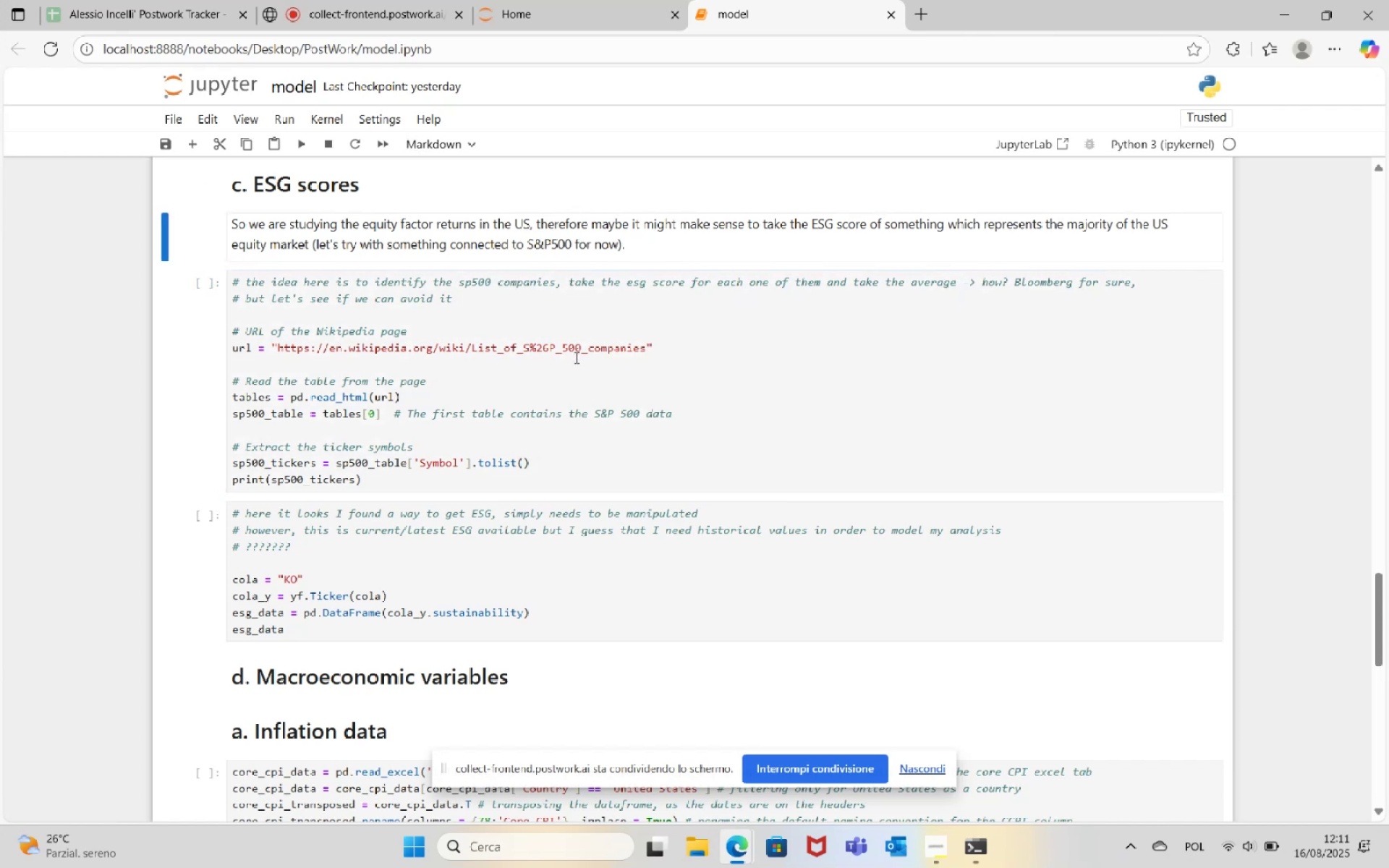 
double_click([426, 239])
 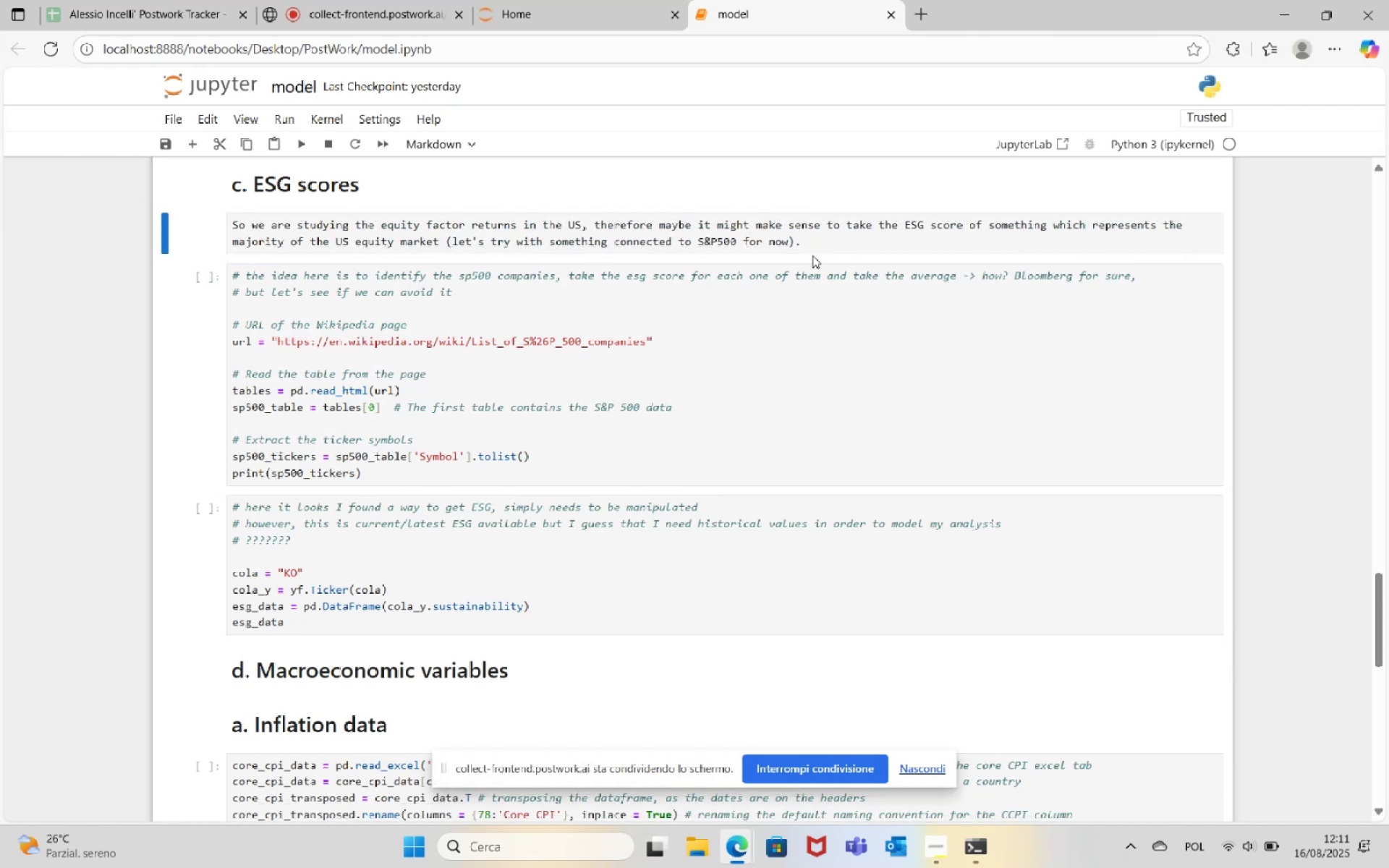 
left_click([836, 243])
 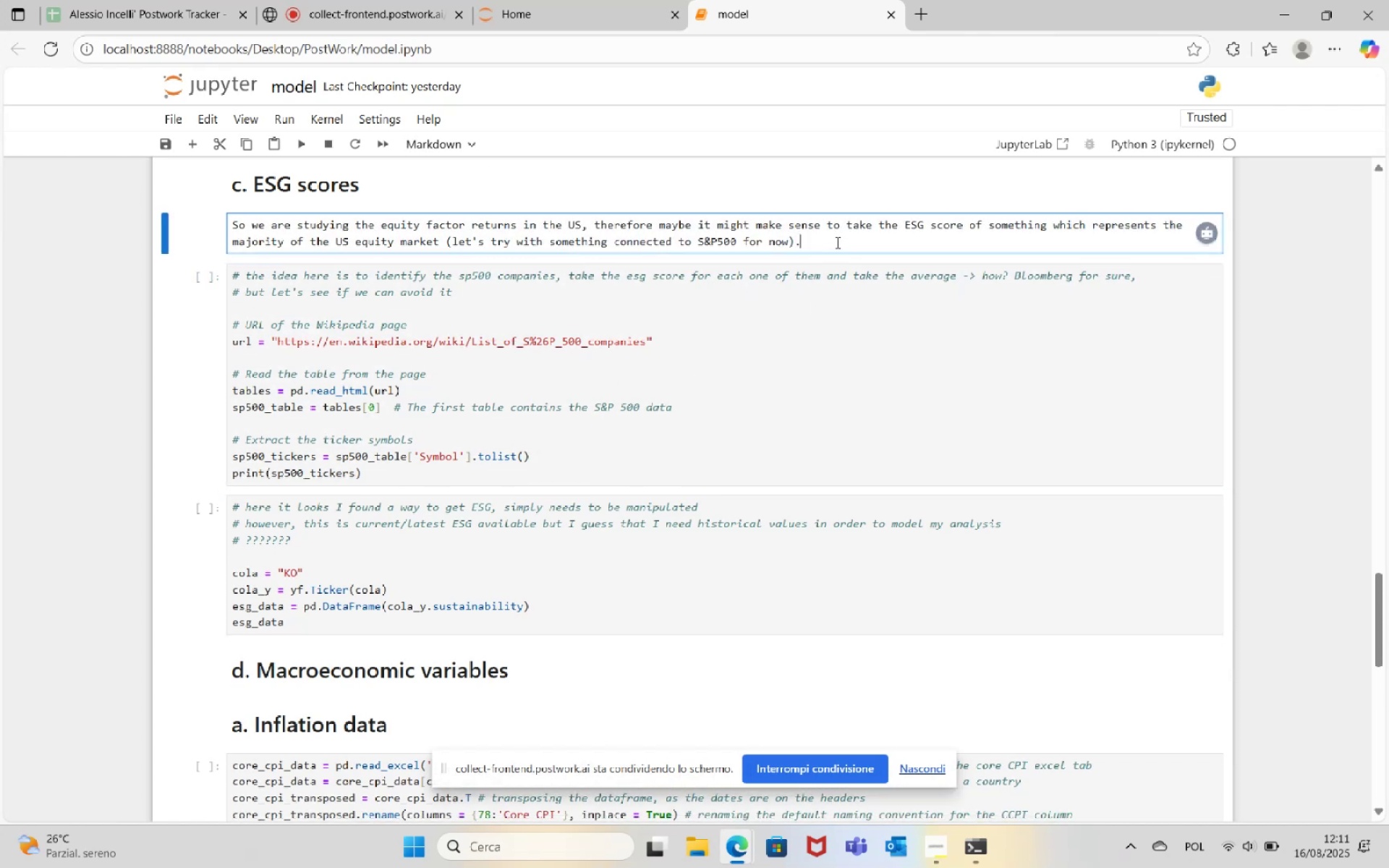 
key(Enter)
 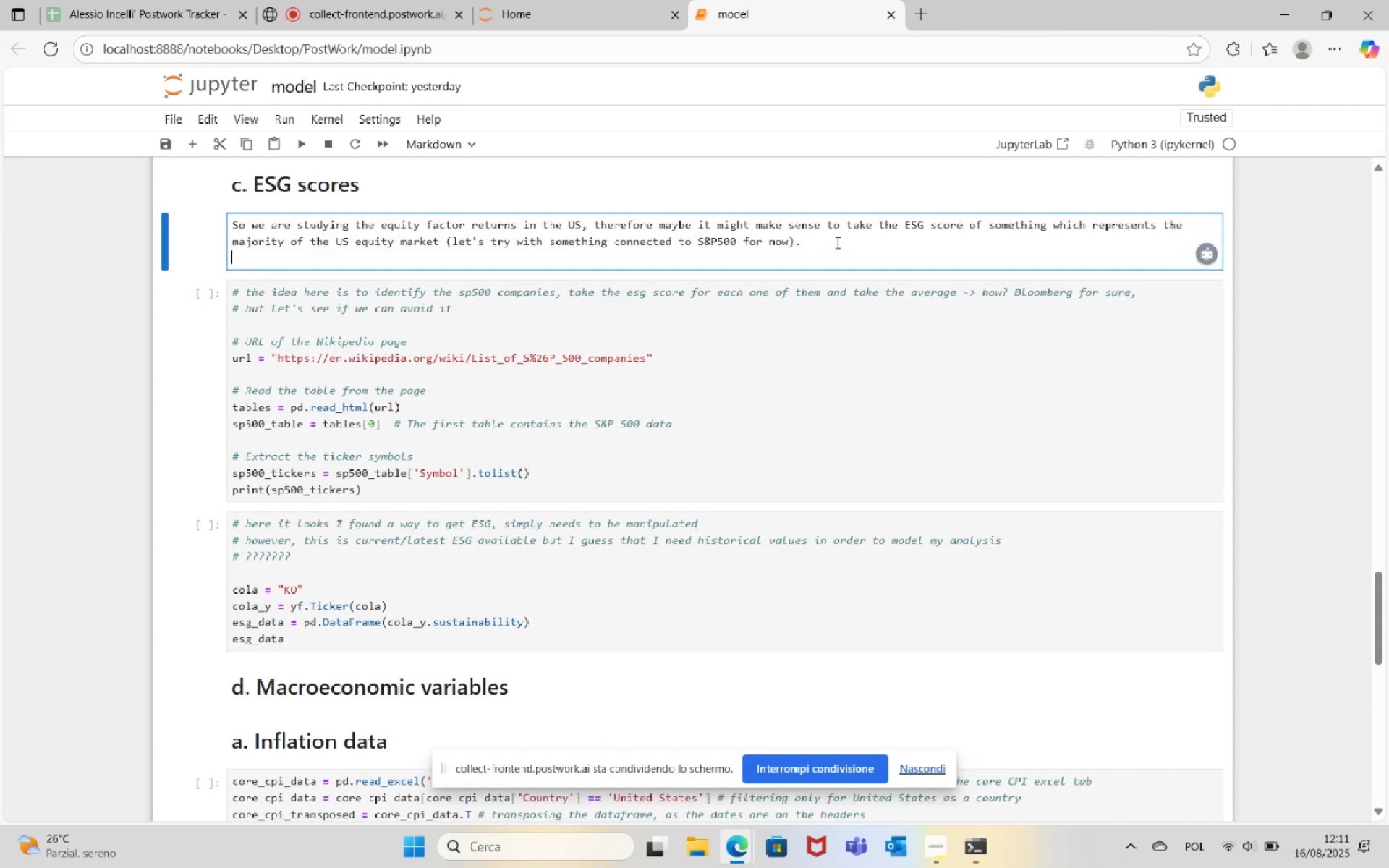 
type(For now this is a problem, let's remember we can do this via Bloomberg)
 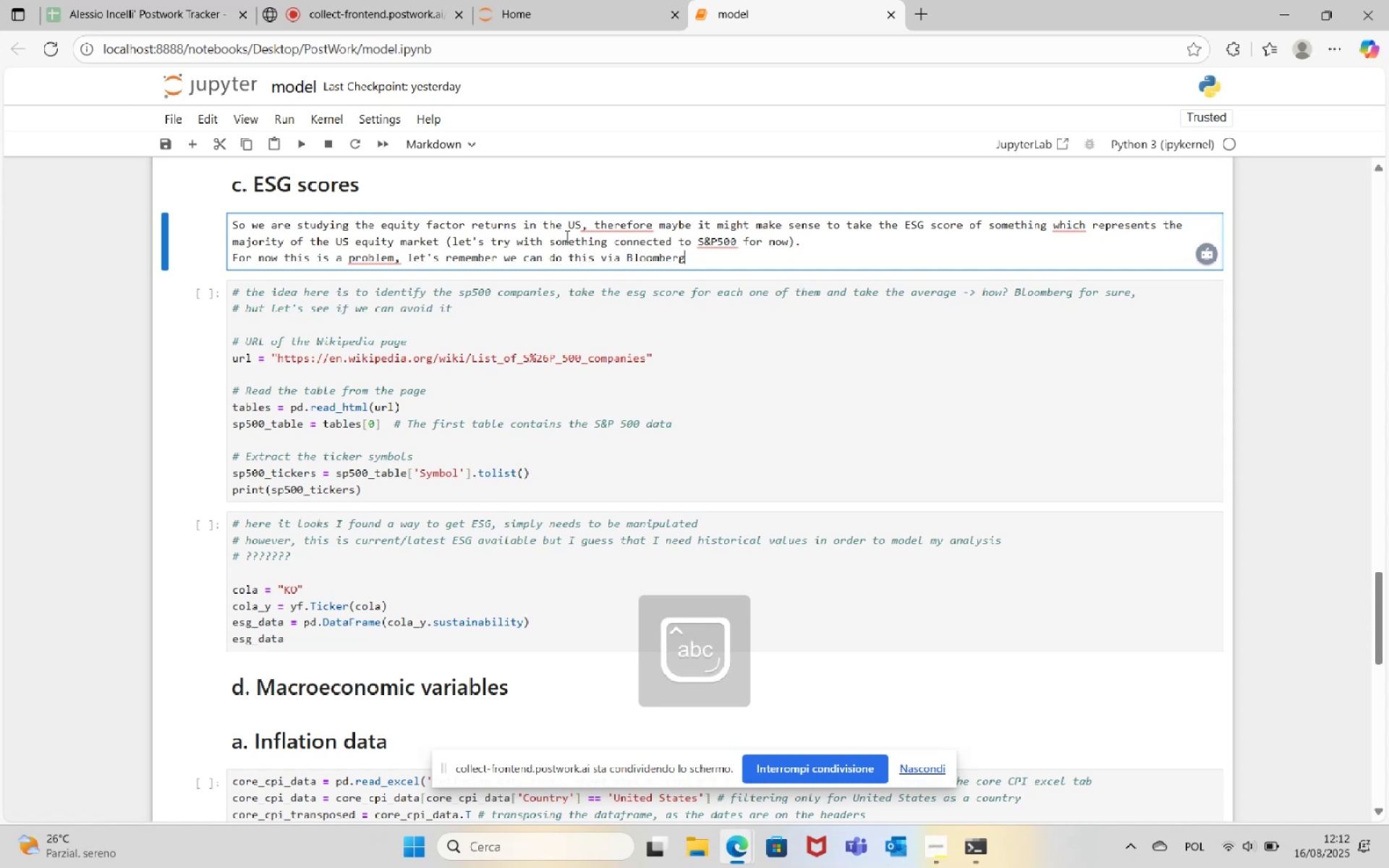 
double_click([477, 256])
 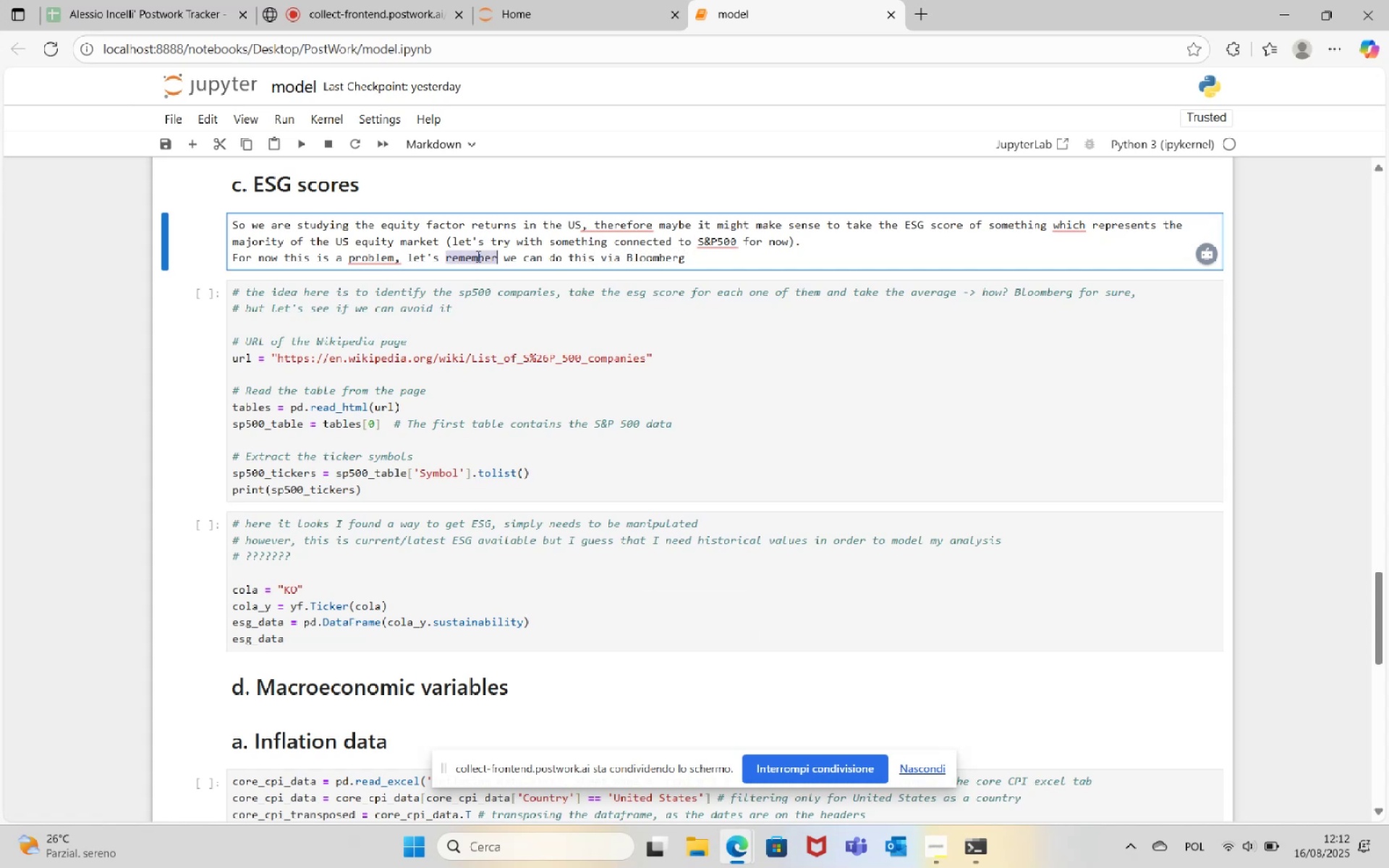 
type(keep in mind)
 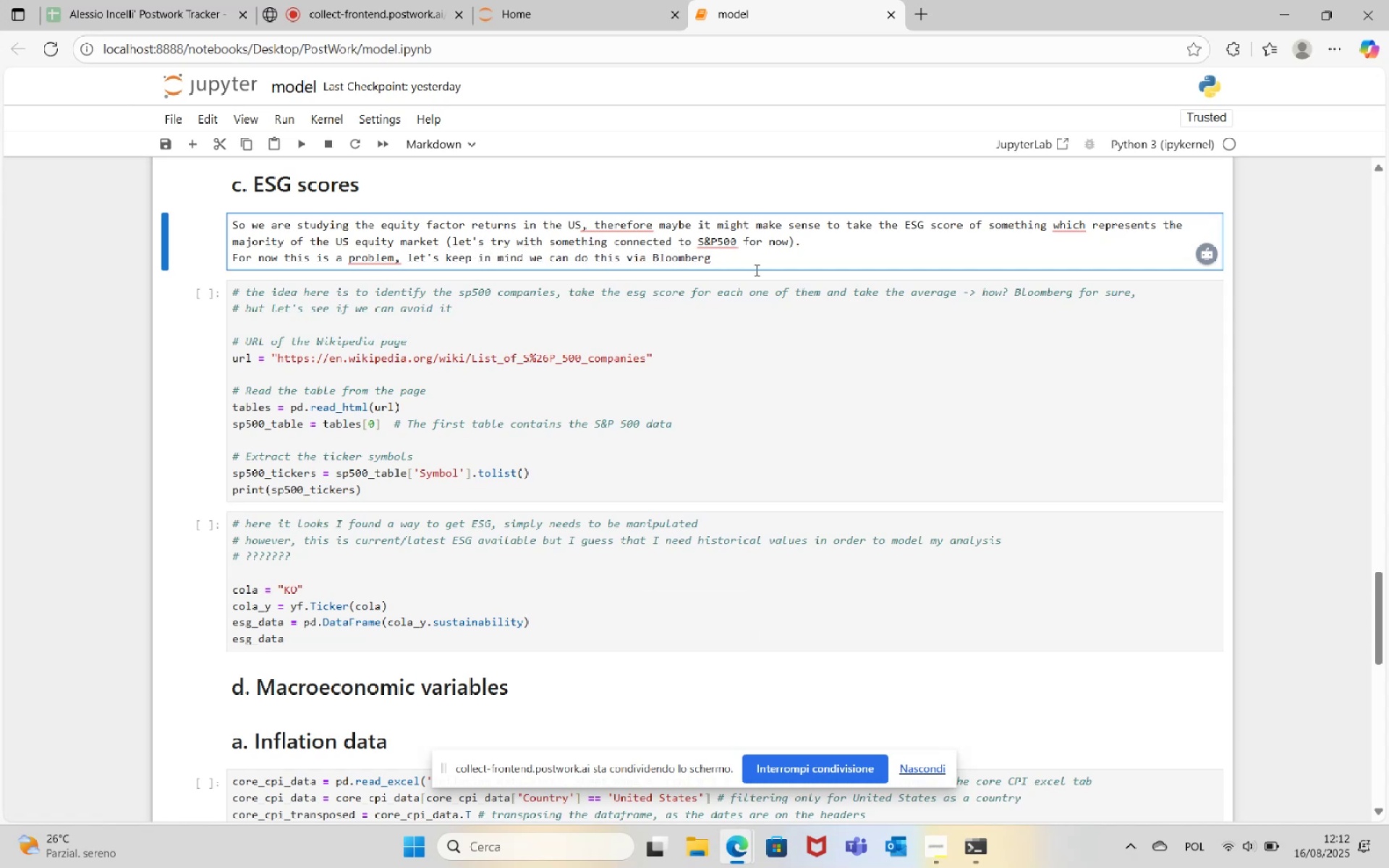 
left_click([753, 258])
 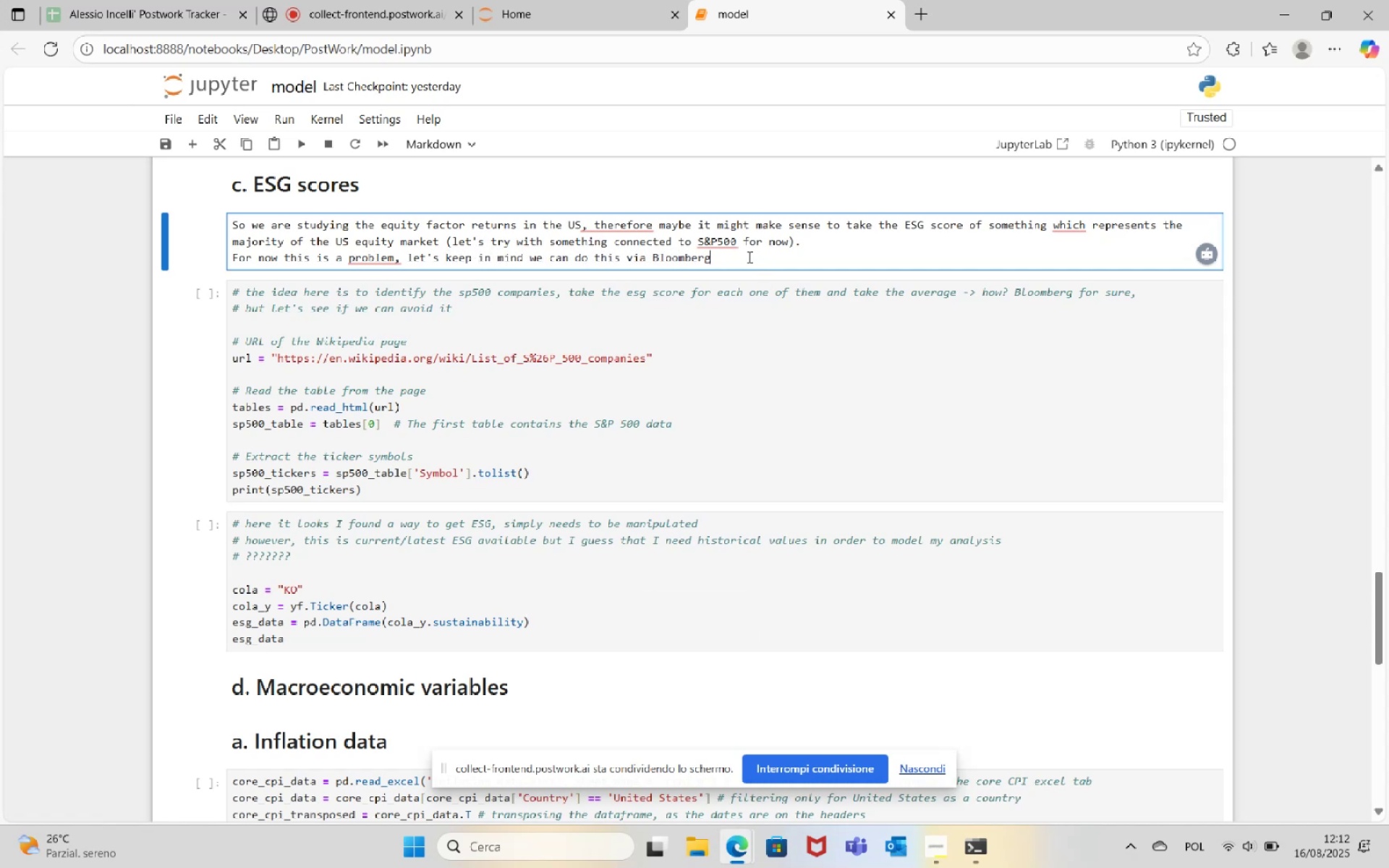 
key(Period)
 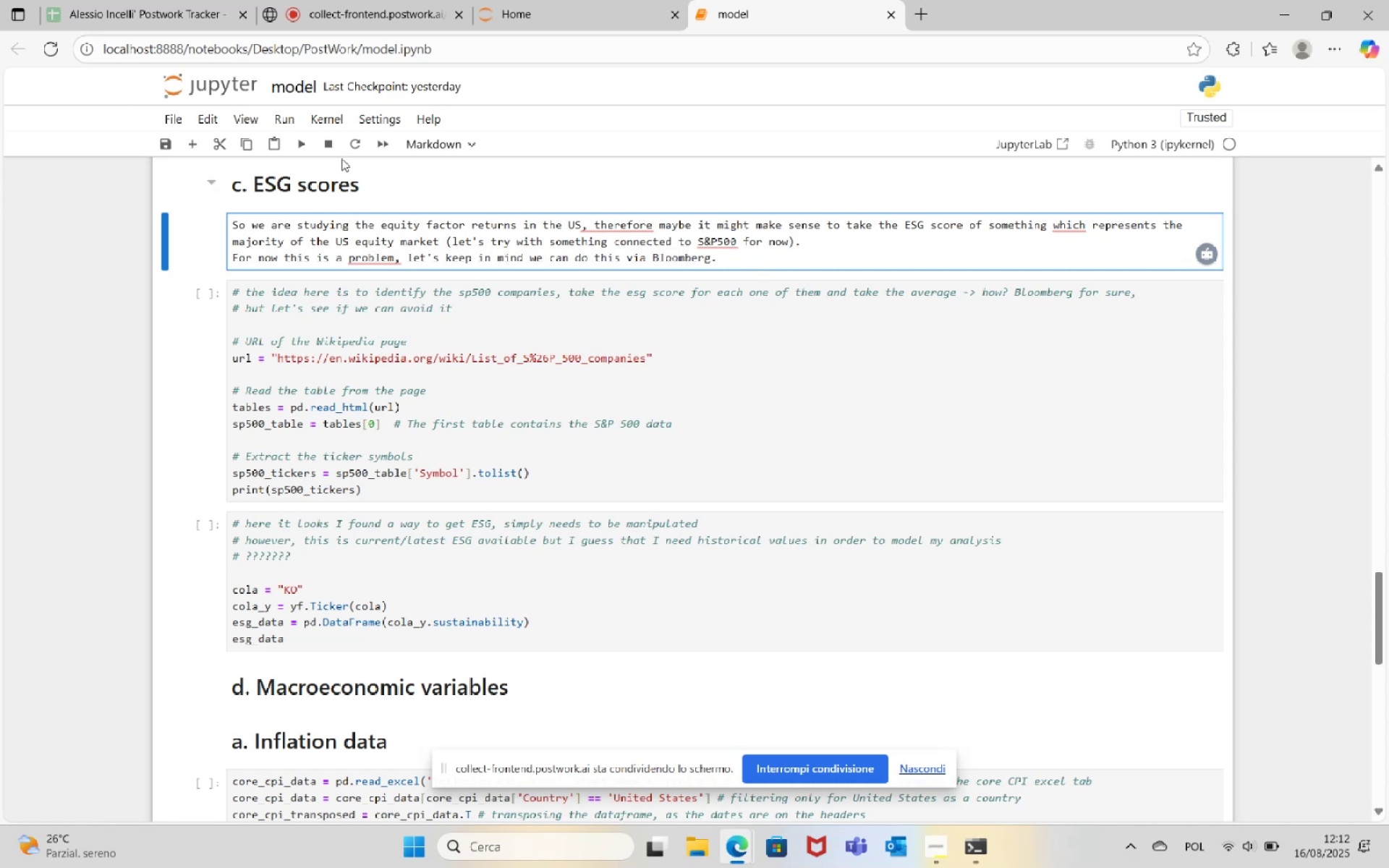 
left_click([305, 145])
 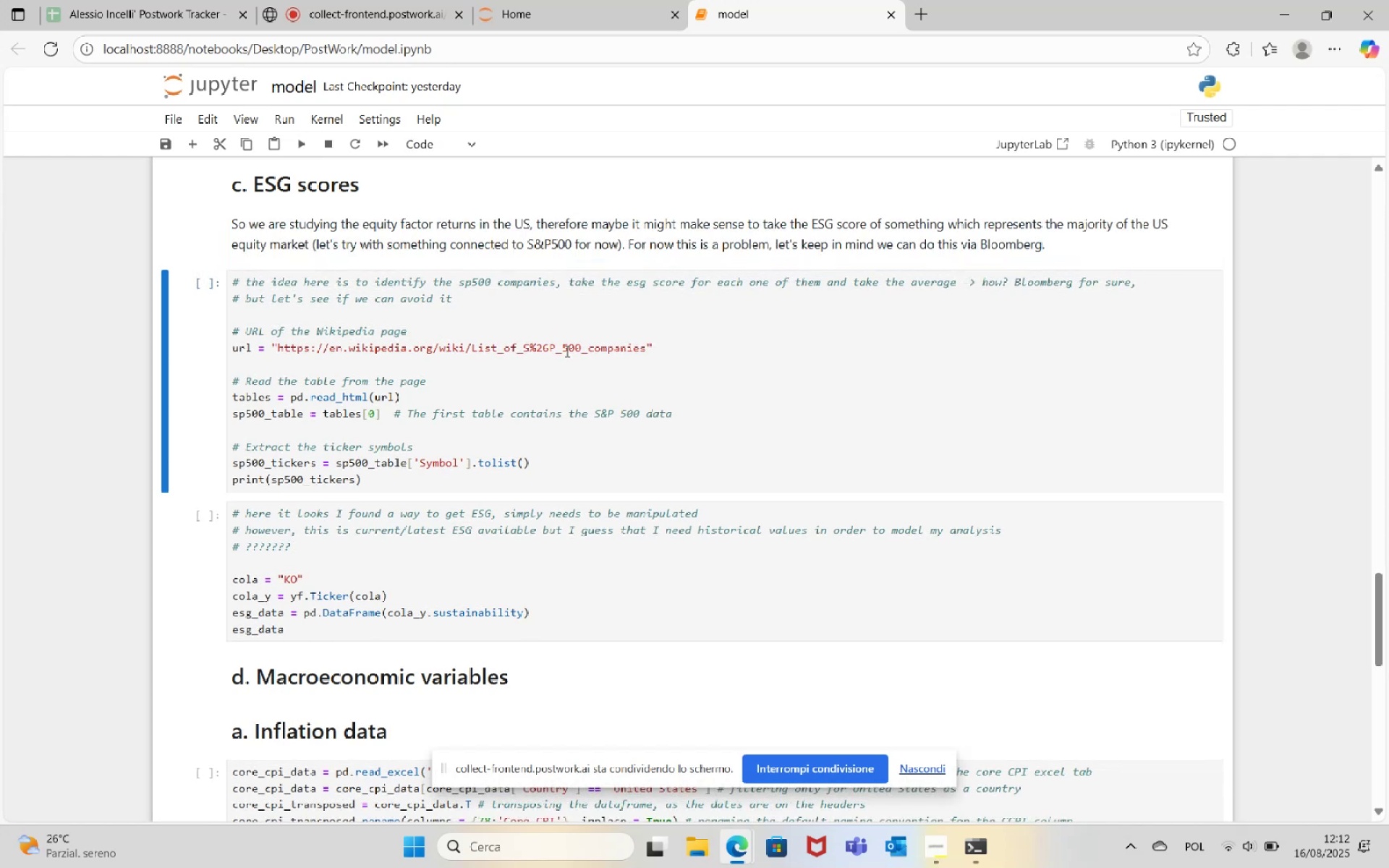 
left_click([357, 0])
 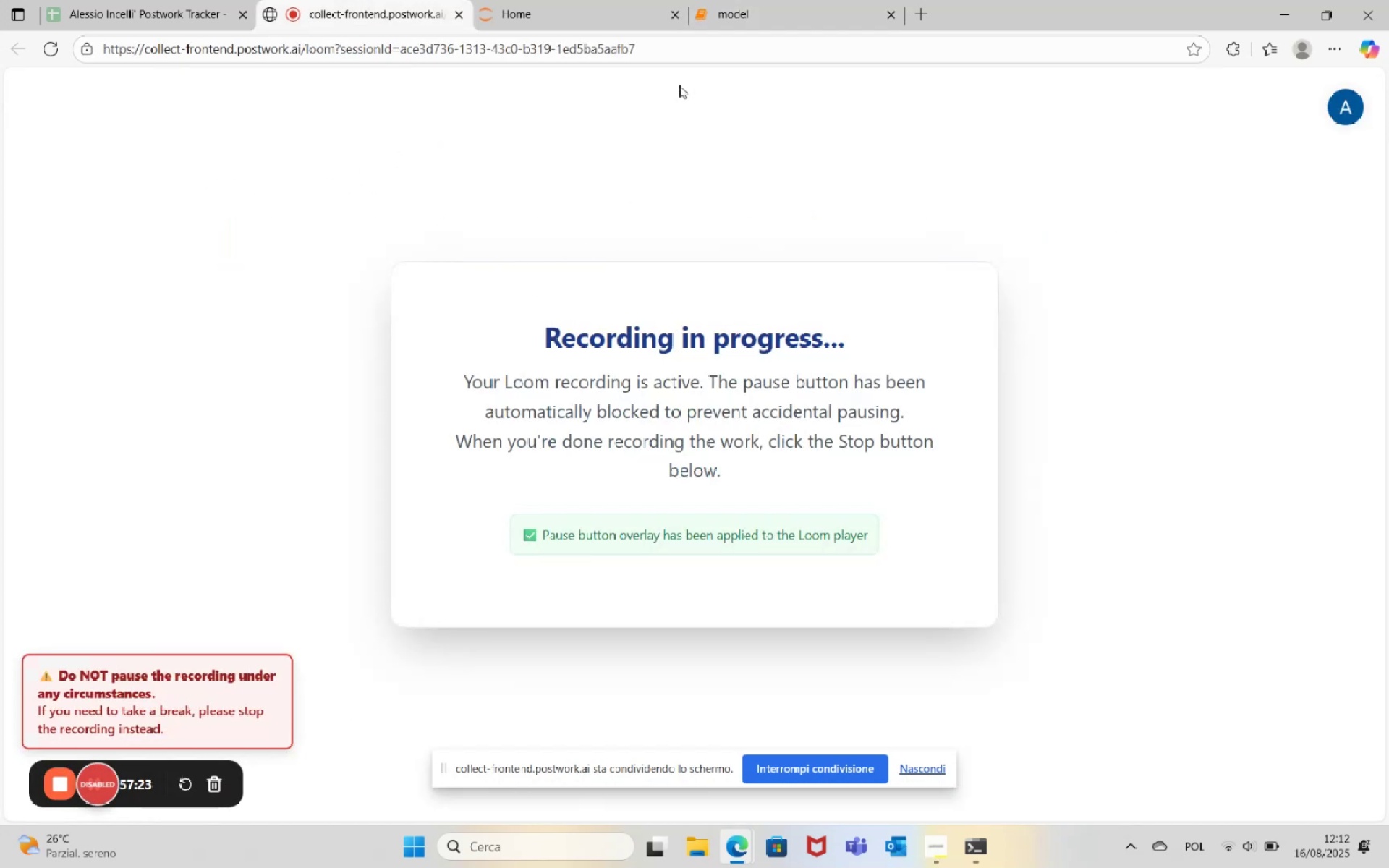 
left_click([737, 0])
 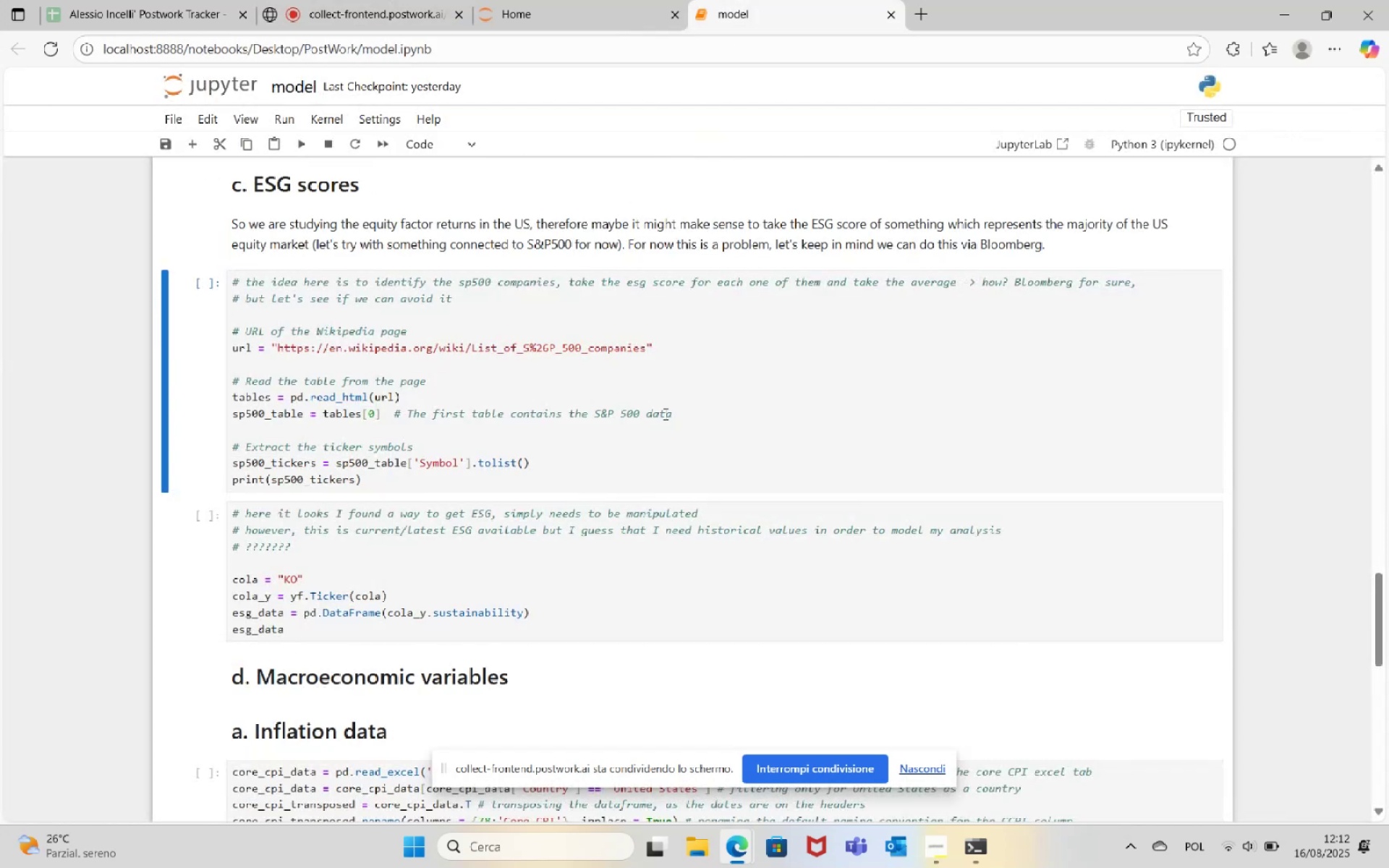 
scroll: coordinate [698, 395], scroll_direction: down, amount: 5.0
 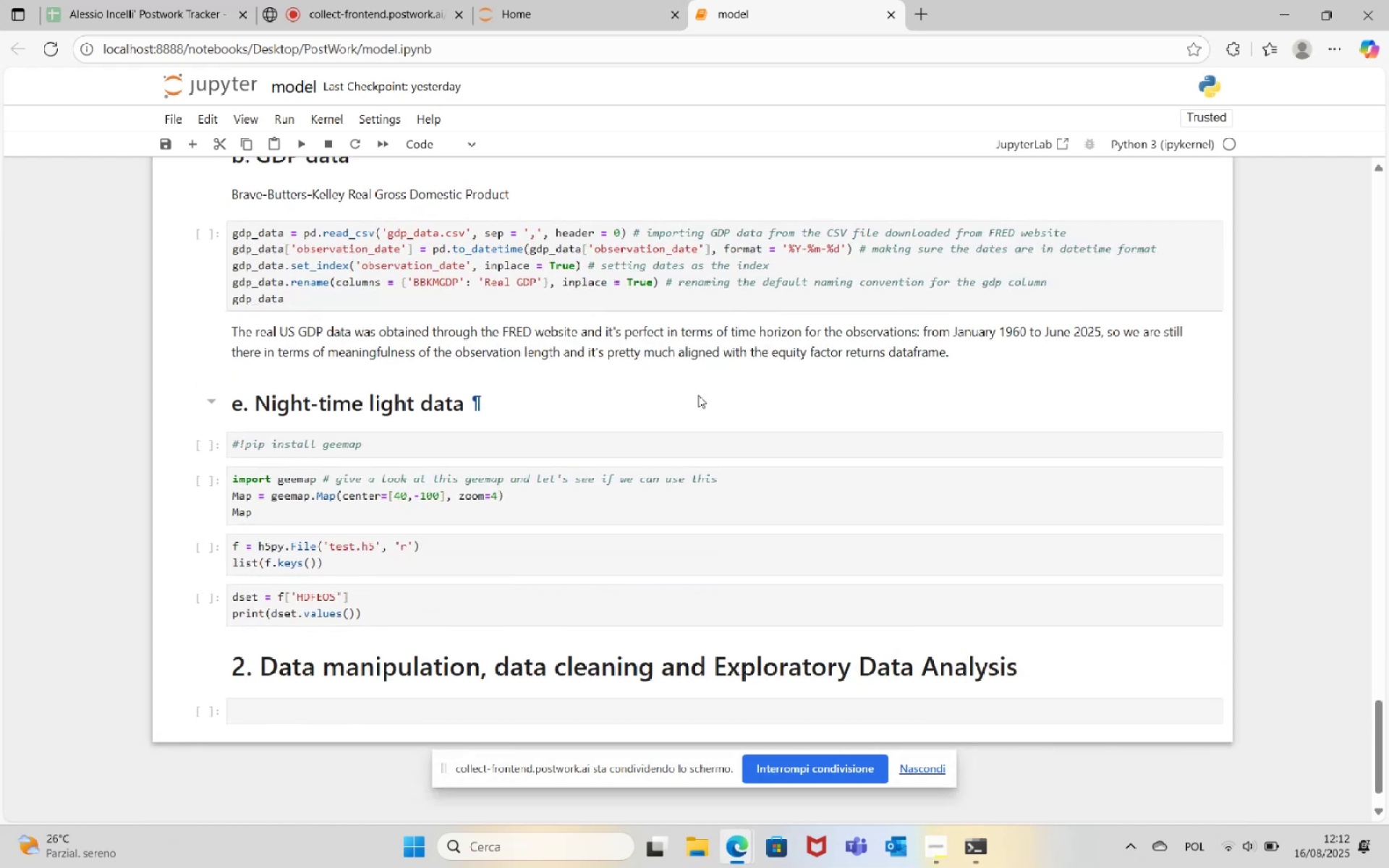 
scroll: coordinate [698, 395], scroll_direction: up, amount: 10.0
 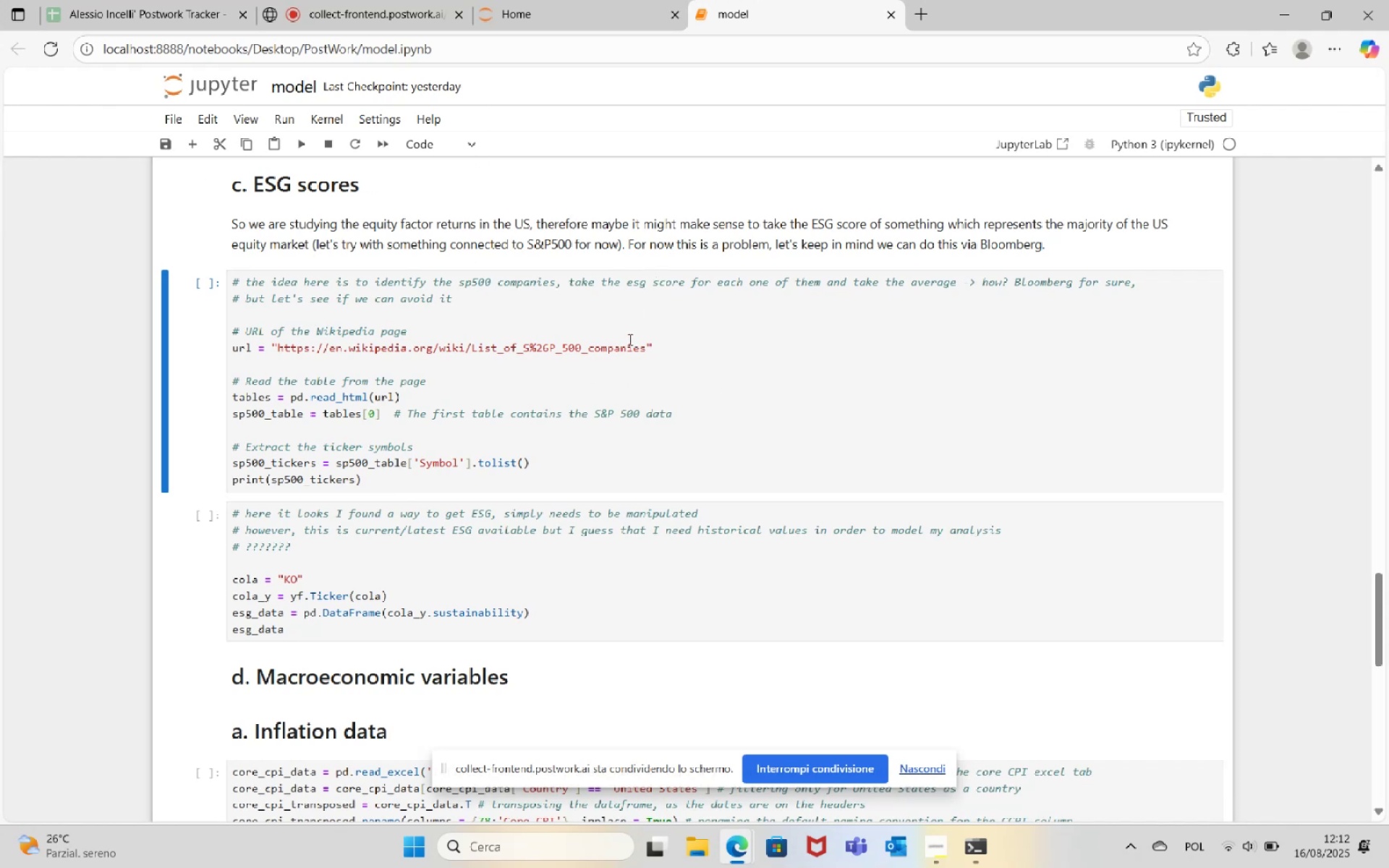 
wait(11.1)
 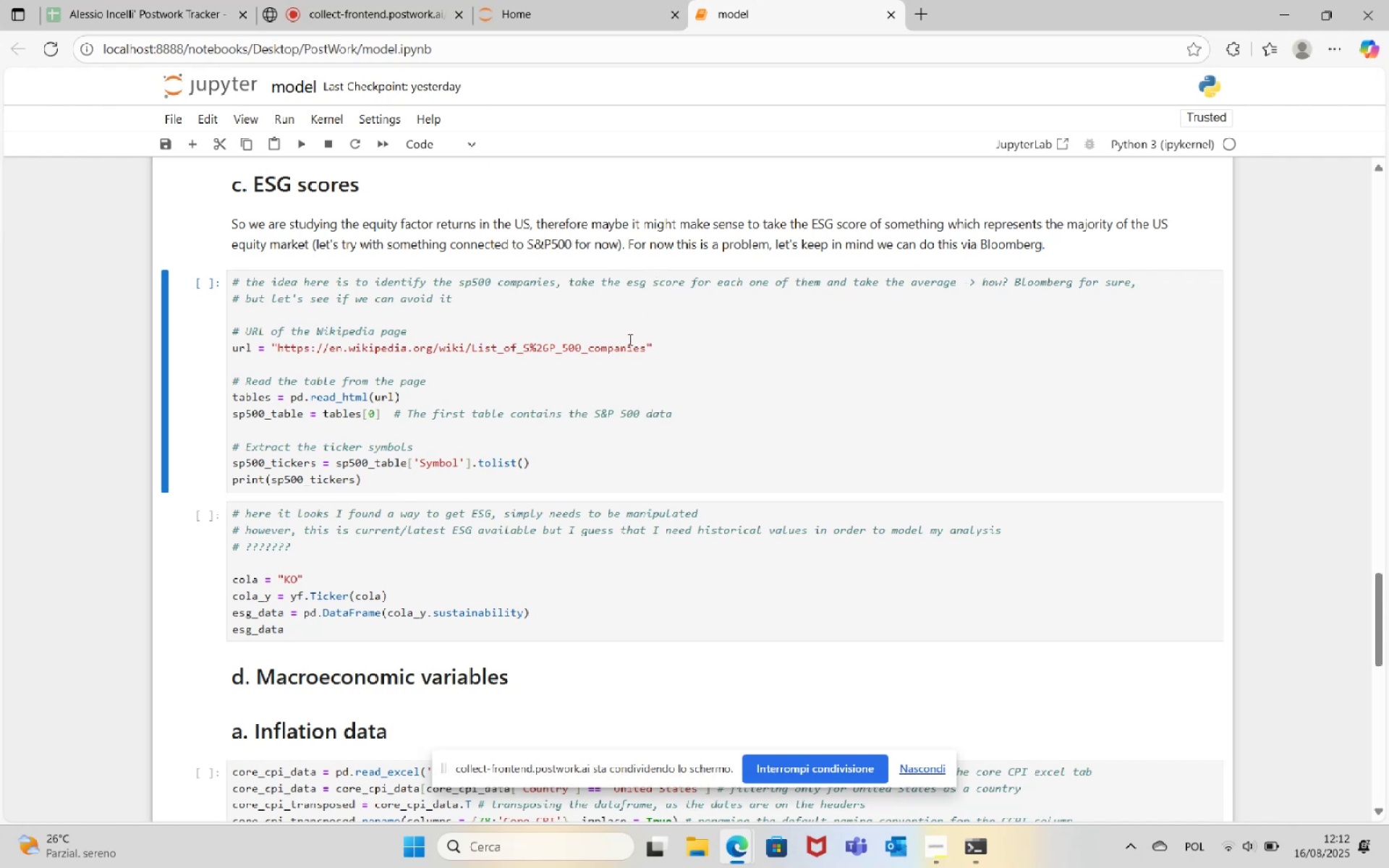 
left_click([765, 453])
 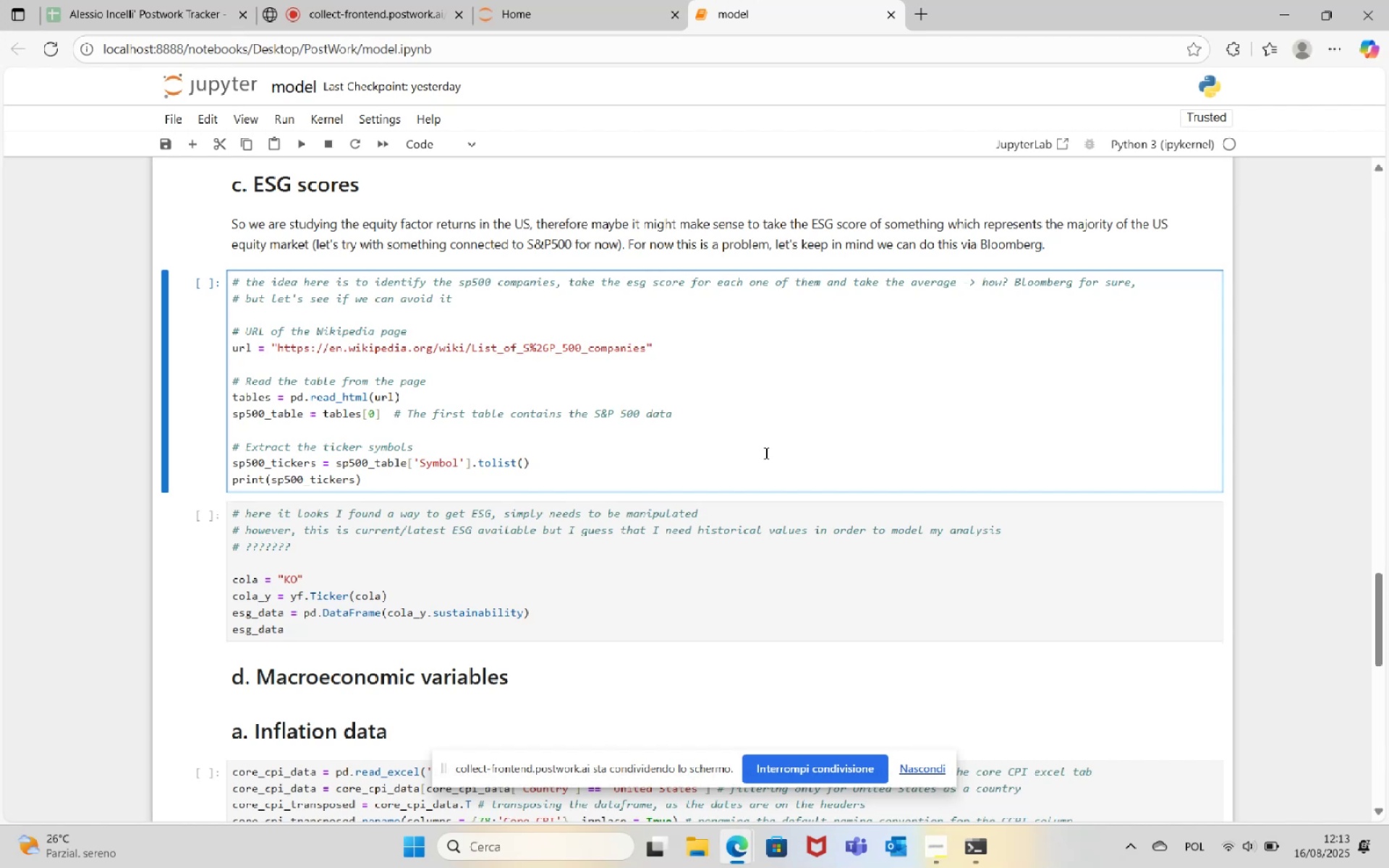 
wait(54.84)
 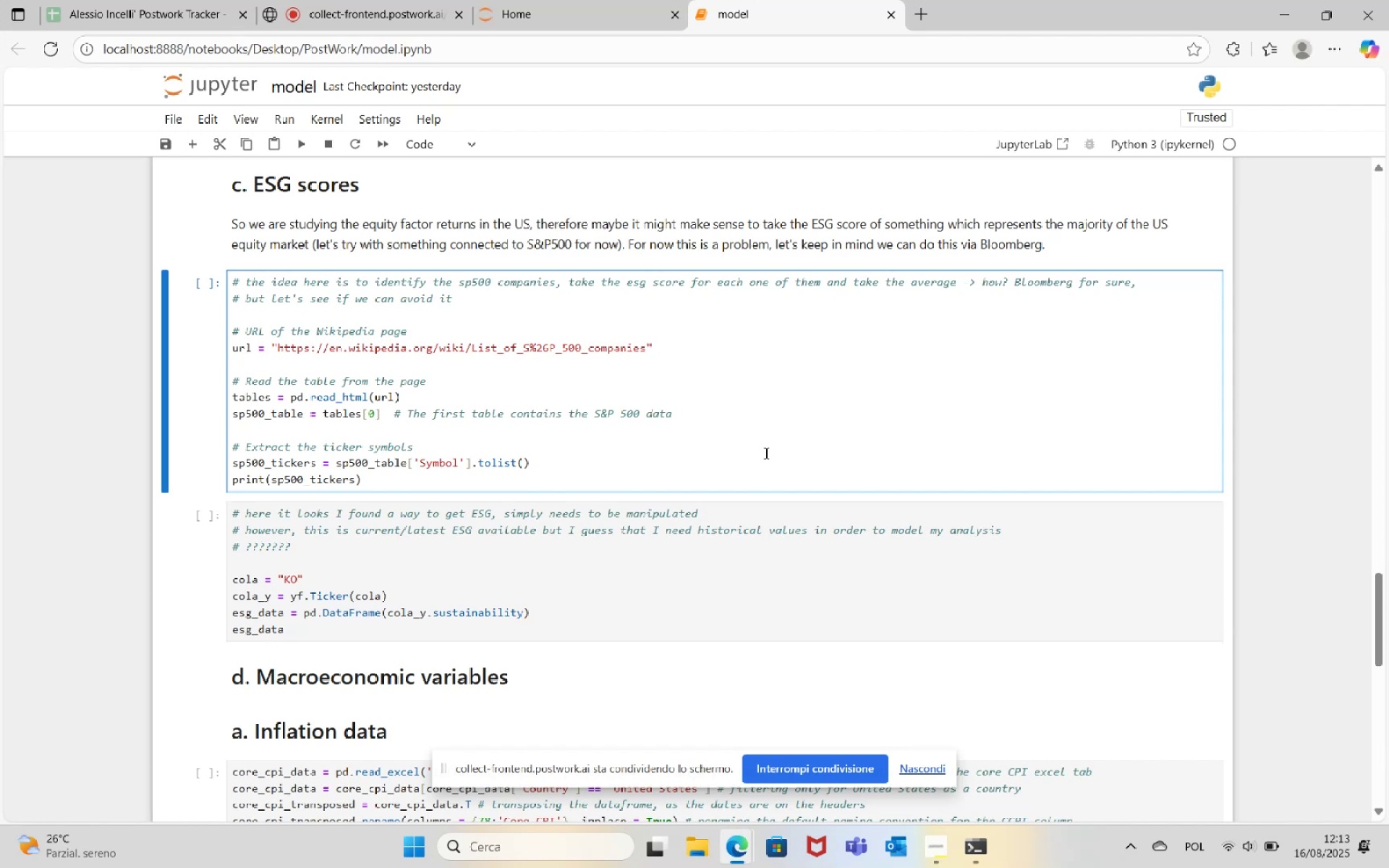 
scroll: coordinate [794, 451], scroll_direction: down, amount: 2.0
 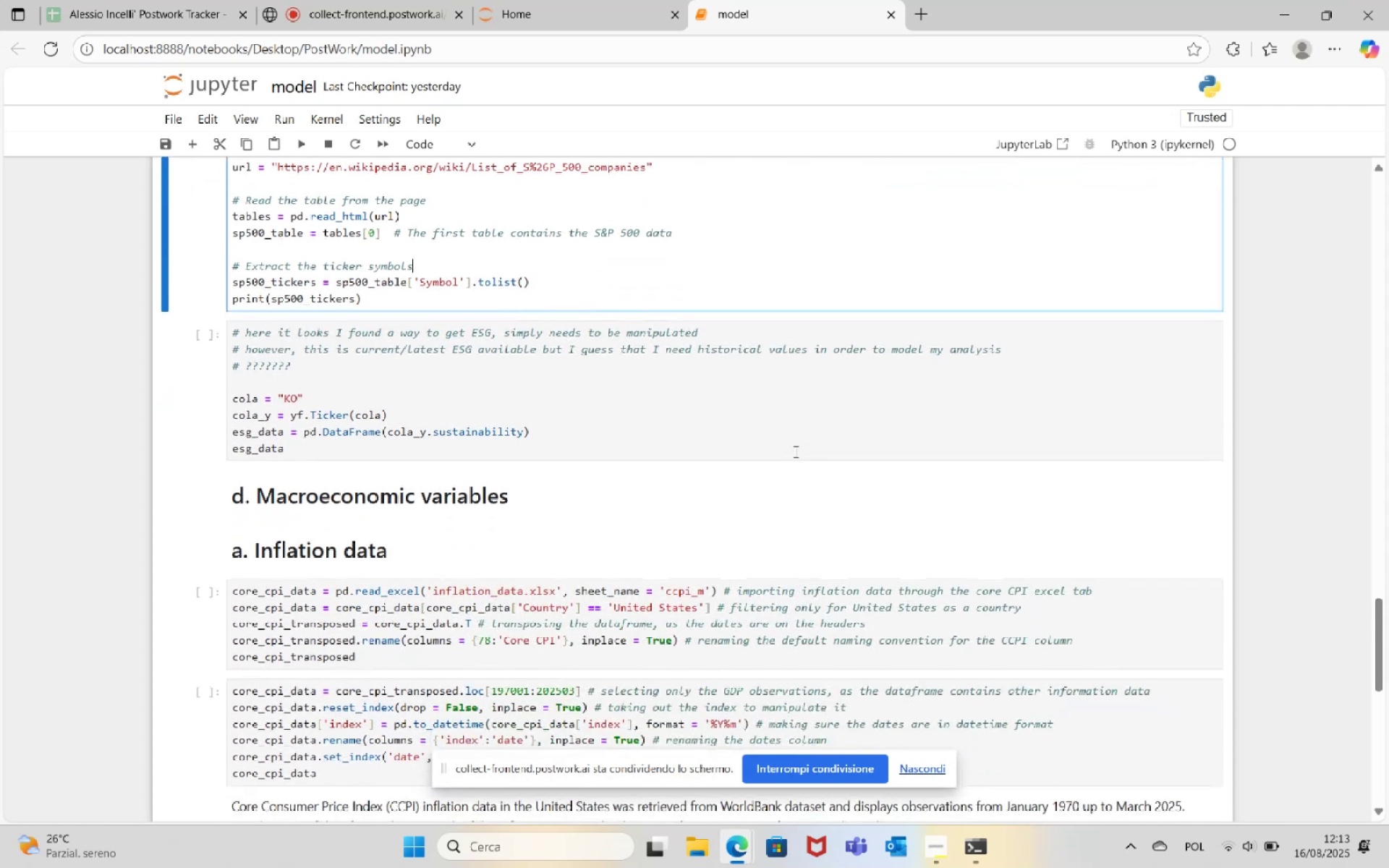 
scroll: coordinate [794, 451], scroll_direction: up, amount: 2.0
 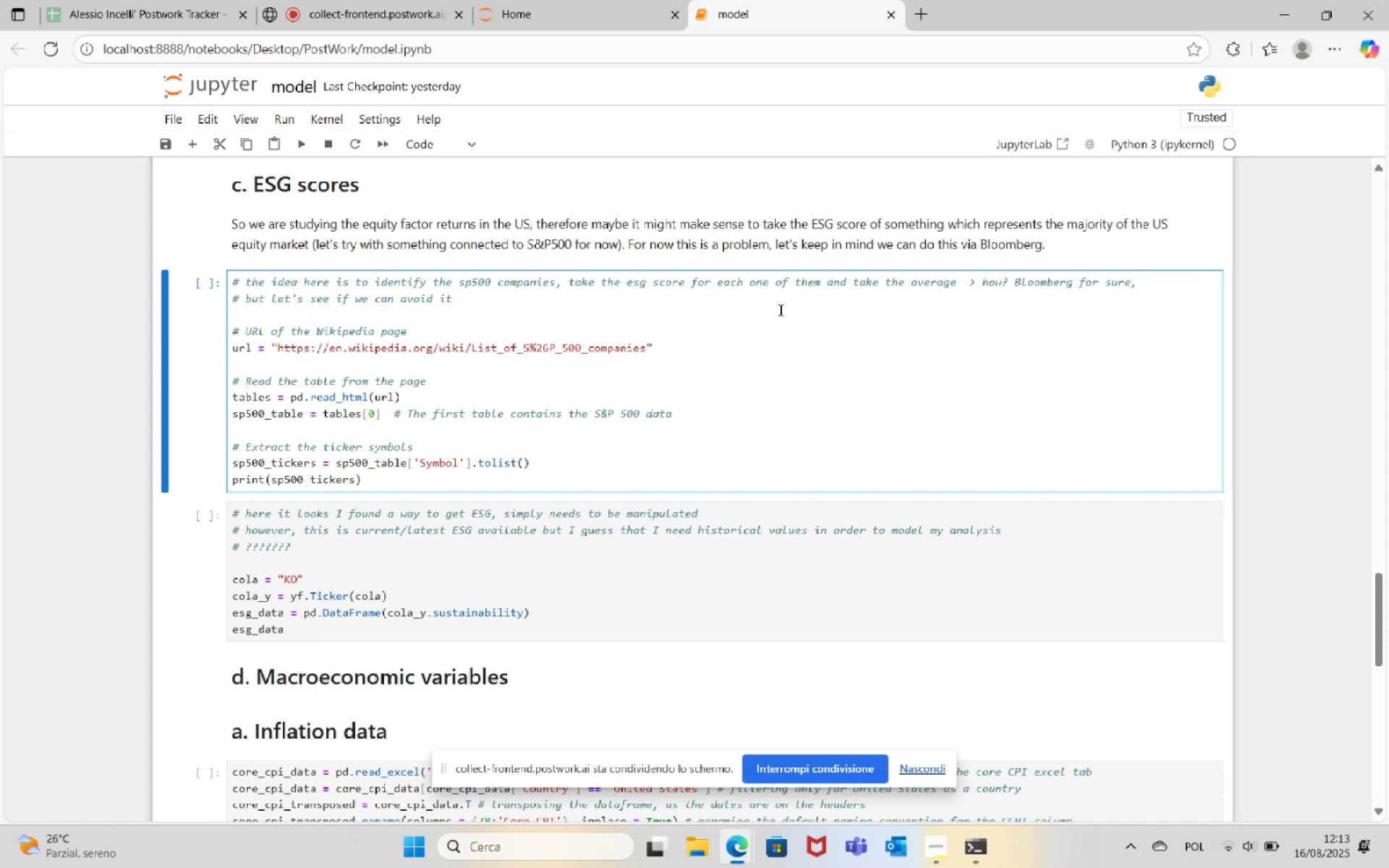 
wait(6.67)
 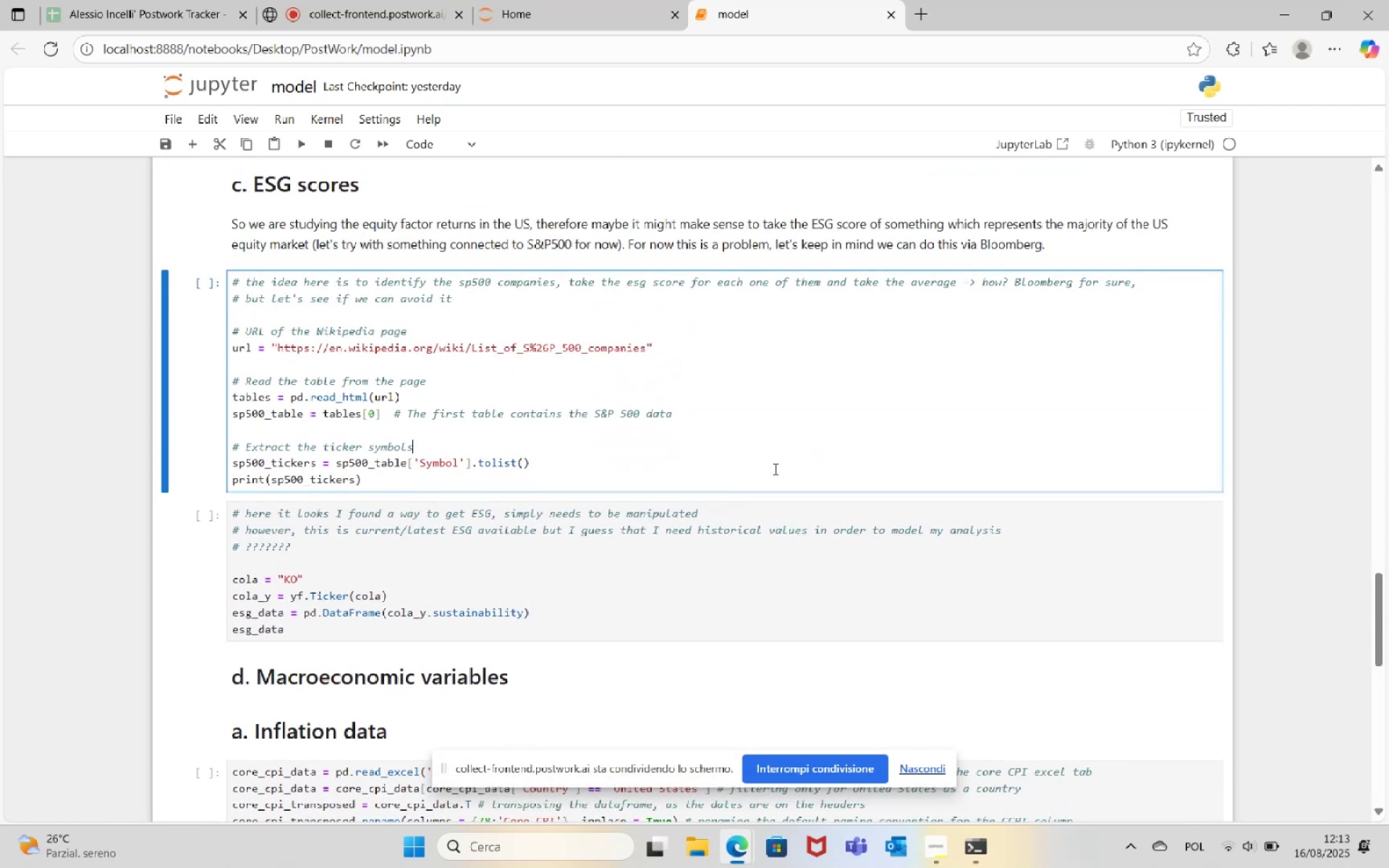 
left_click([295, 145])
 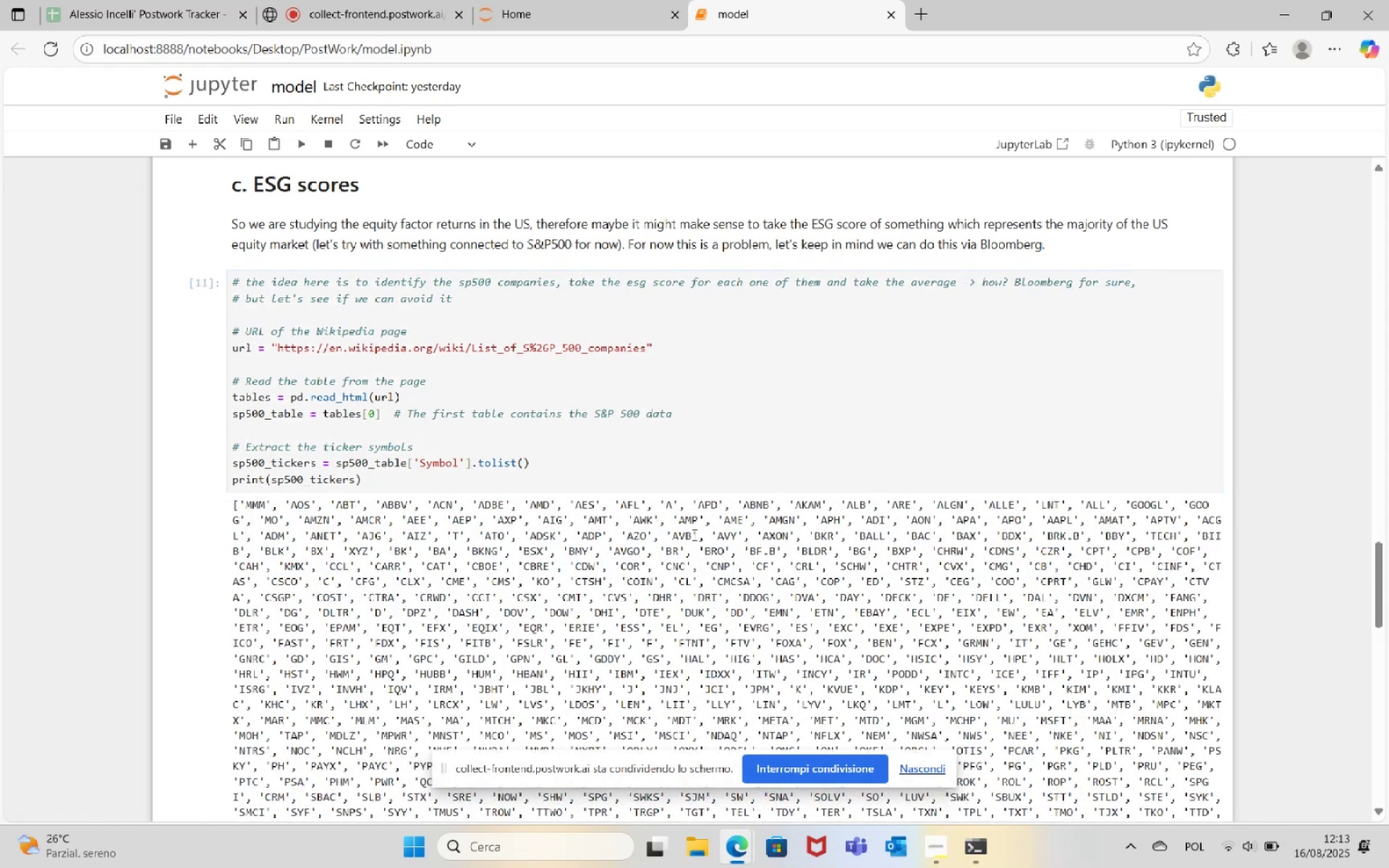 
scroll: coordinate [693, 535], scroll_direction: down, amount: 6.0
 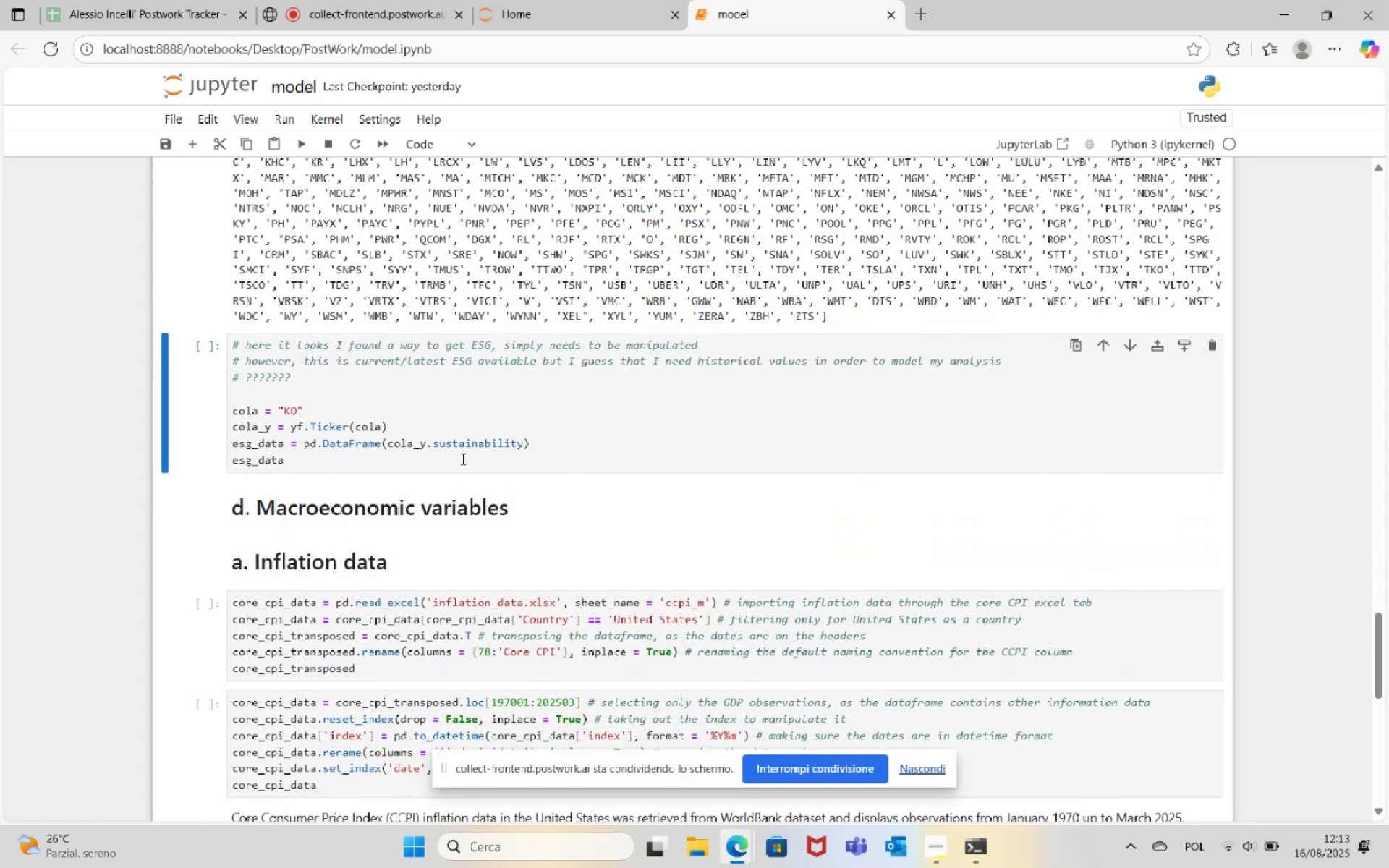 
wait(5.37)
 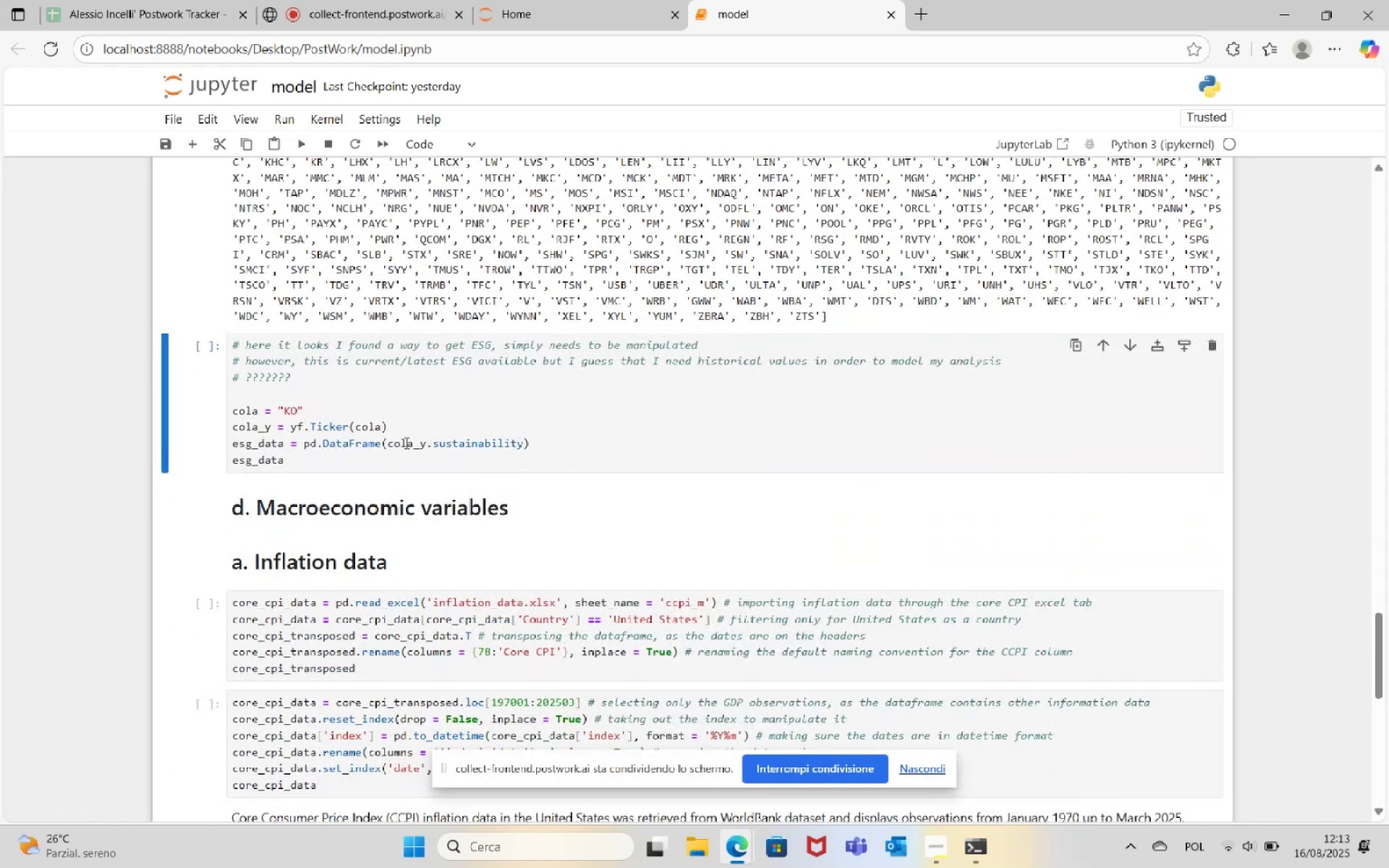 
scroll: coordinate [748, 431], scroll_direction: up, amount: 5.0
 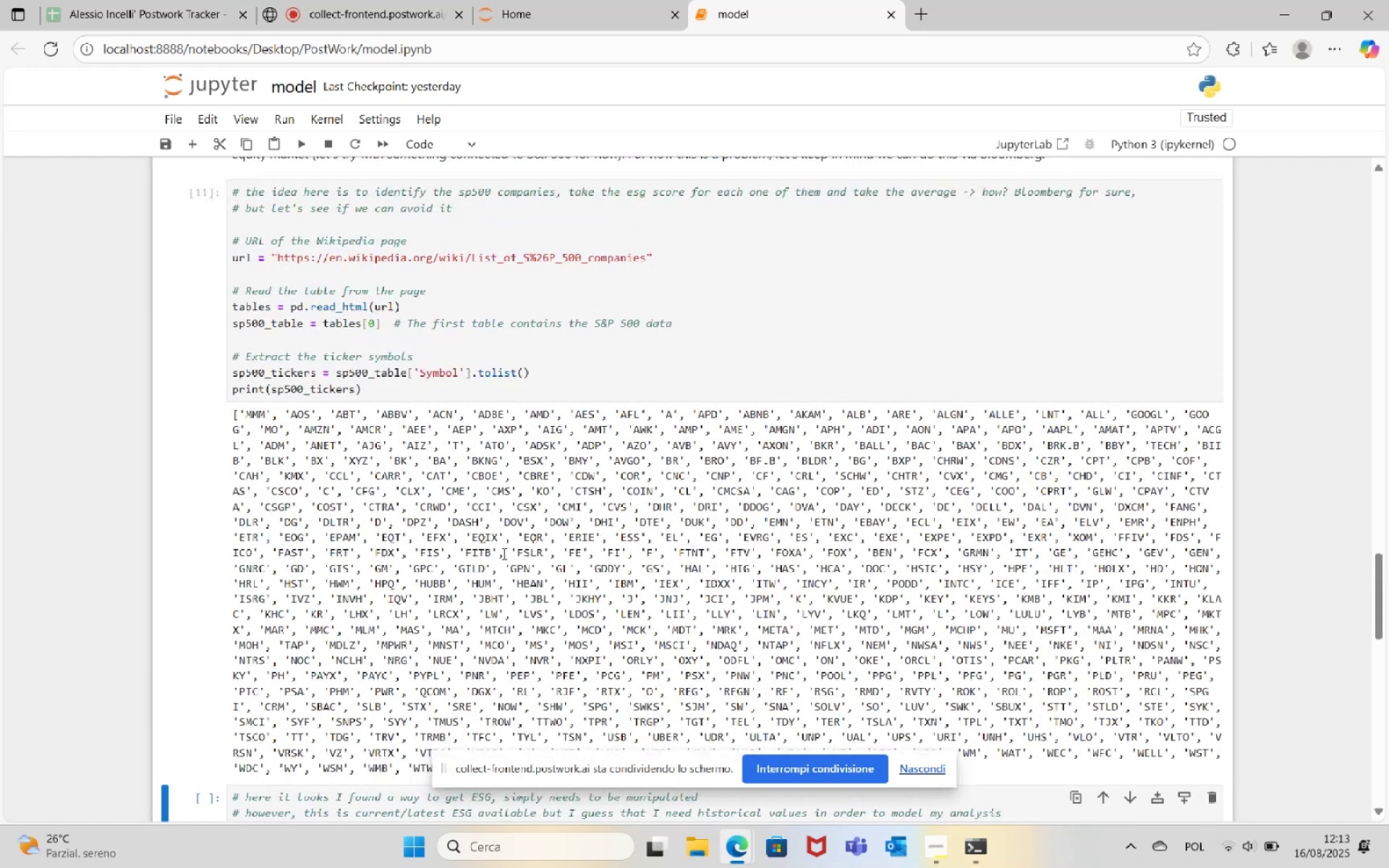 
wait(6.31)
 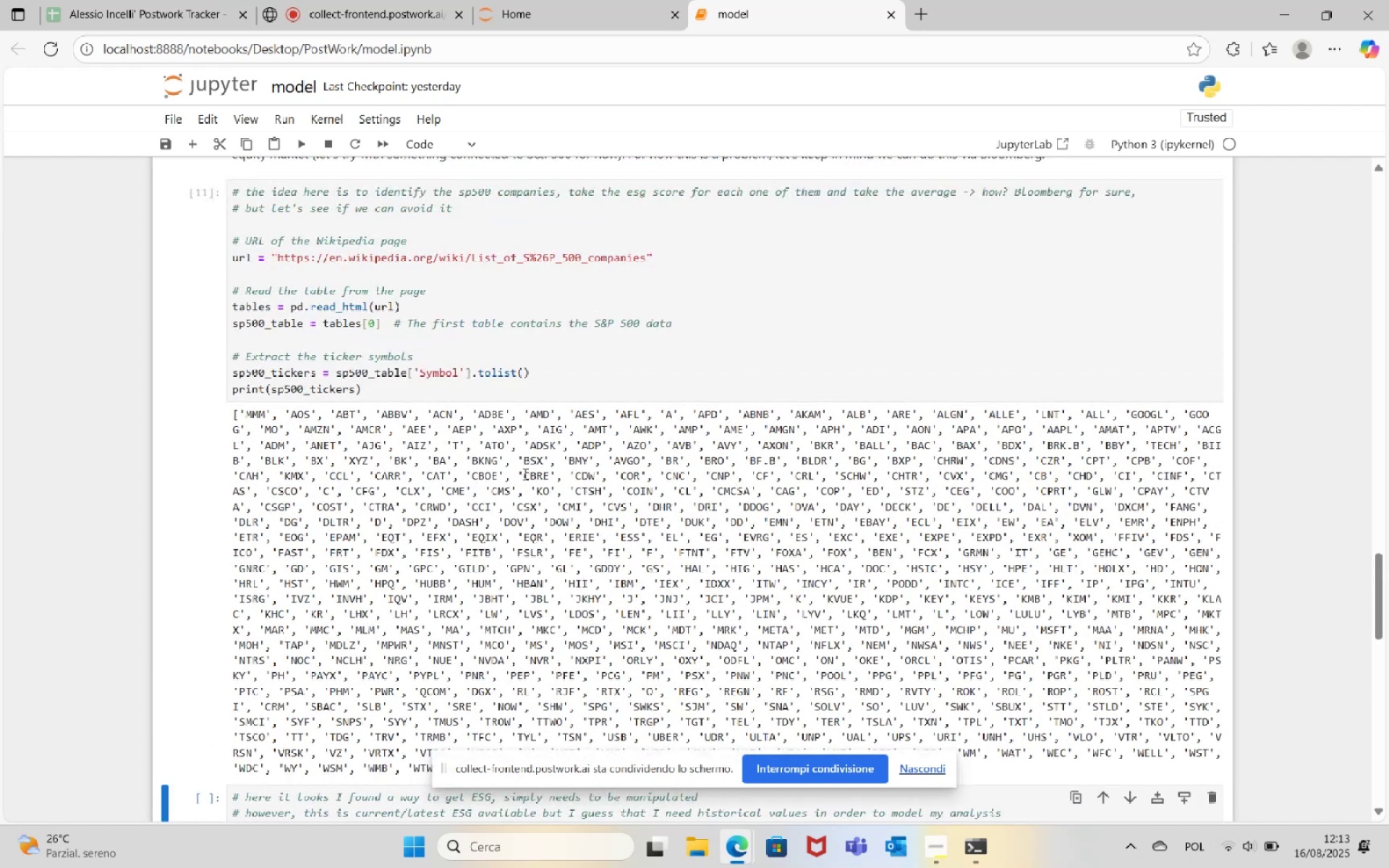 
left_click([917, 14])
 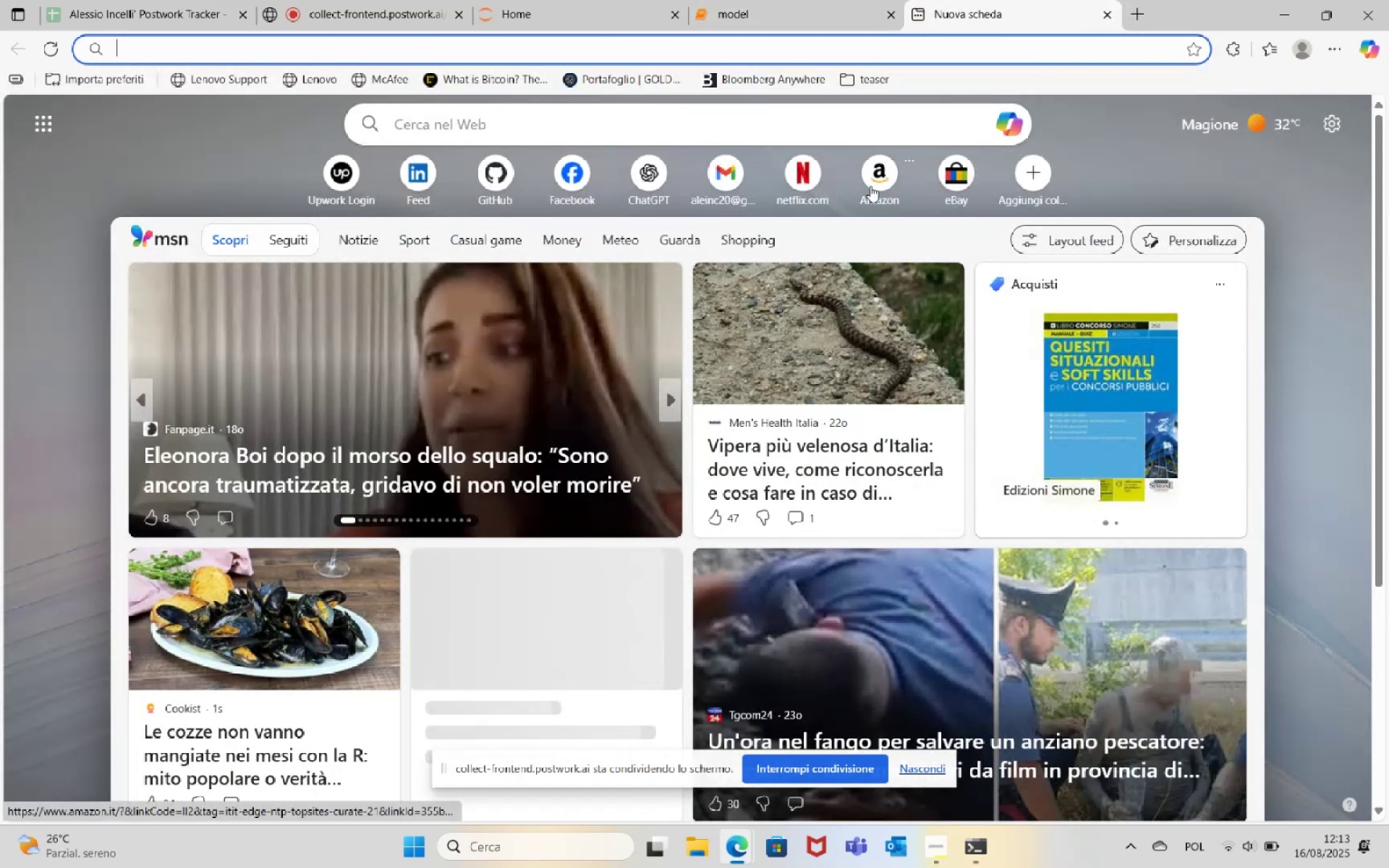 
hold_key(key=G, duration=1.44)
 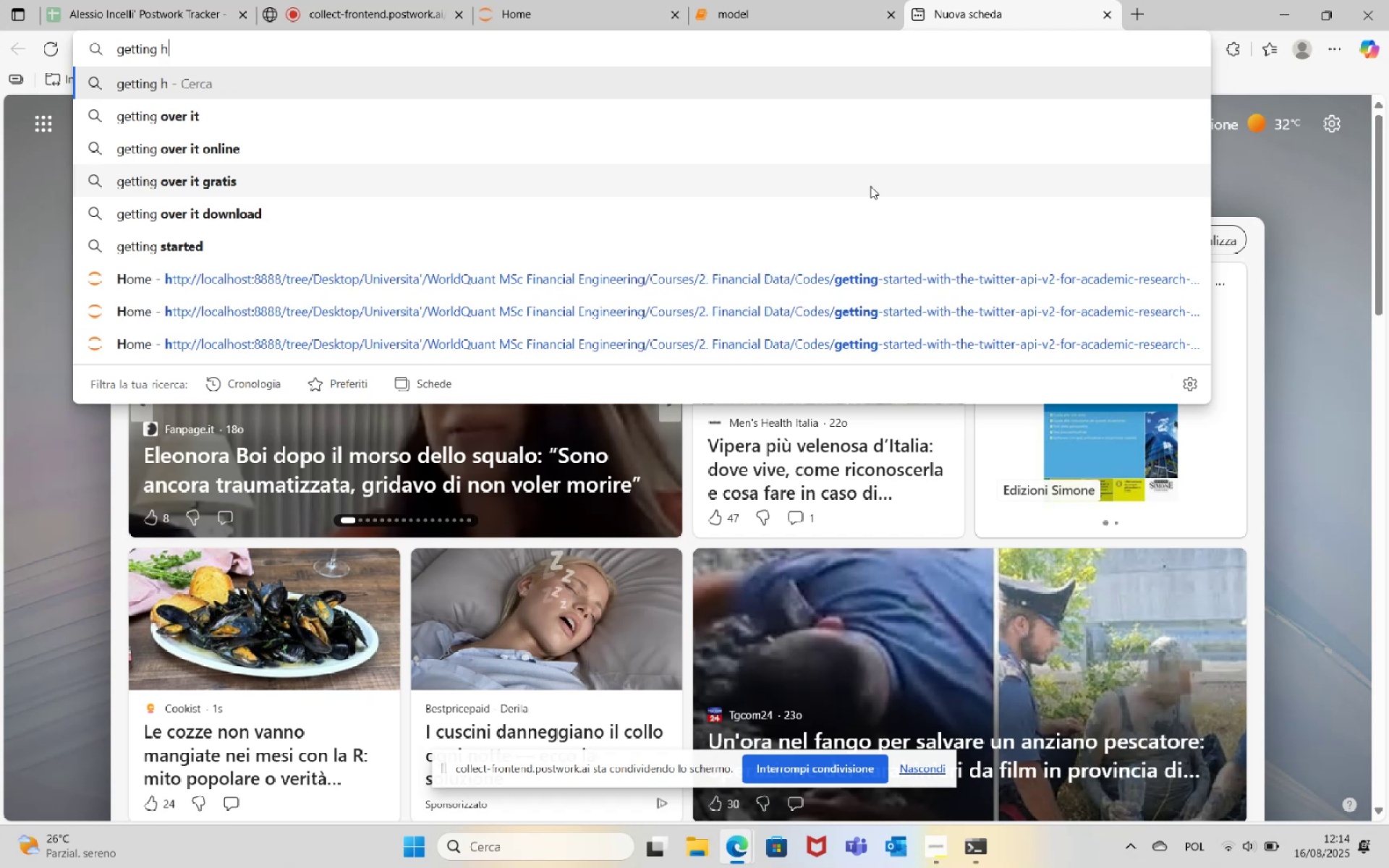 
type(ettin historicl)
key(Backspace)
type(al esg score python)
 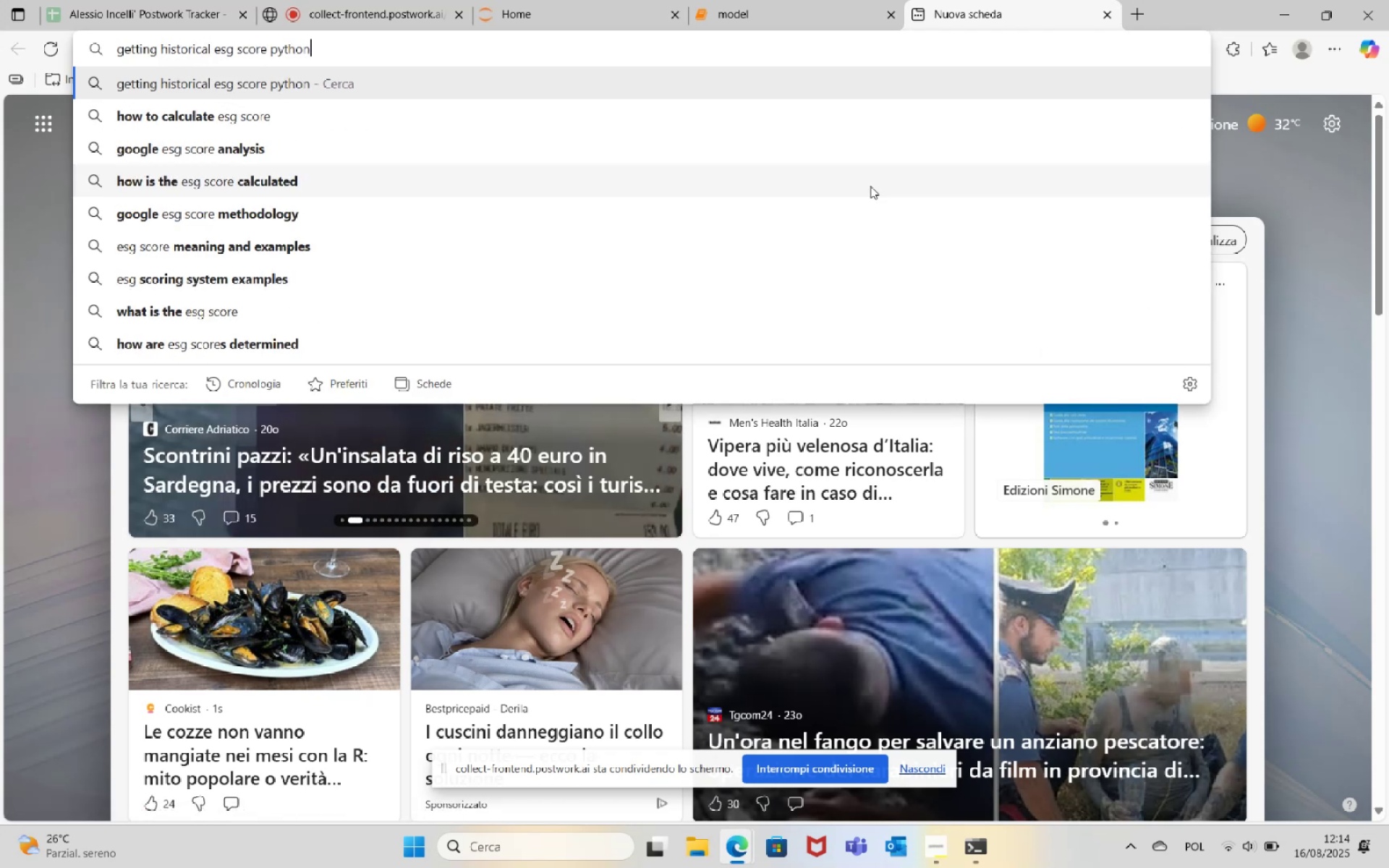 
key(Enter)
 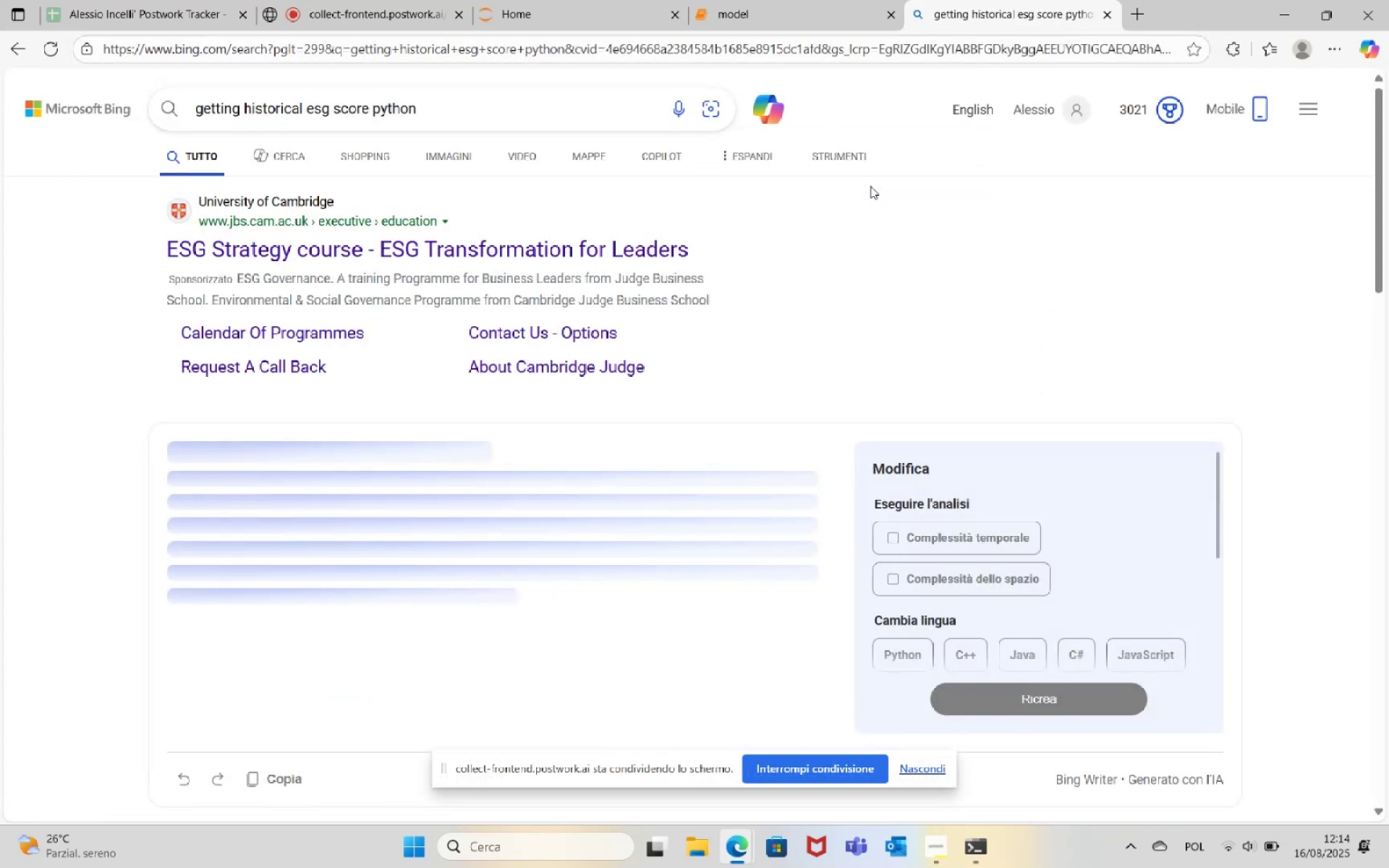 
scroll: coordinate [691, 290], scroll_direction: down, amount: 5.0
 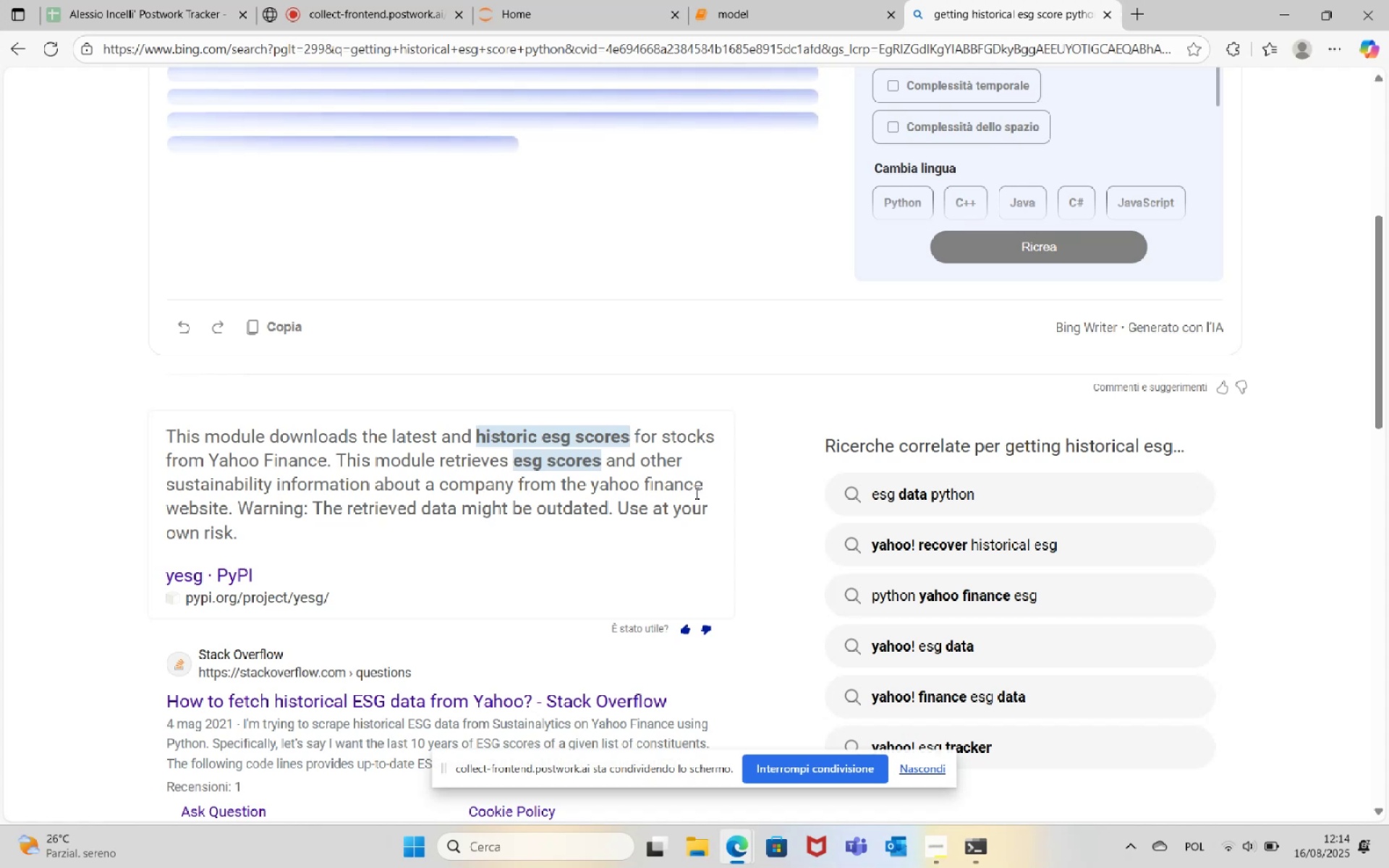 
wait(6.38)
 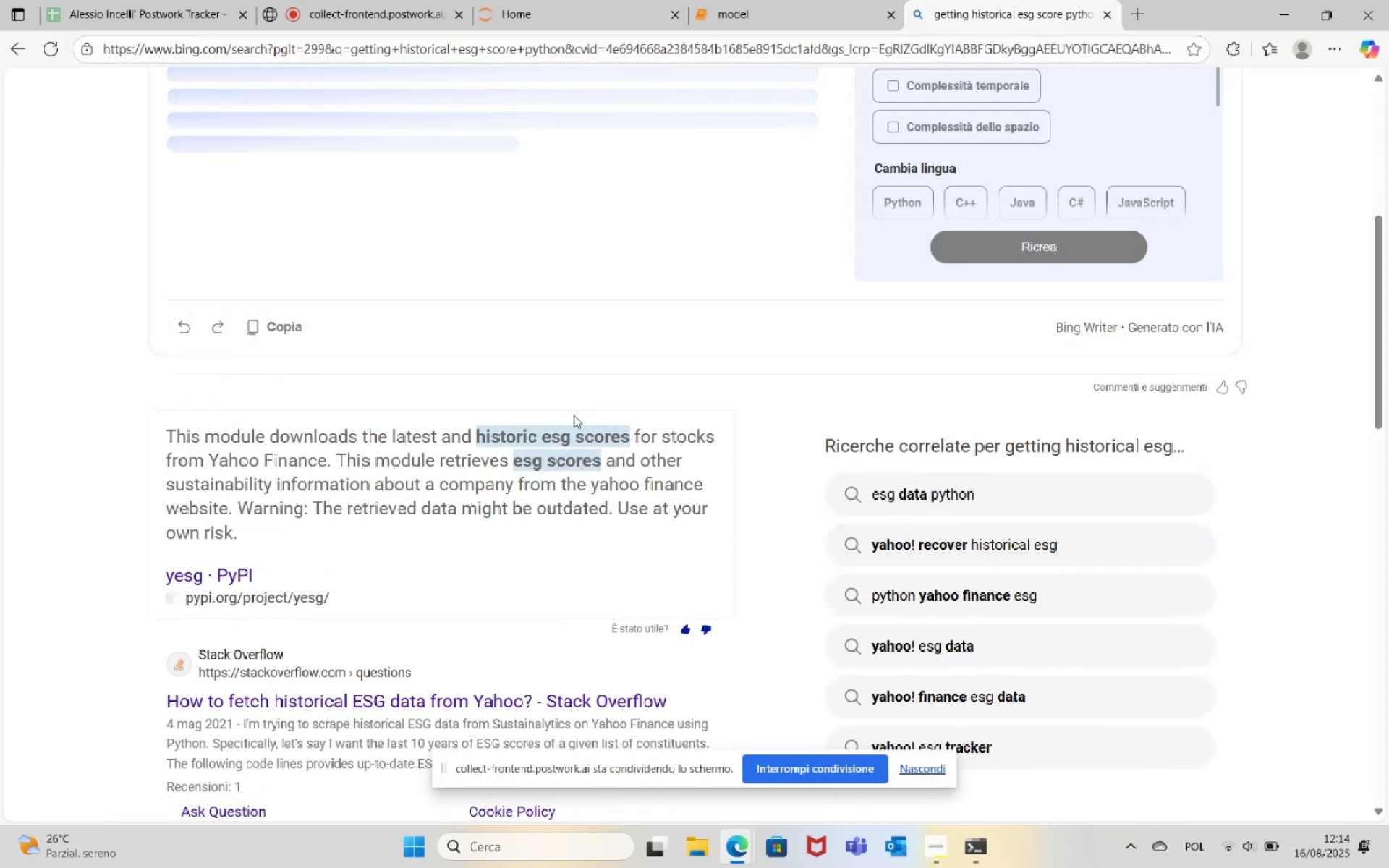 
scroll: coordinate [690, 496], scroll_direction: up, amount: 2.0
 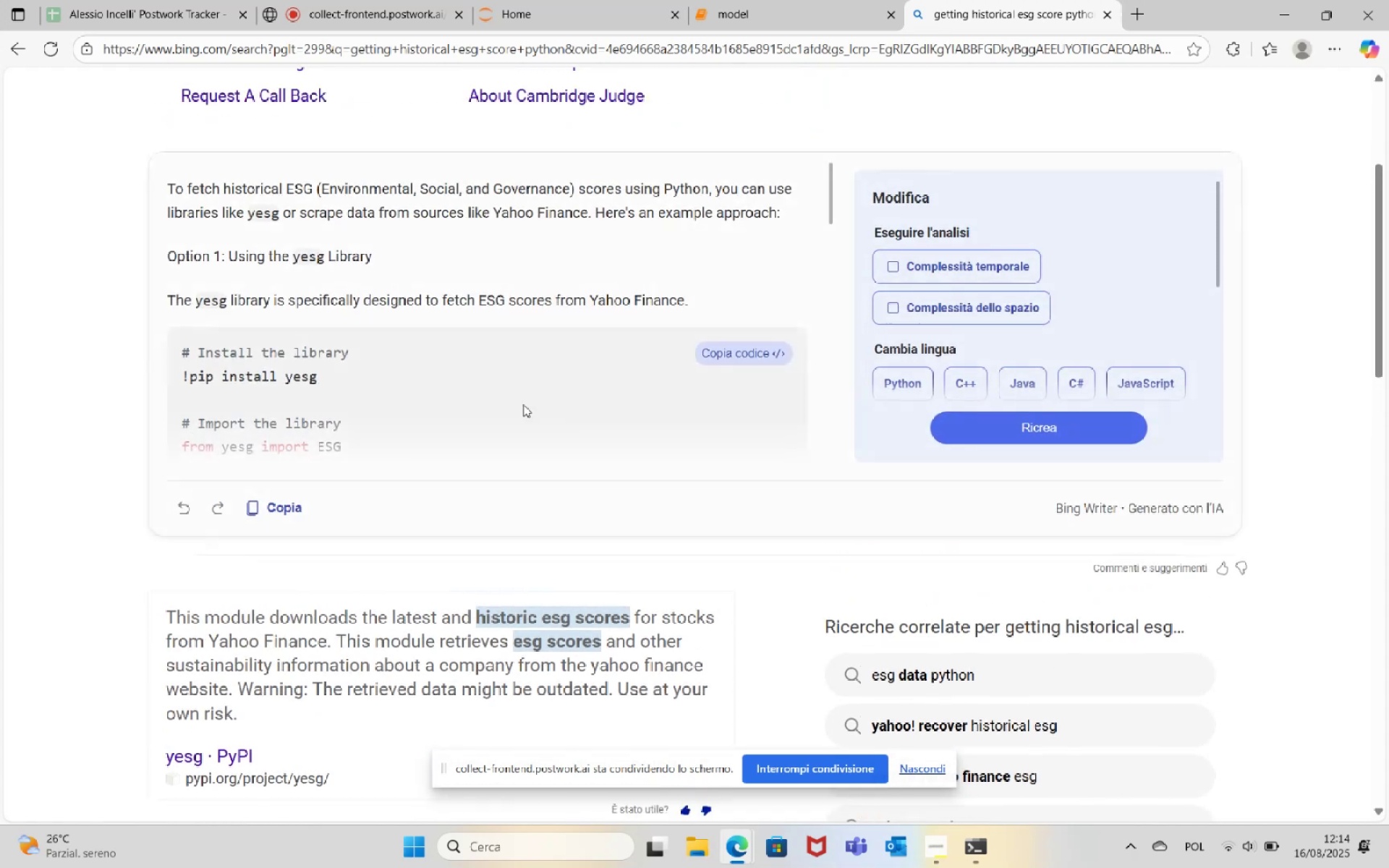 
scroll: coordinate [510, 522], scroll_direction: down, amount: 8.0
 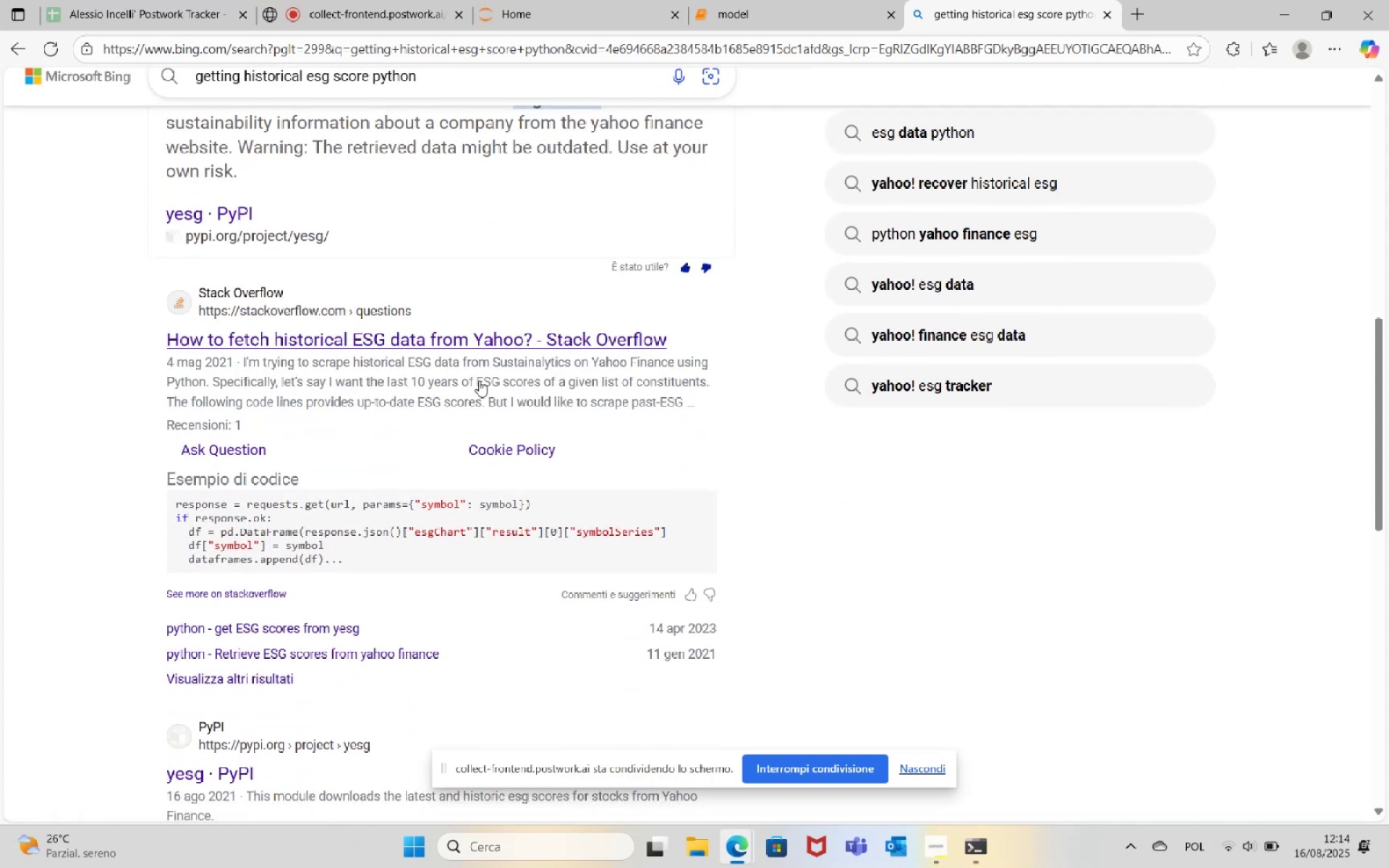 
left_click([472, 342])
 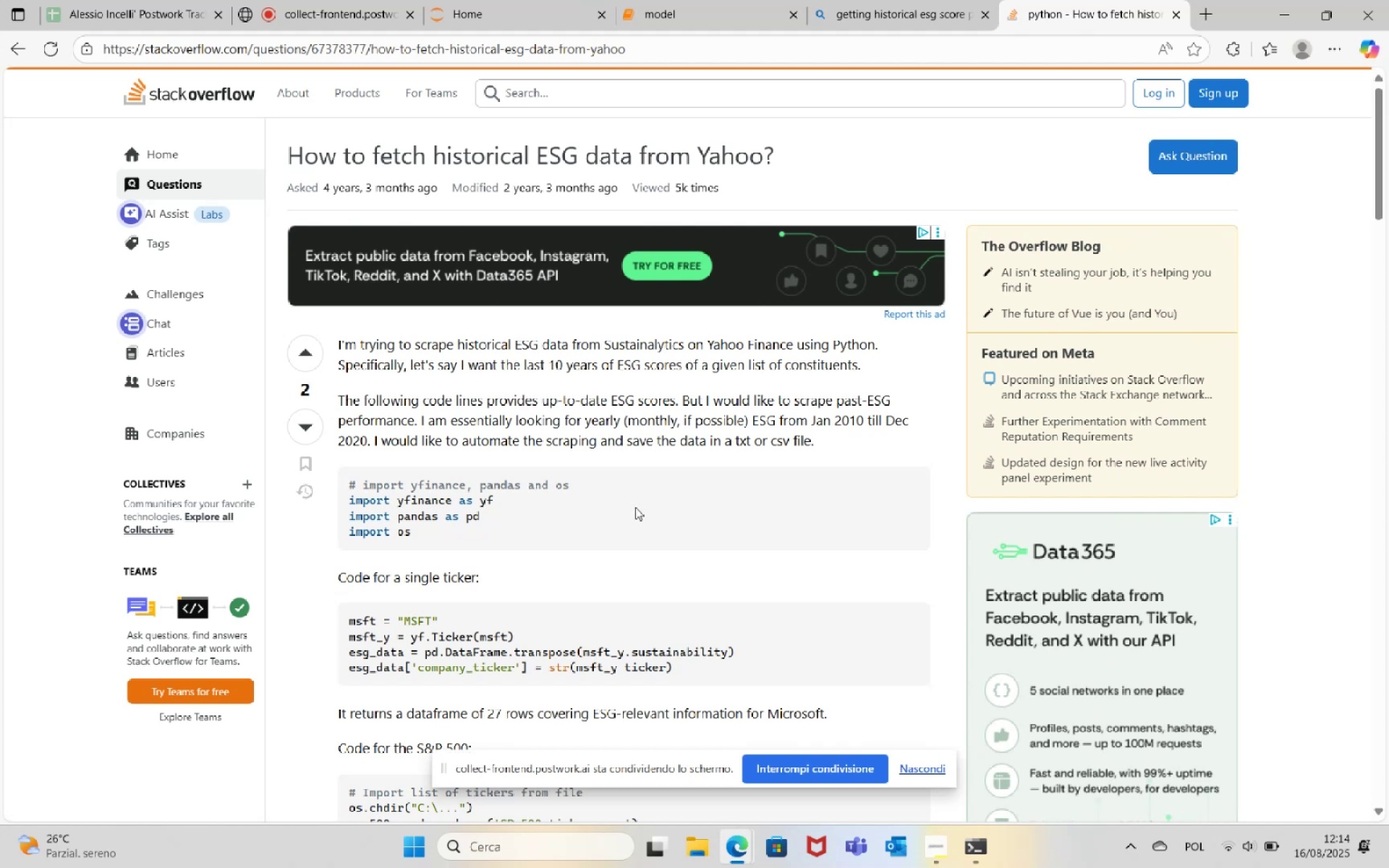 
wait(10.02)
 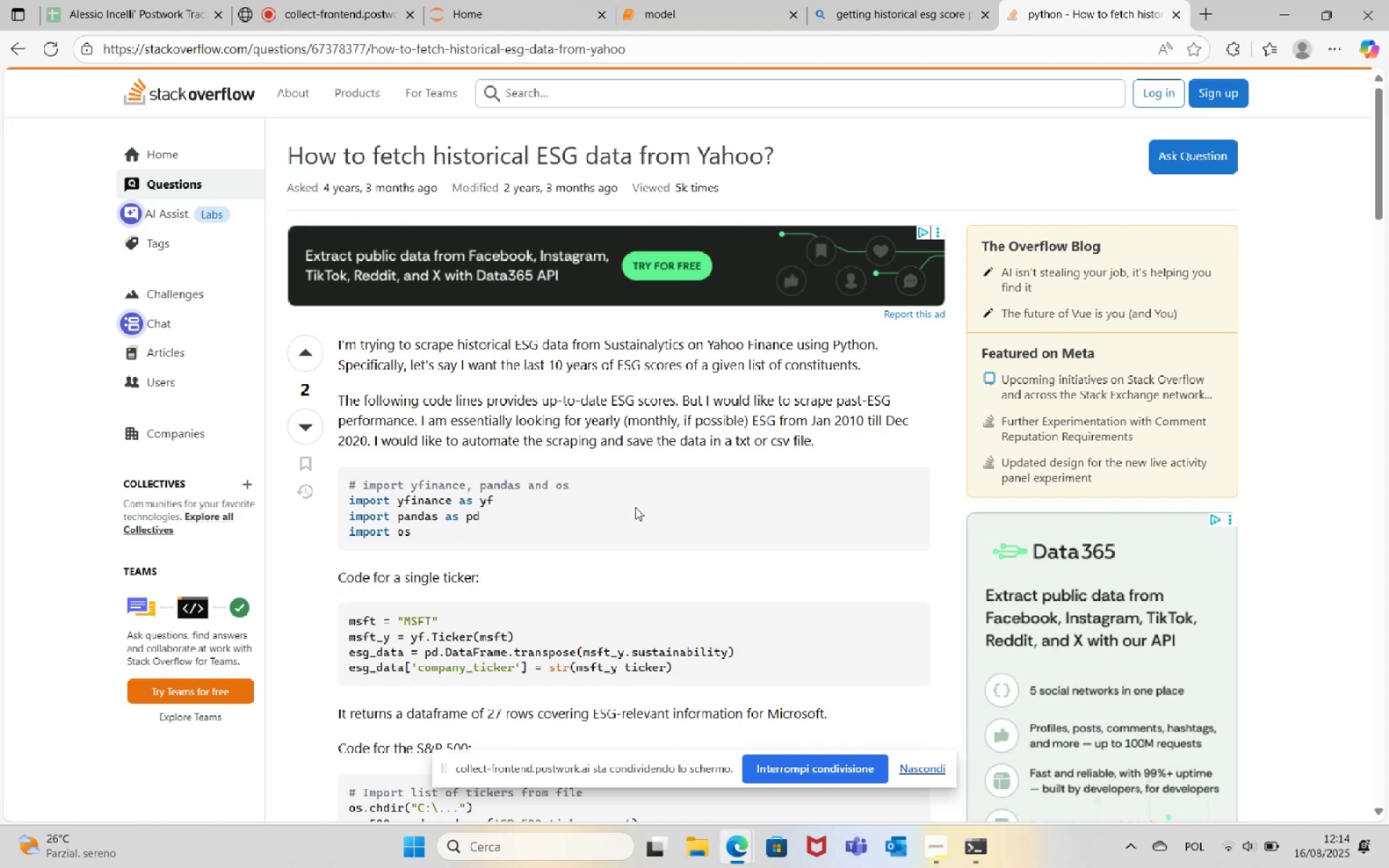 
scroll: coordinate [620, 506], scroll_direction: down, amount: 9.0
 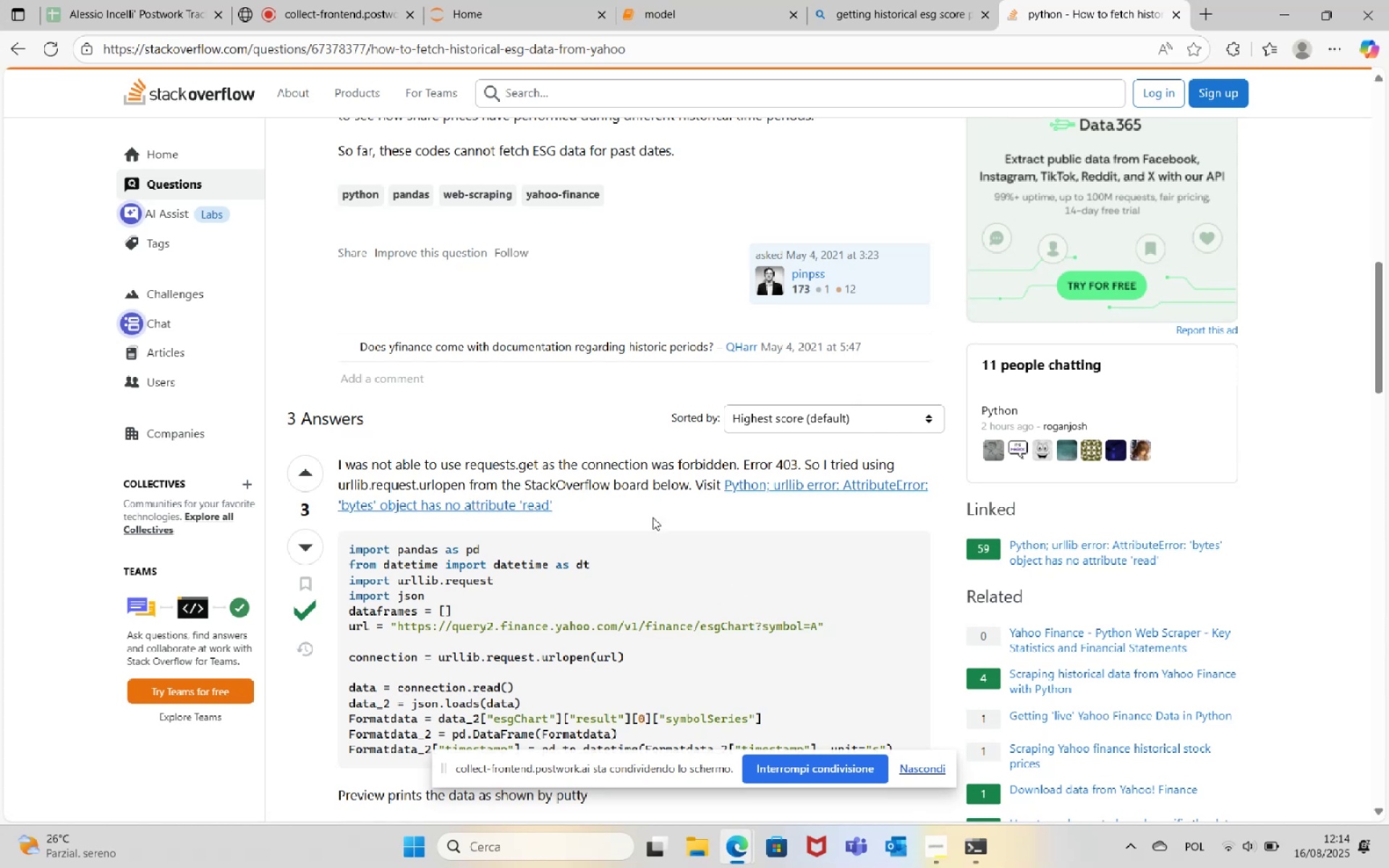 
wait(5.98)
 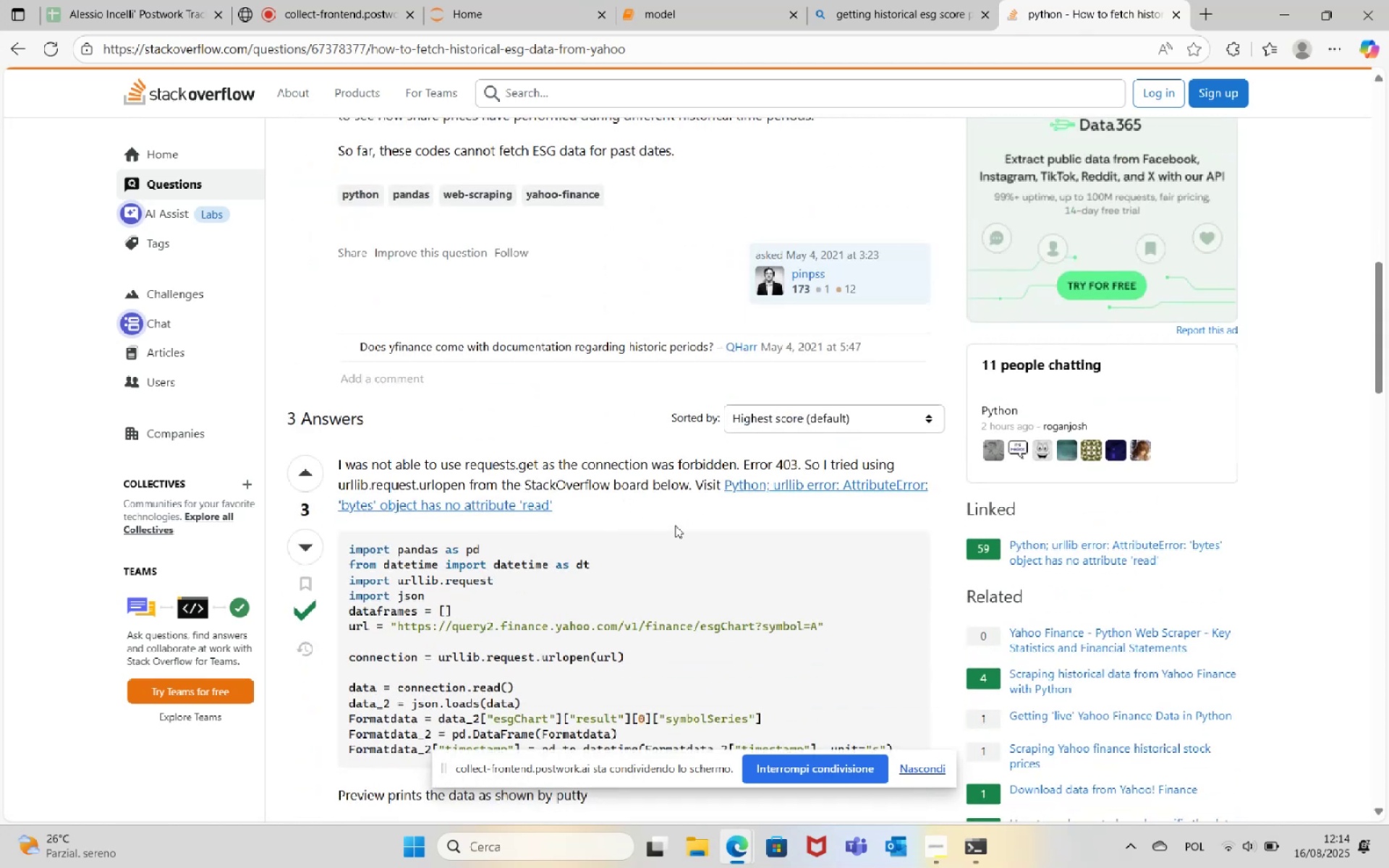 
scroll: coordinate [594, 610], scroll_direction: down, amount: 10.0
 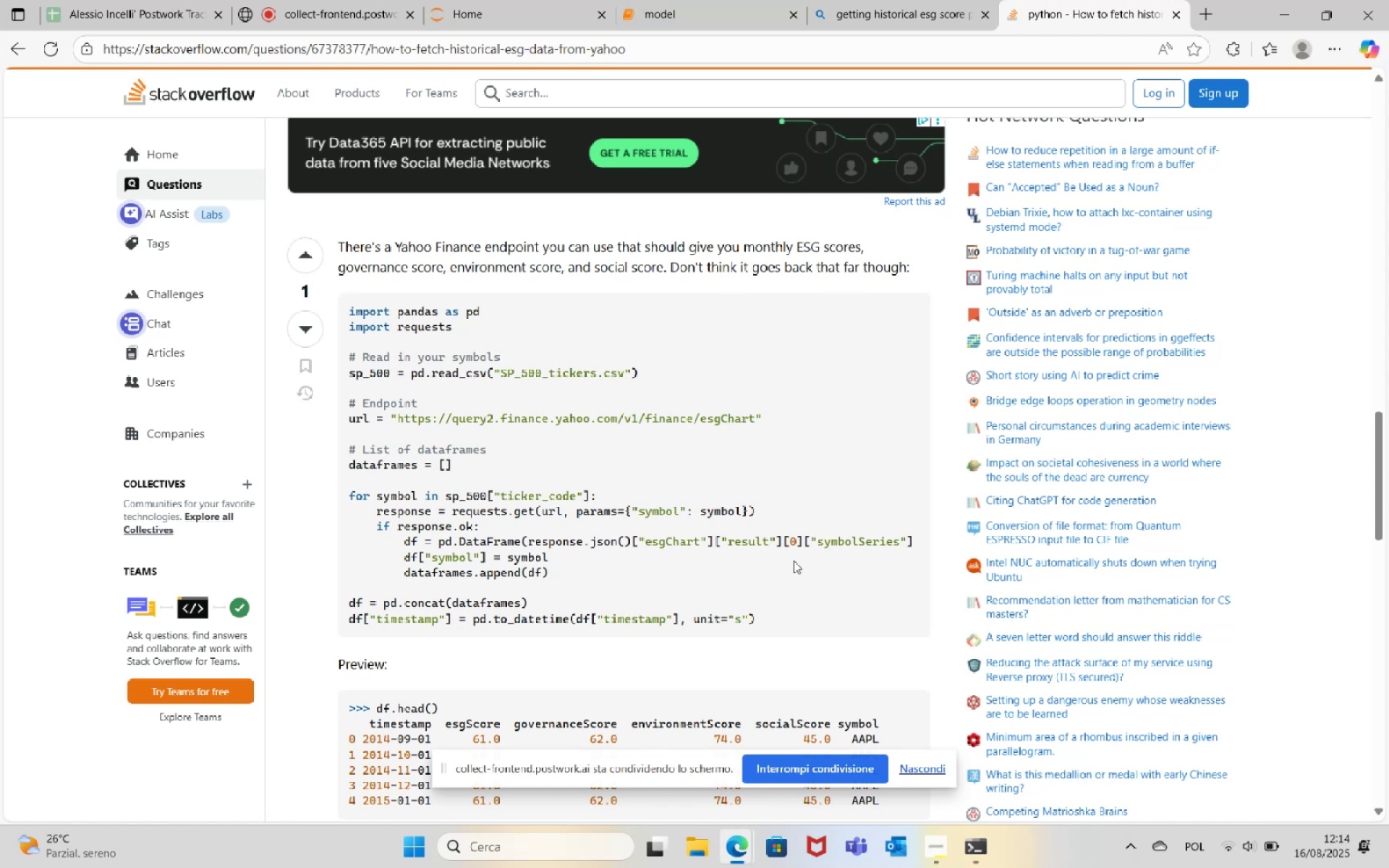 
wait(14.78)
 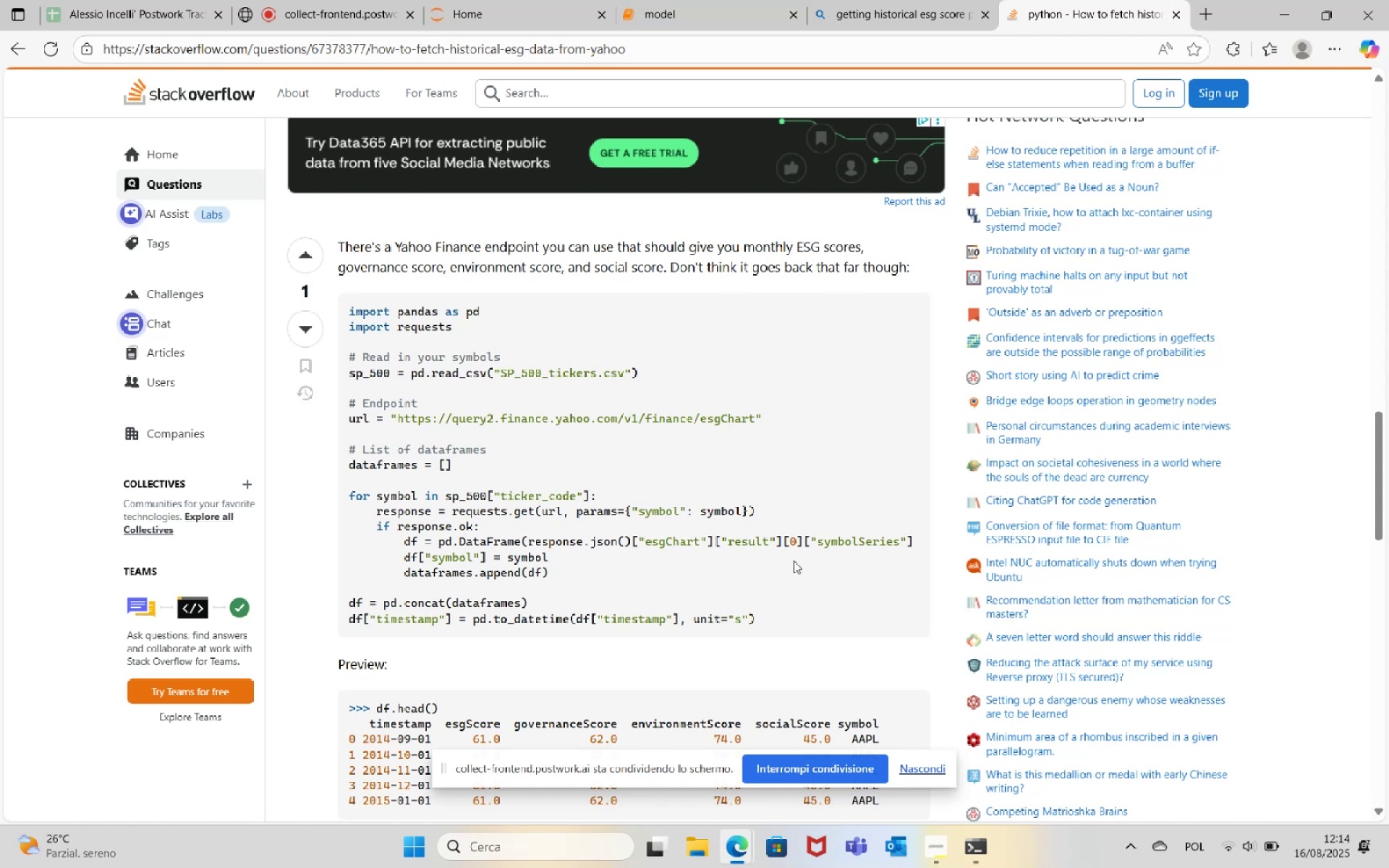 
left_click([726, 571])
 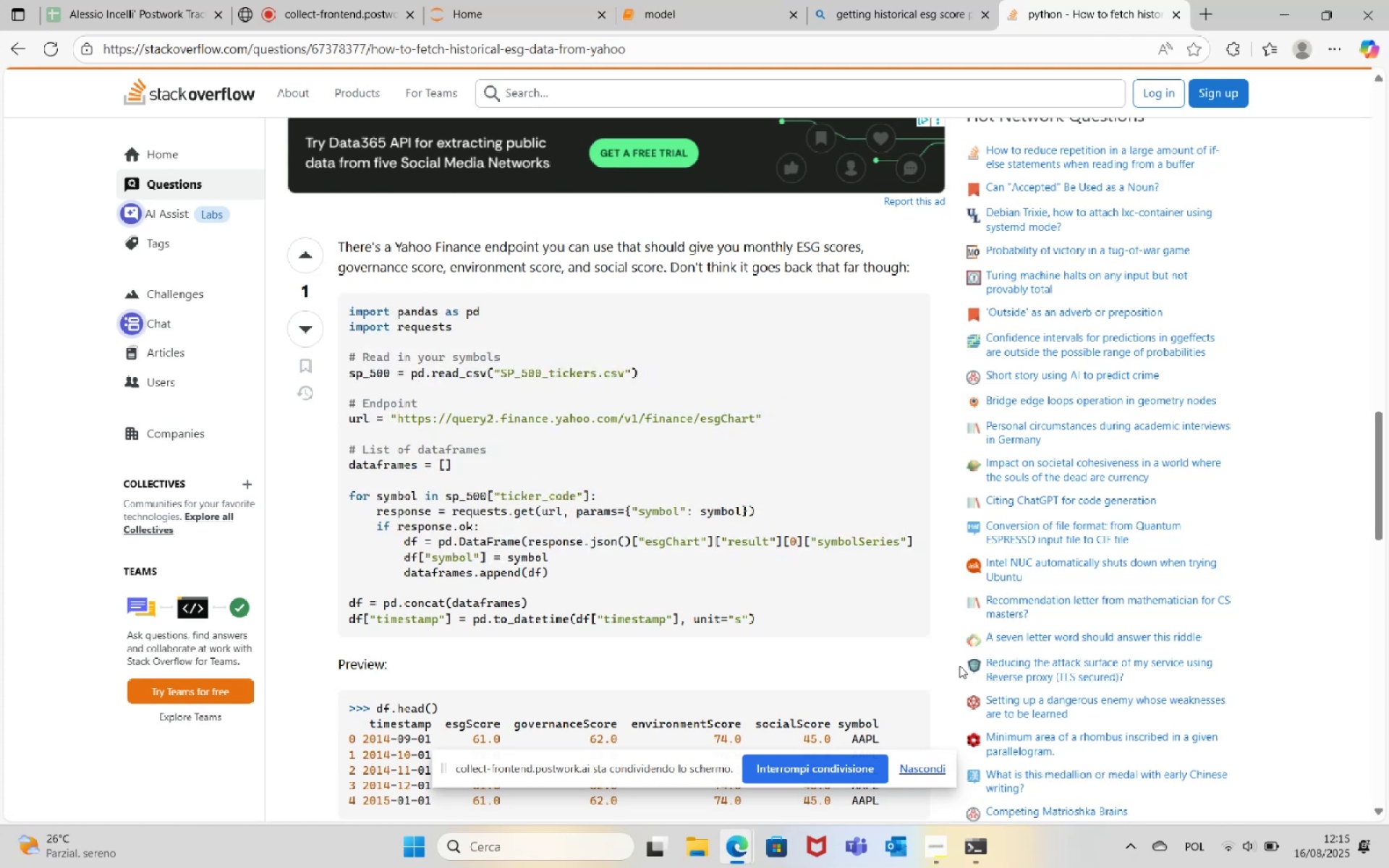 
wait(9.5)
 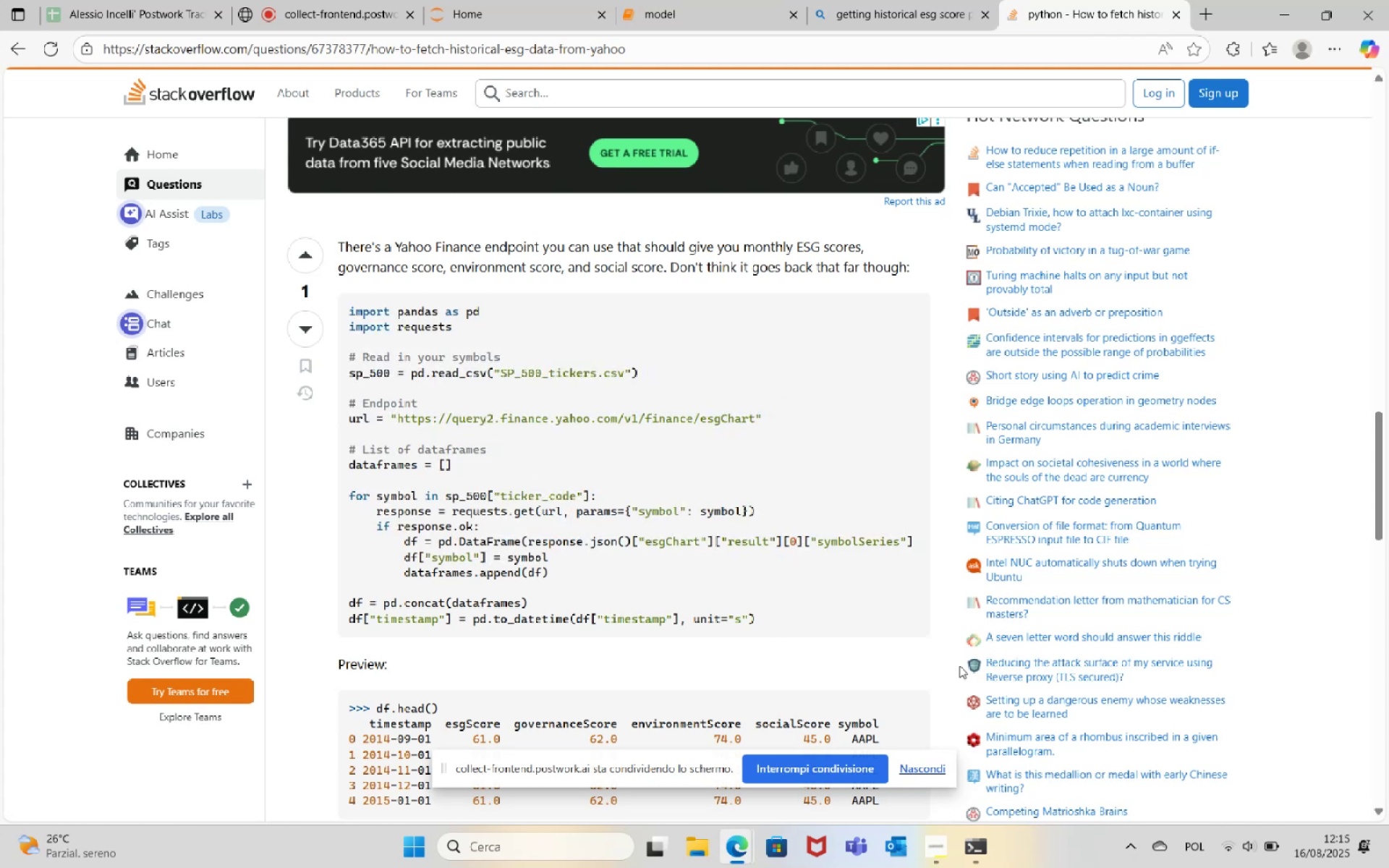 
left_click([909, 0])
 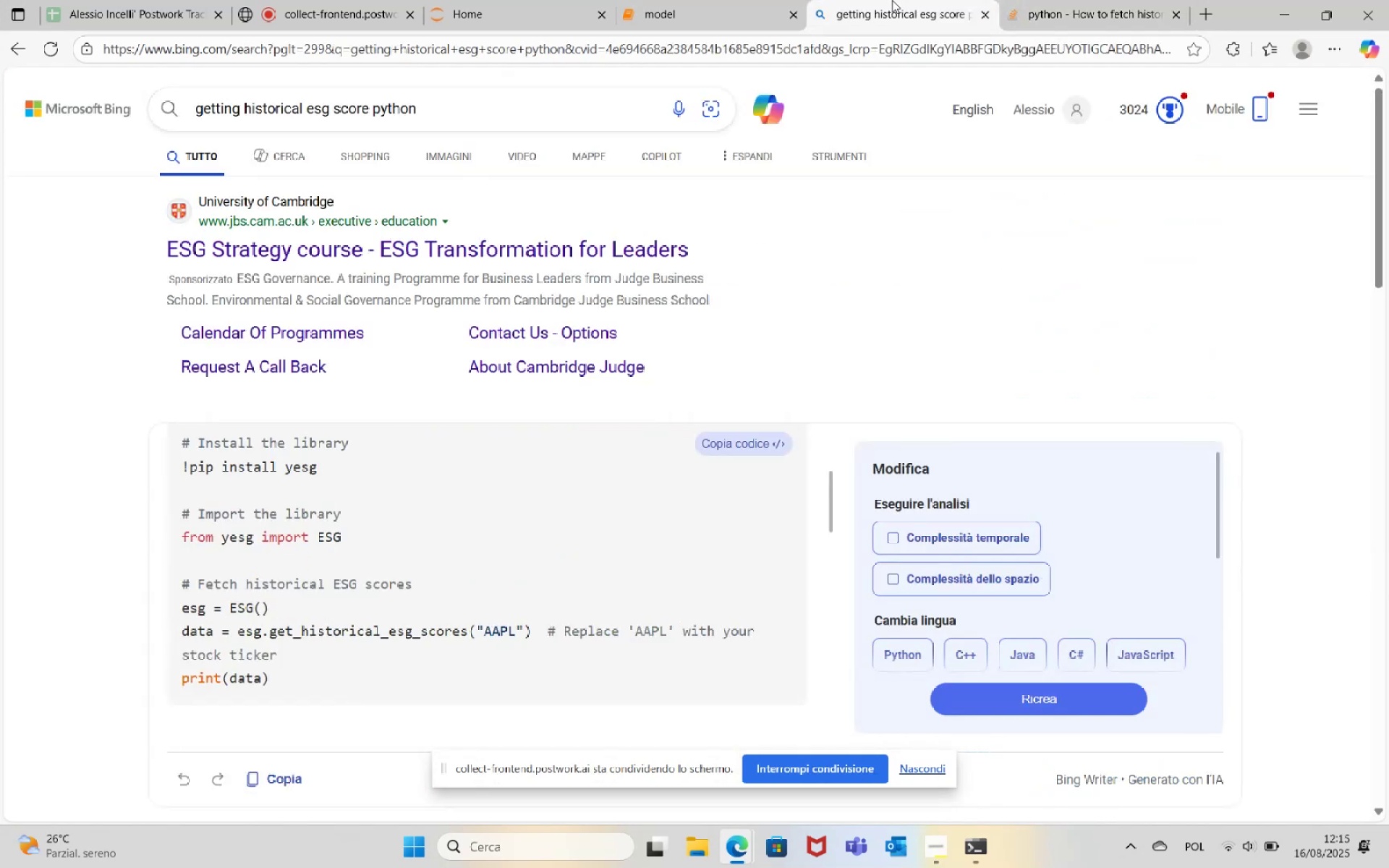 
left_click([740, 0])
 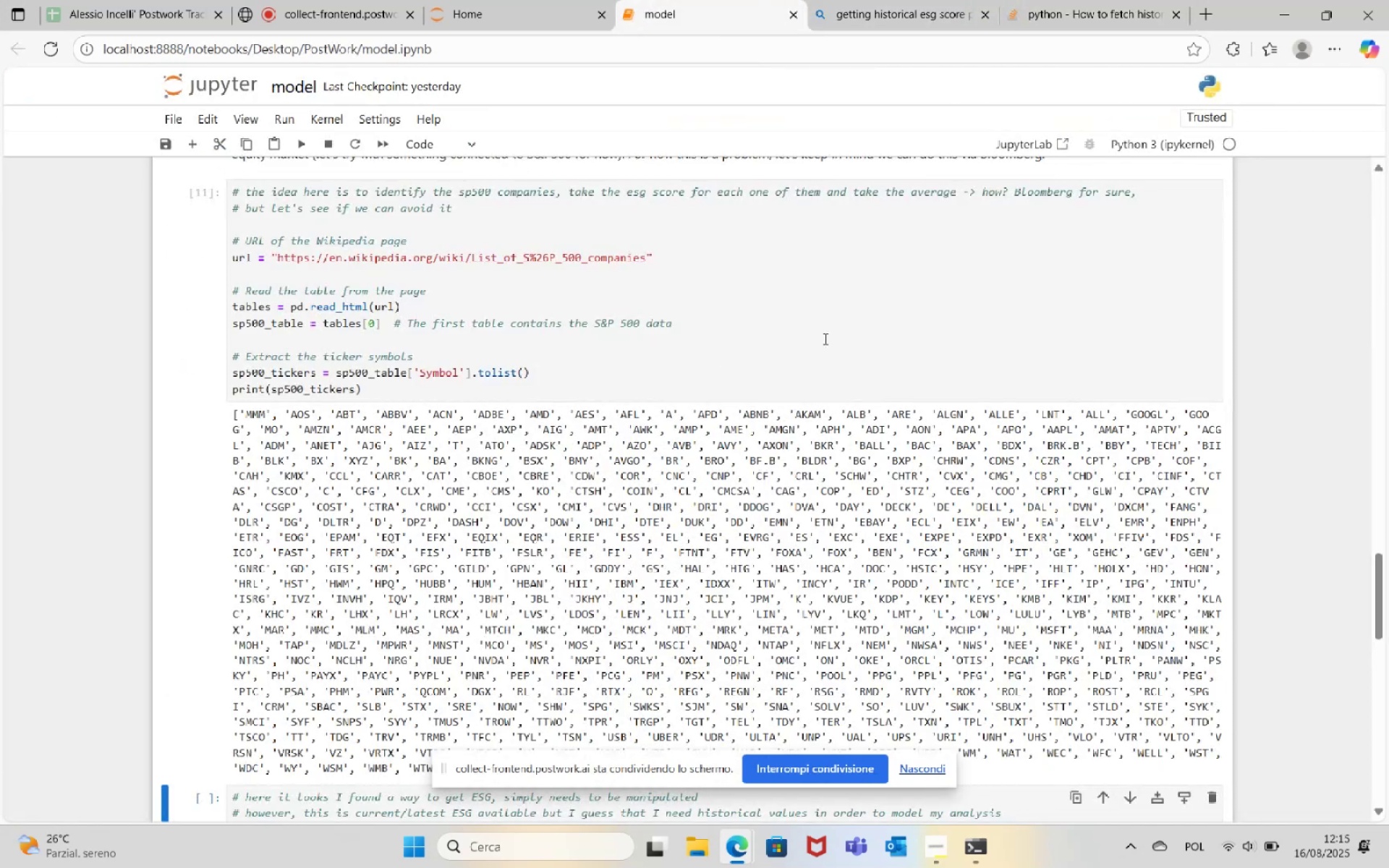 
wait(8.01)
 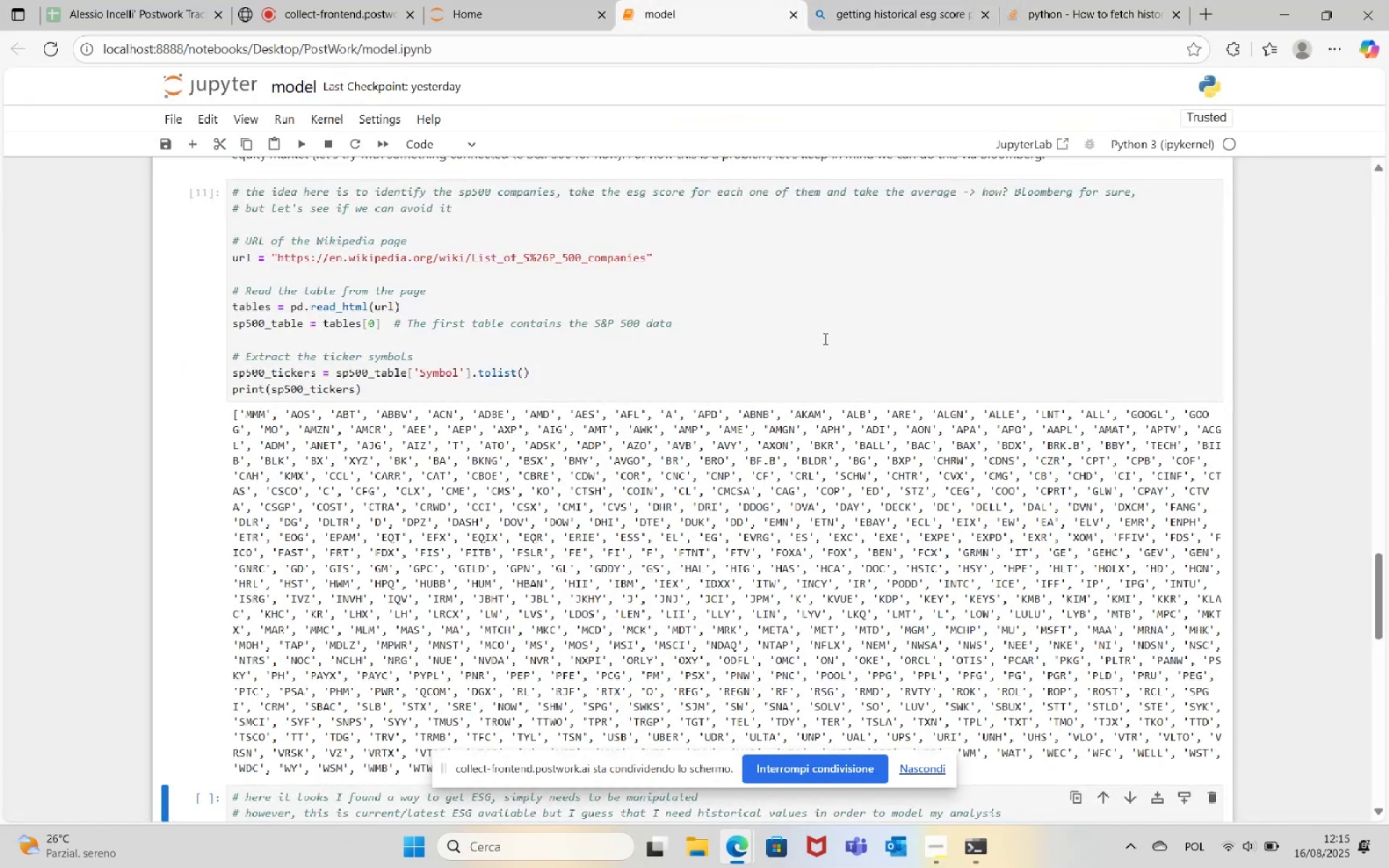 
left_click([1061, 0])
 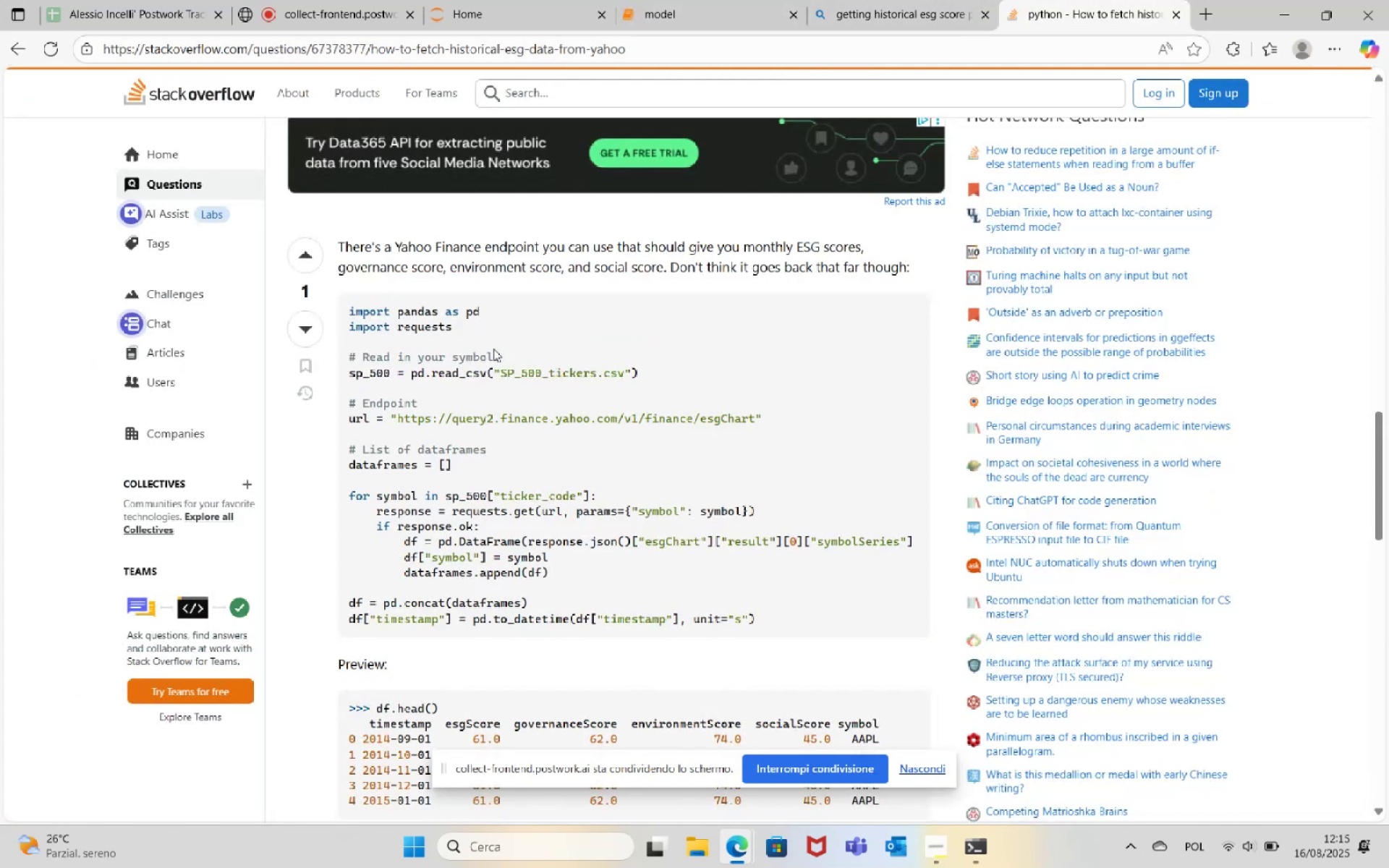 
scroll: coordinate [446, 424], scroll_direction: down, amount: 10.0
 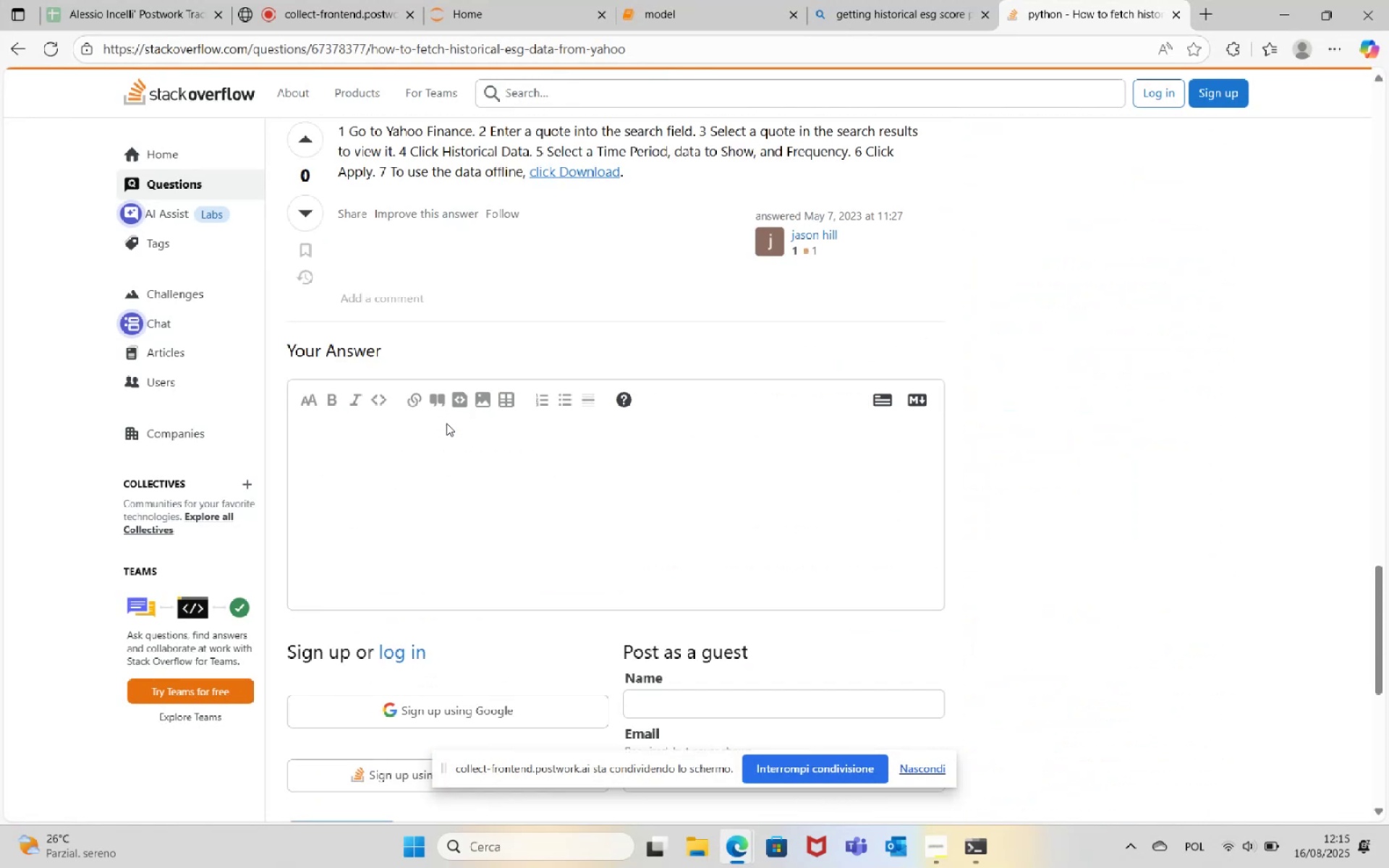 
scroll: coordinate [446, 423], scroll_direction: up, amount: 3.0
 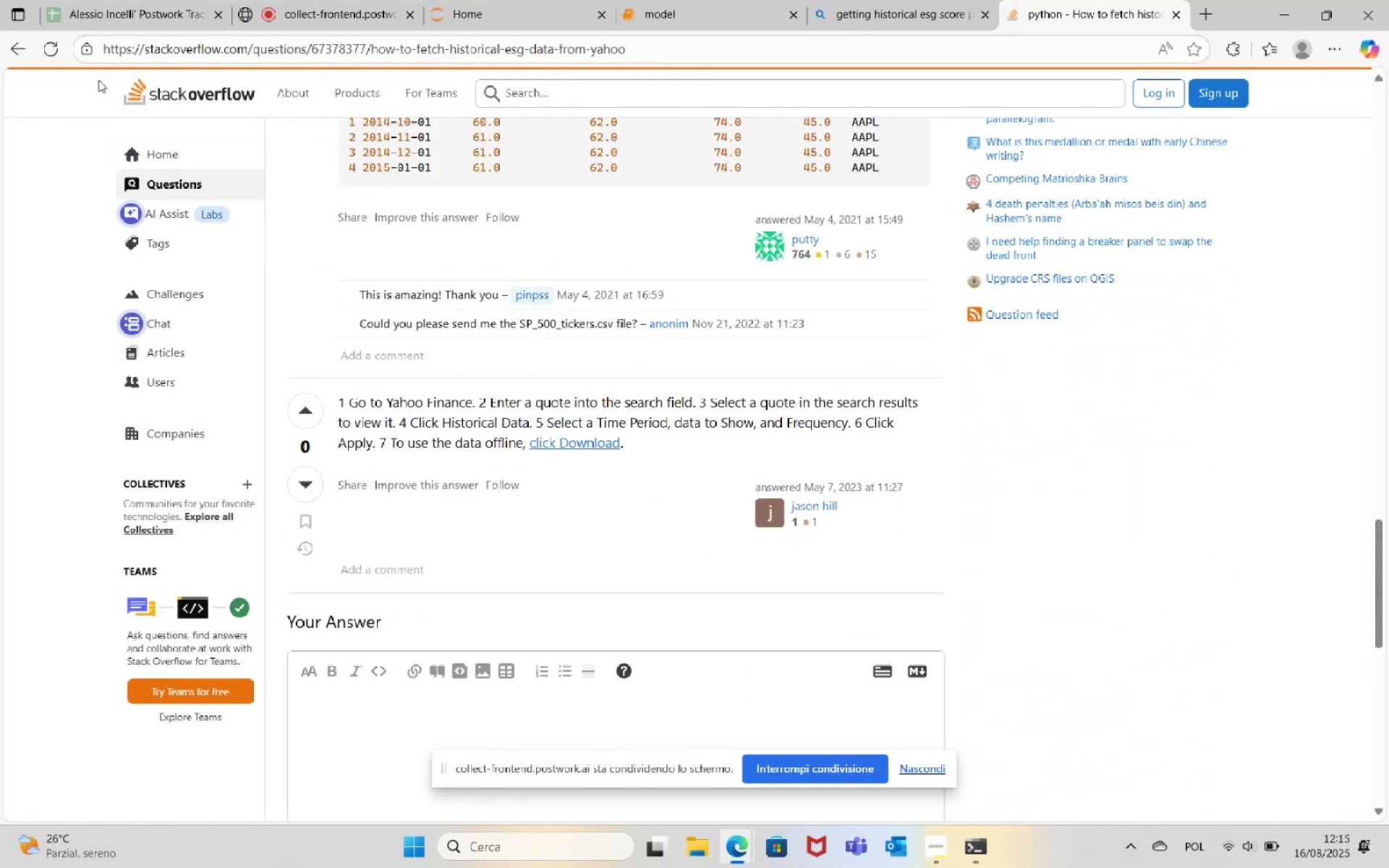 
left_click([1176, 17])
 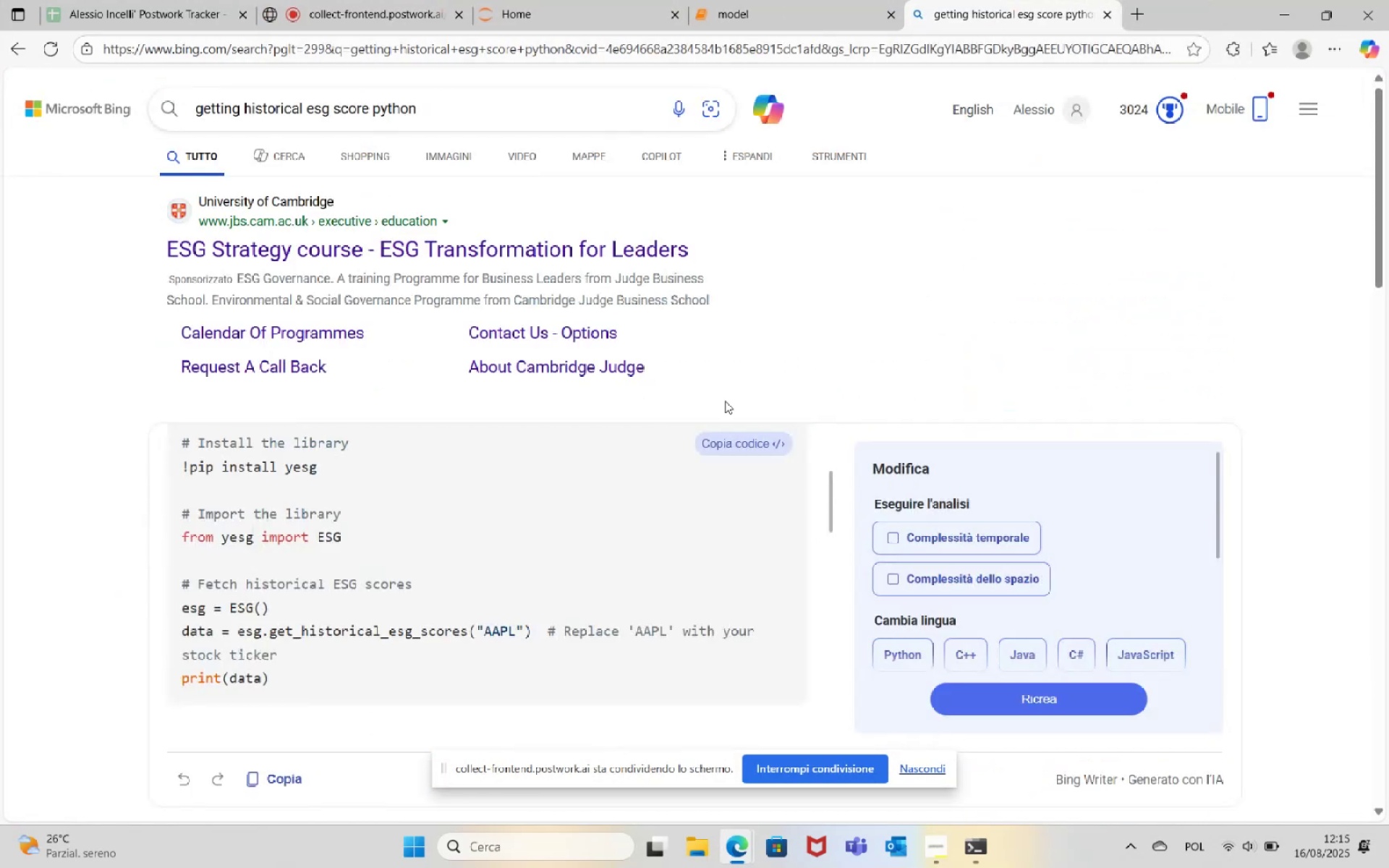 
scroll: coordinate [579, 393], scroll_direction: down, amount: 20.0
 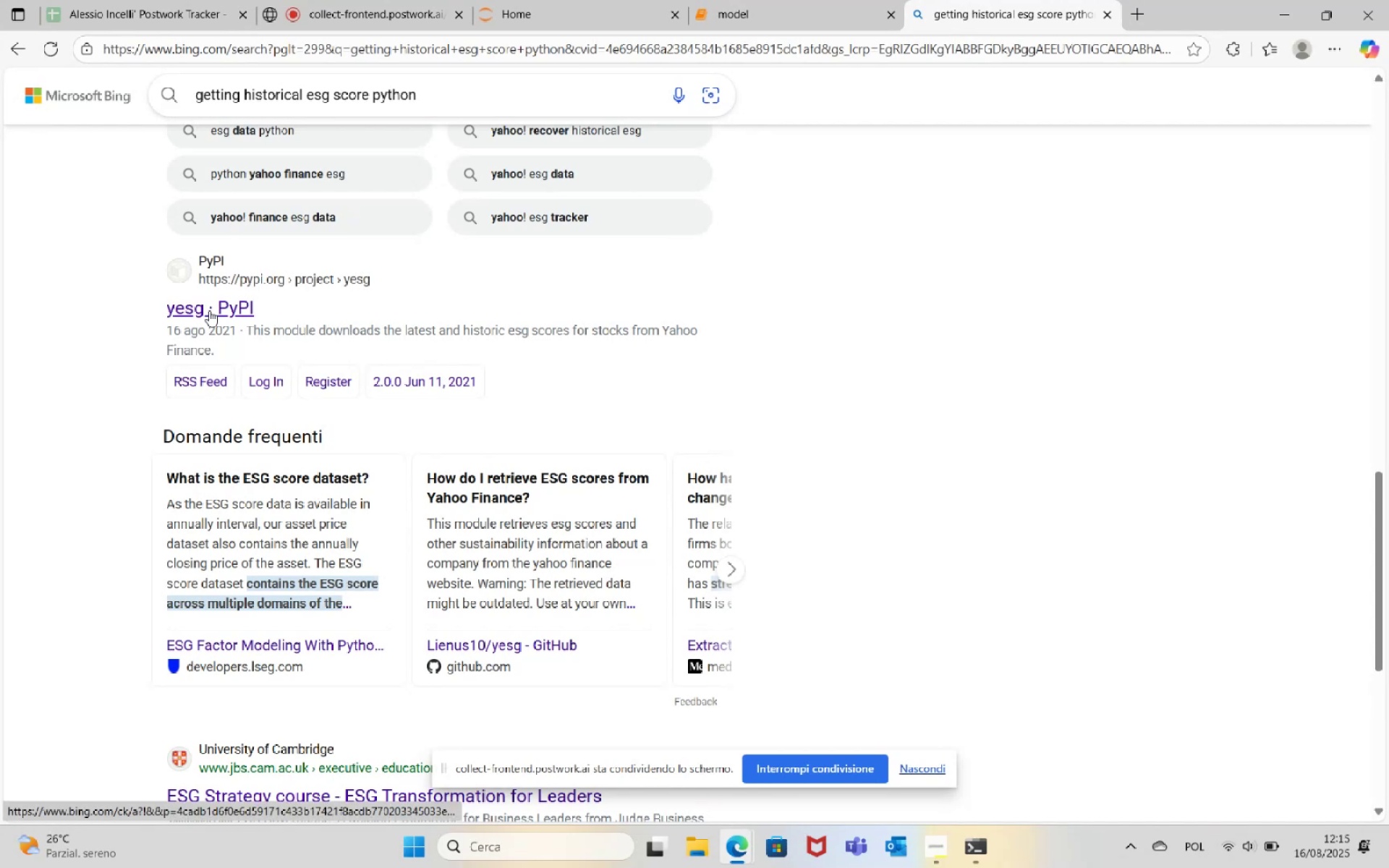 